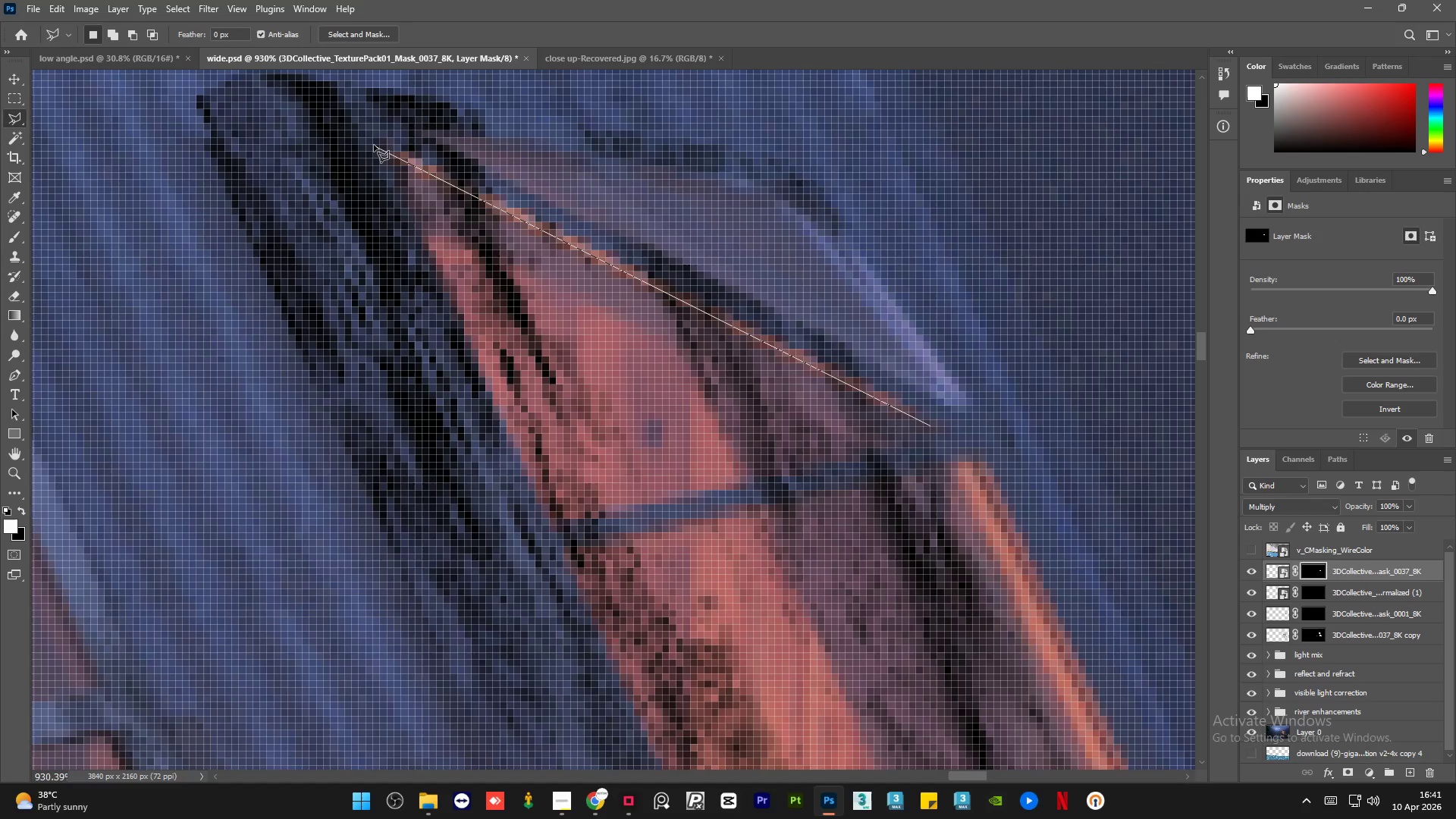 
left_click([373, 140])
 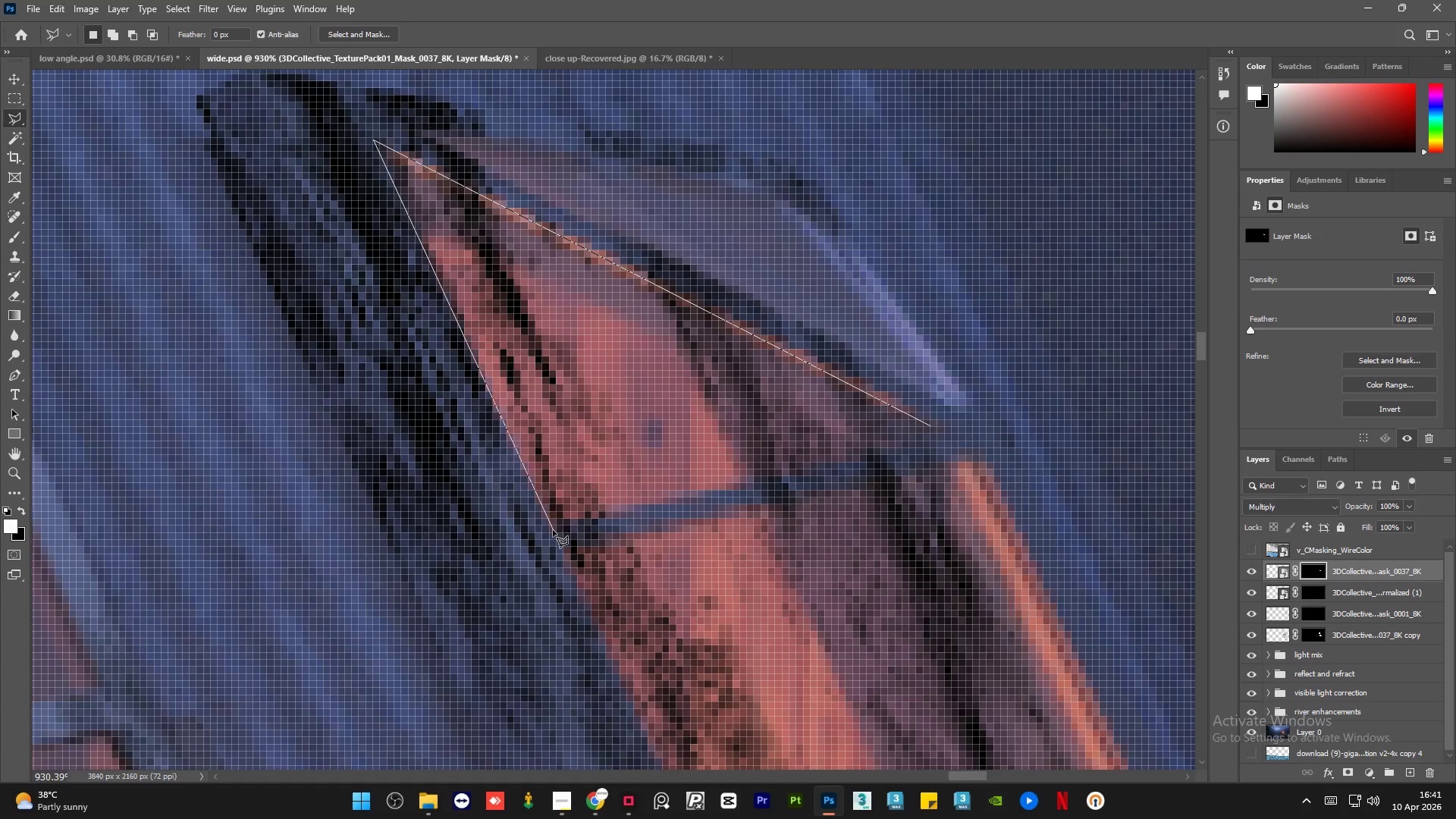 
left_click([552, 530])
 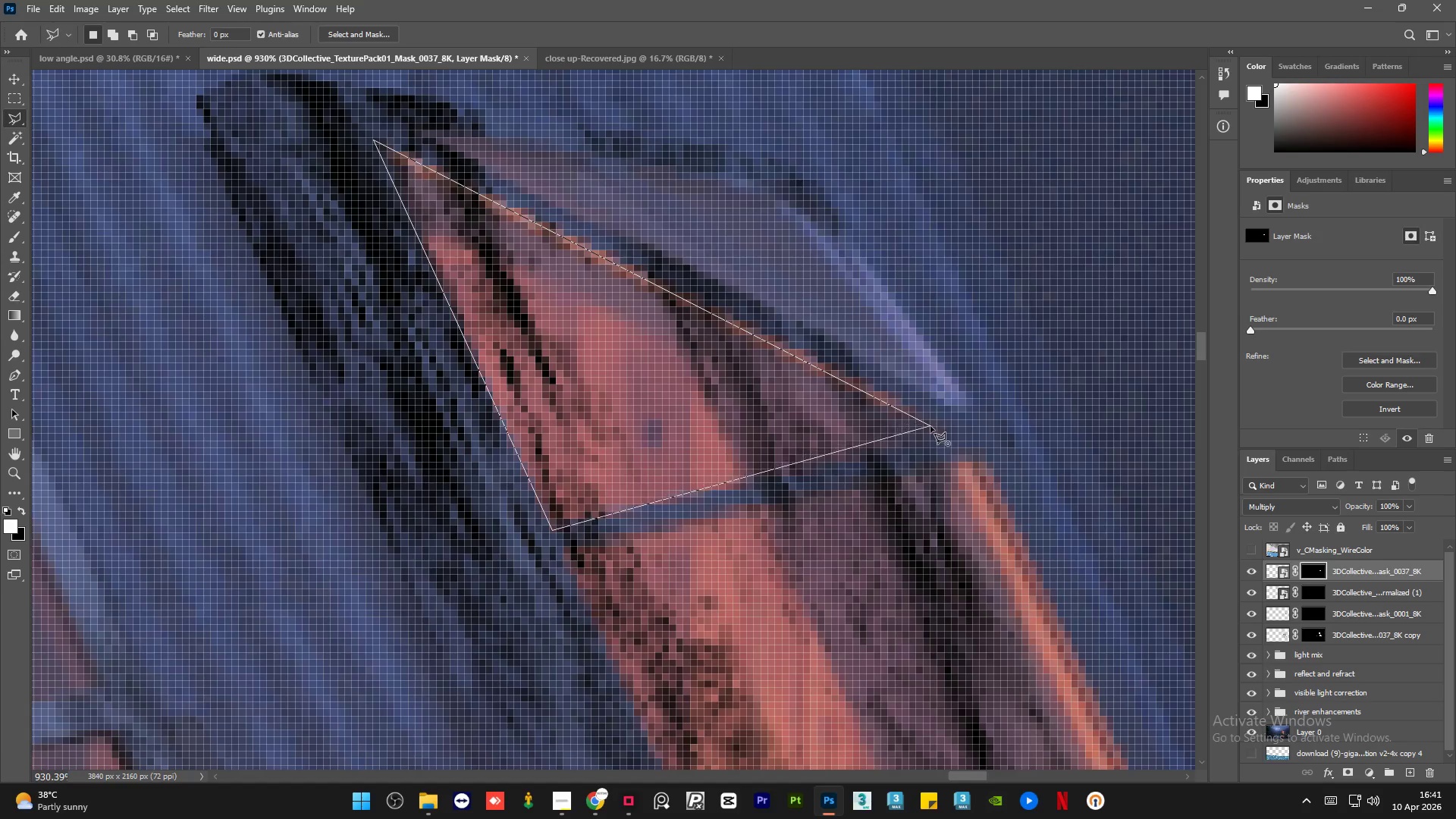 
left_click([931, 423])
 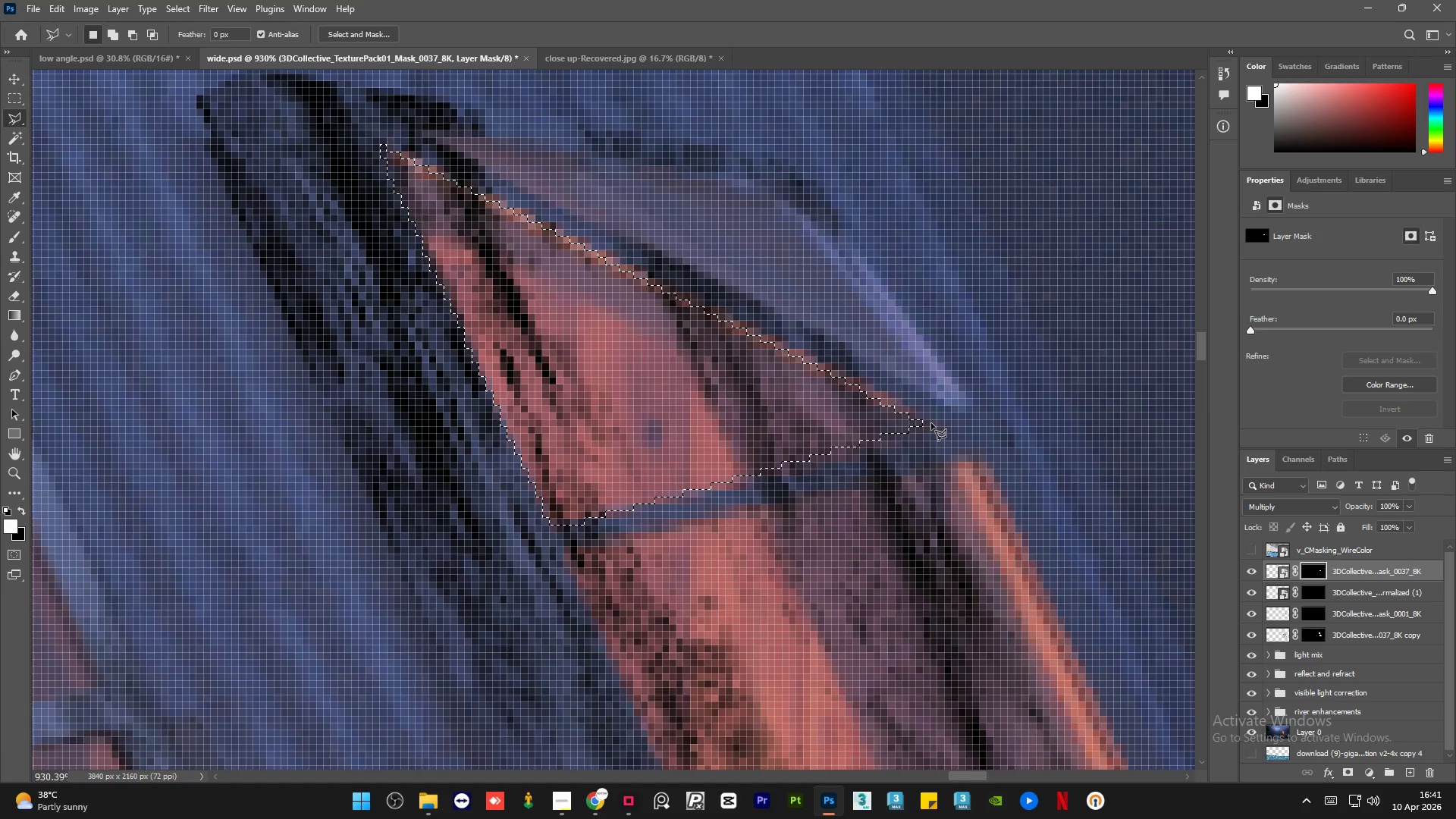 
key(Delete)
 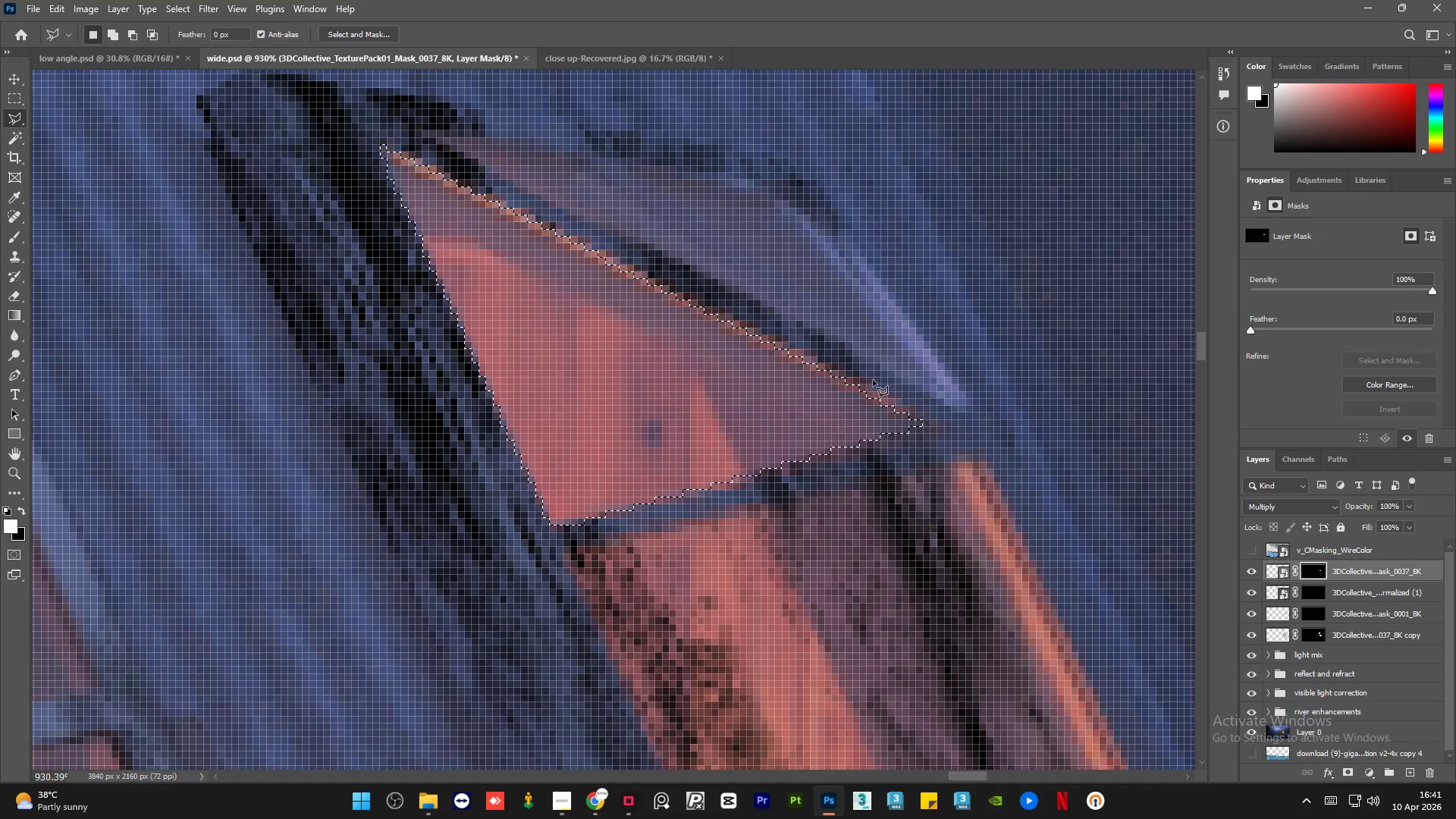 
key(Control+ControlLeft)
 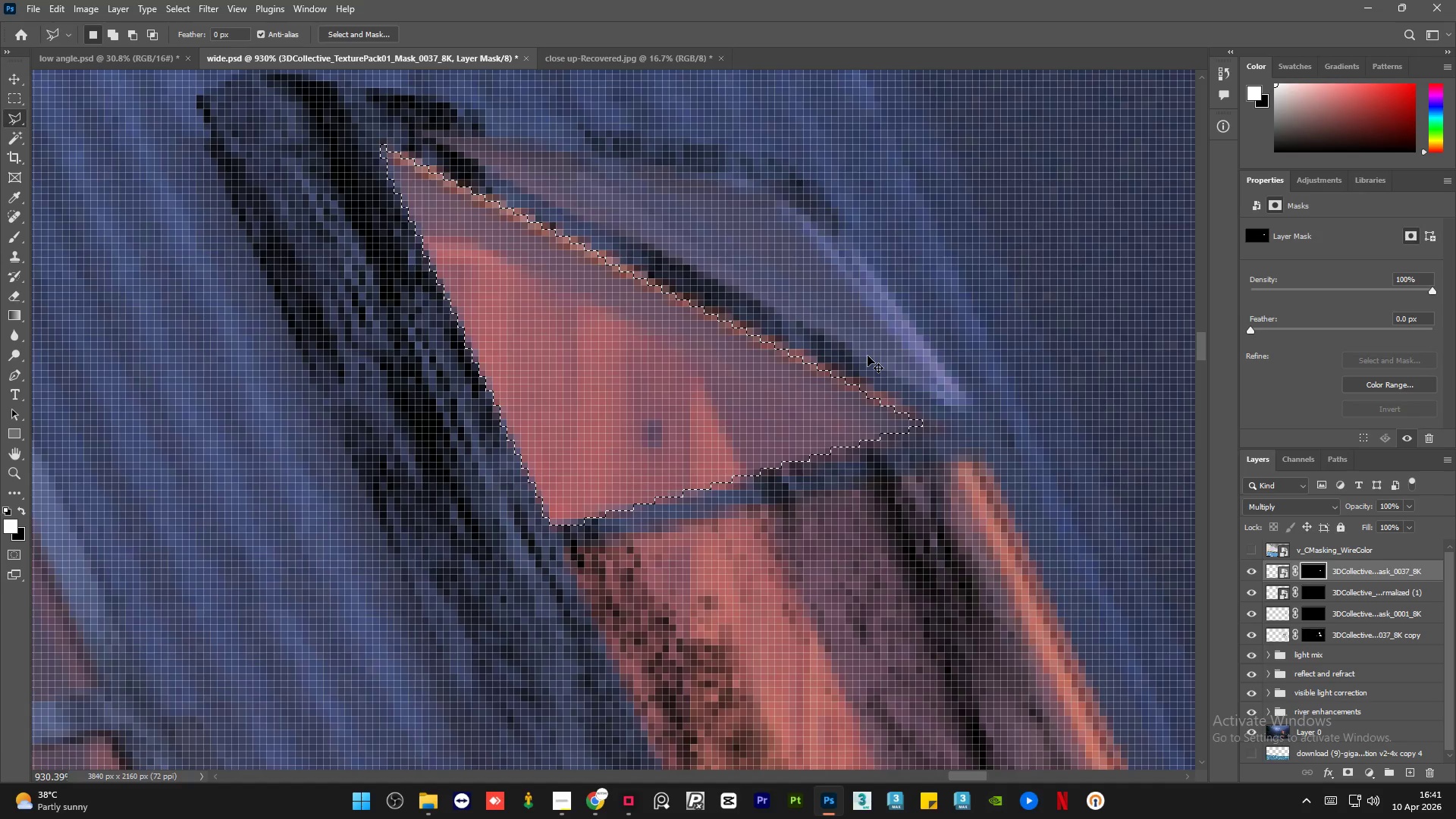 
key(Control+D)
 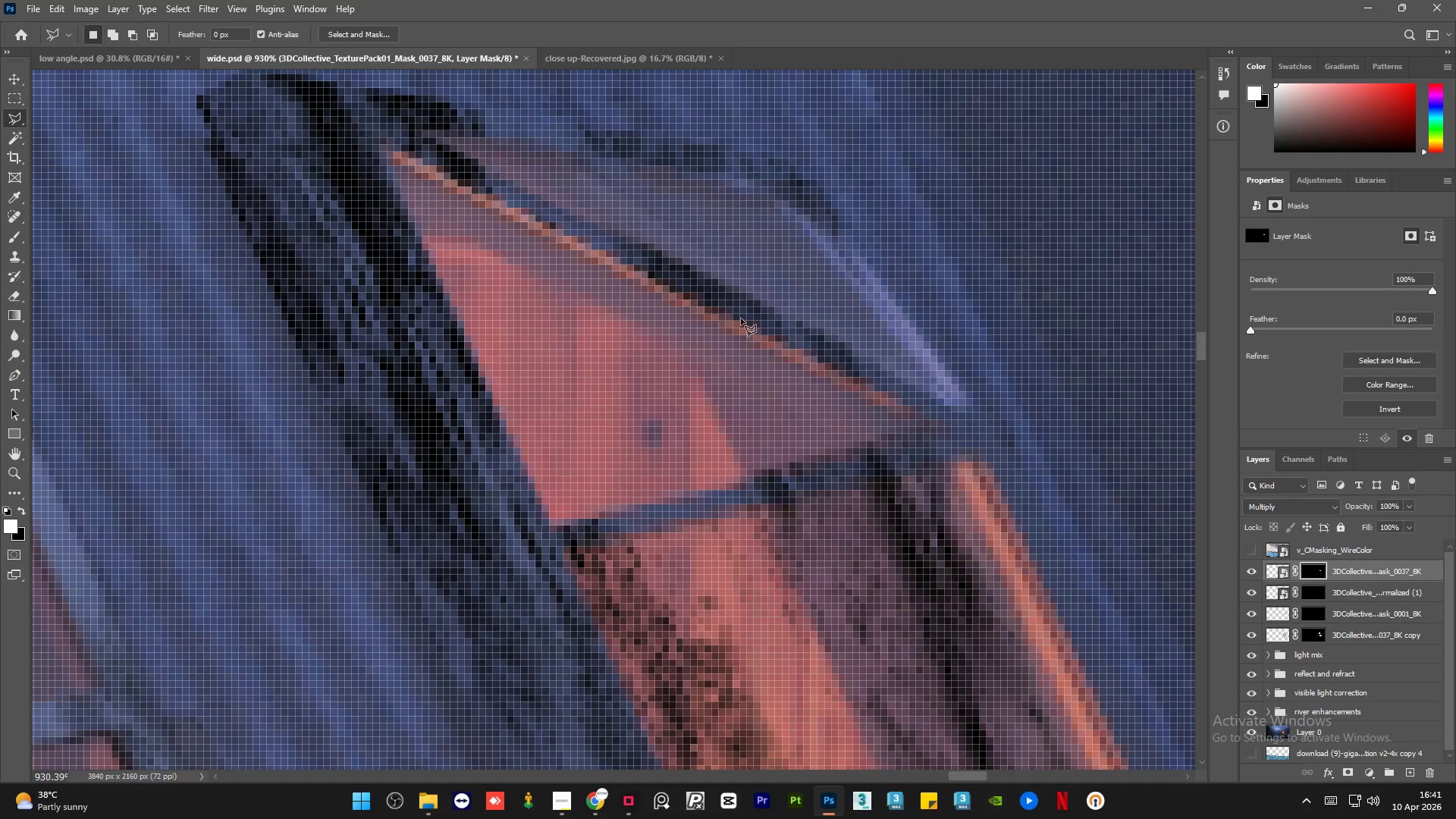 
hold_key(key=AltLeft, duration=1.5)
 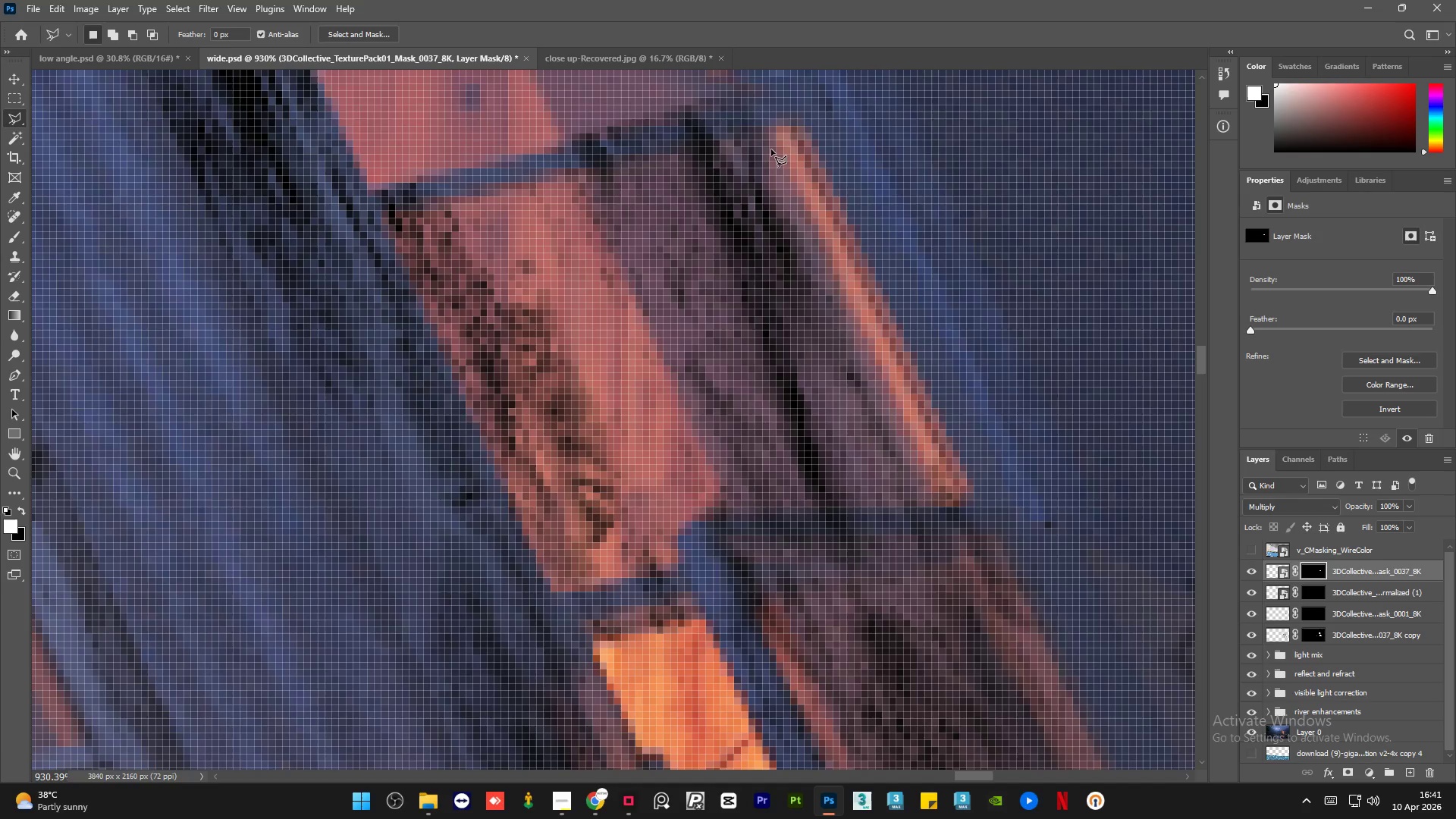 
key(Alt+AltLeft)
 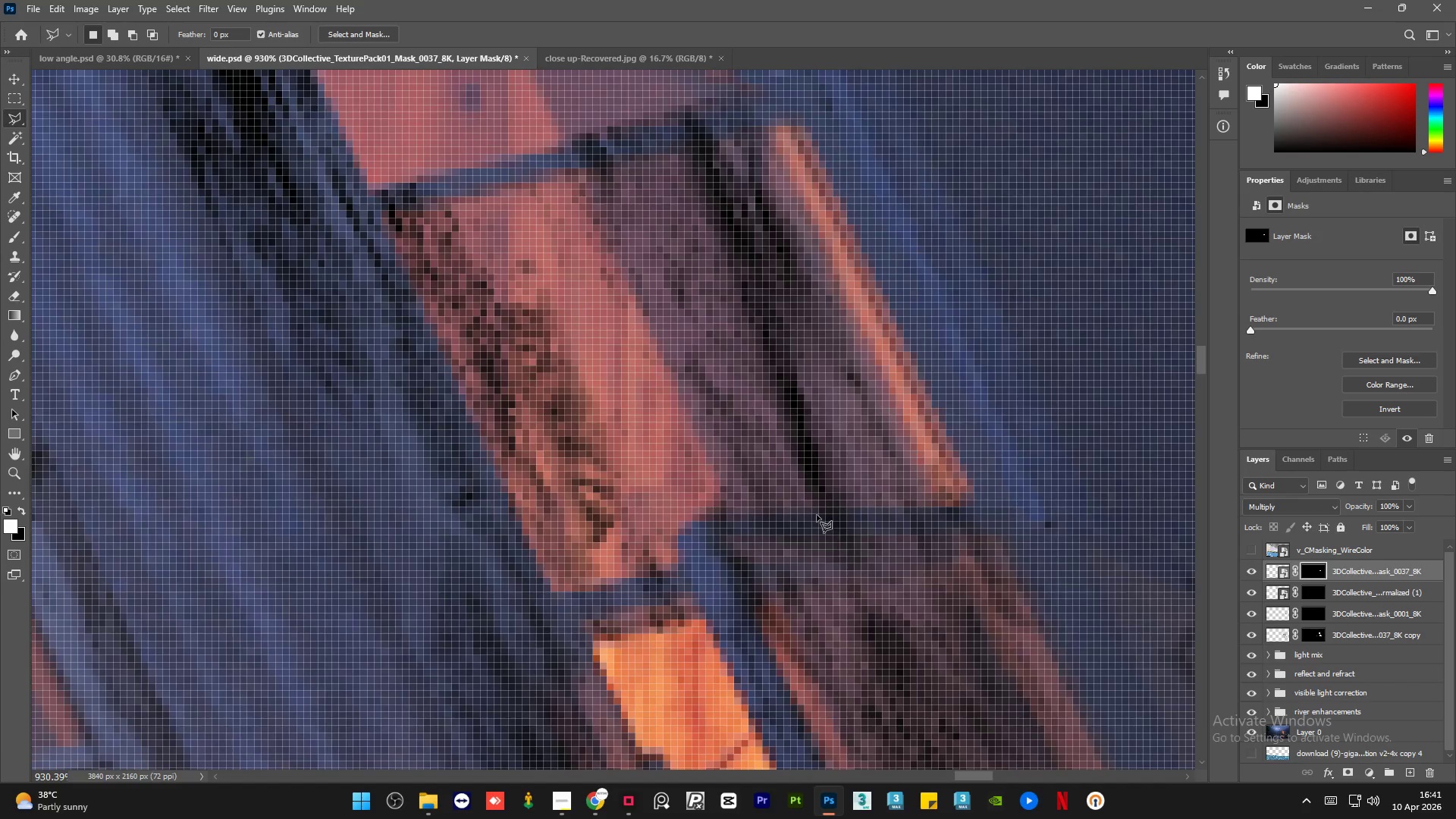 
key(Alt+AltLeft)
 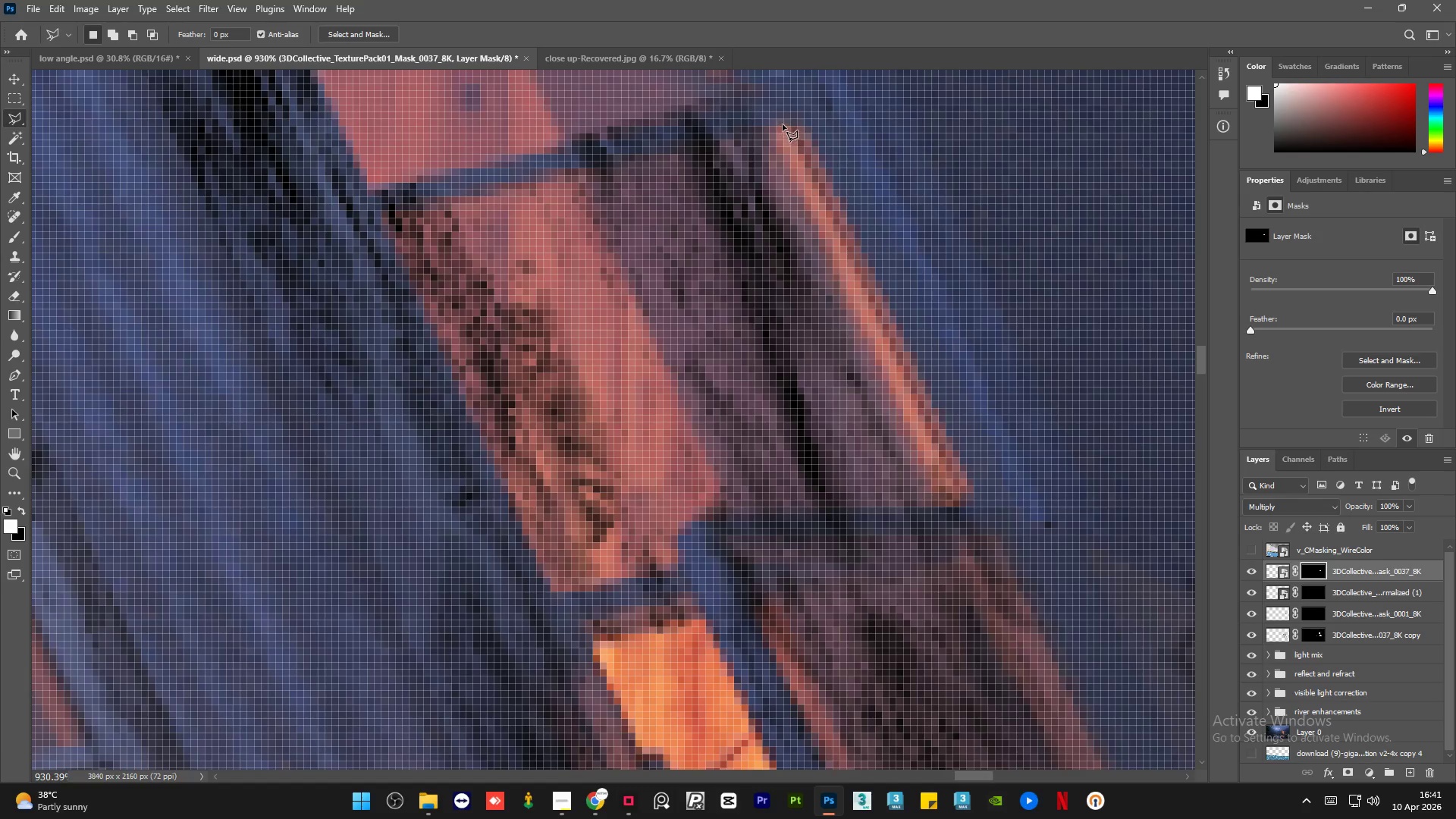 
scroll: coordinate [817, 516], scroll_direction: none, amount: 0.0
 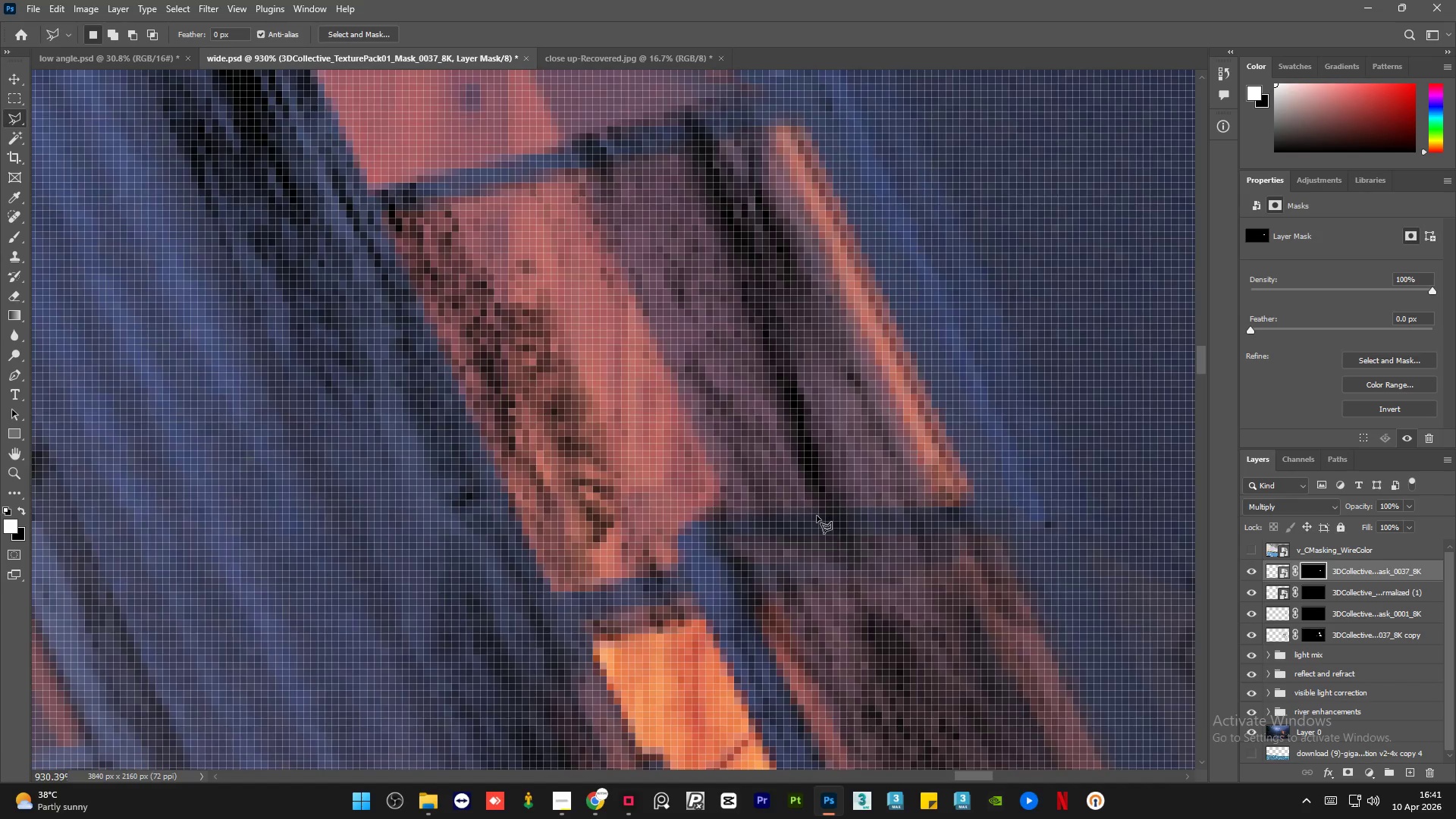 
left_click([788, 123])
 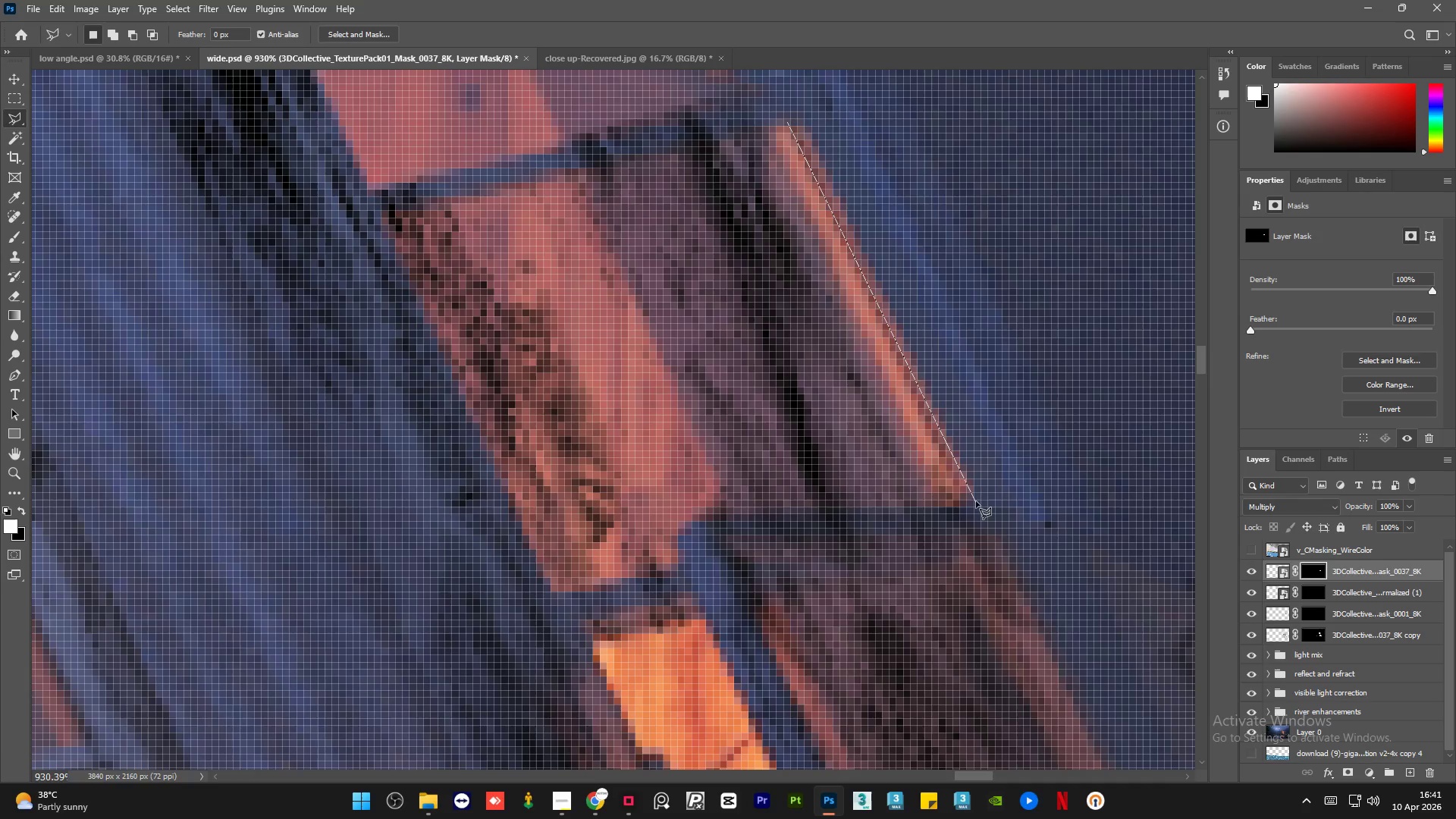 
left_click([976, 496])
 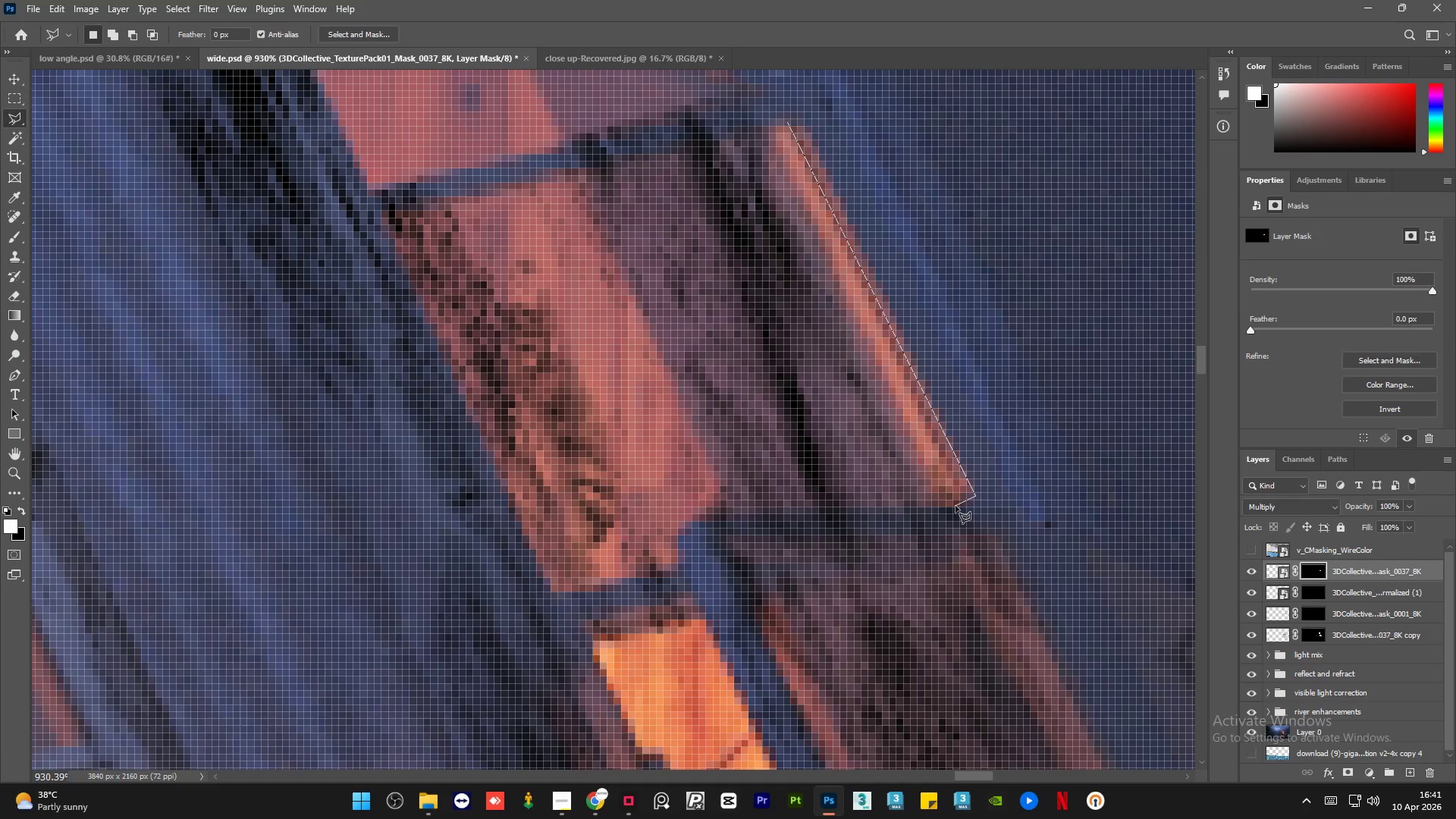 
left_click_drag(start_coordinate=[955, 506], to_coordinate=[949, 505])
 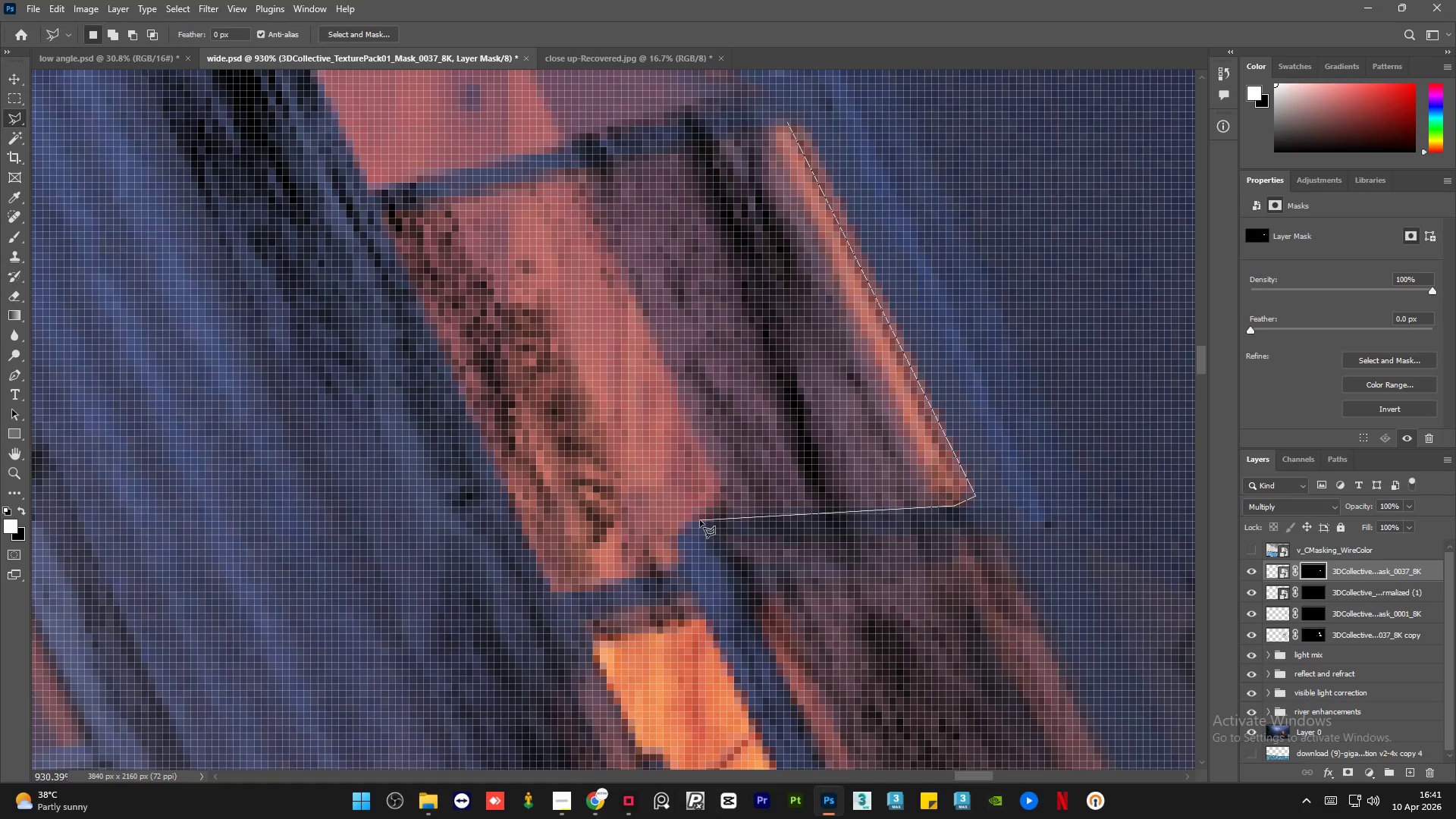 
left_click([695, 517])
 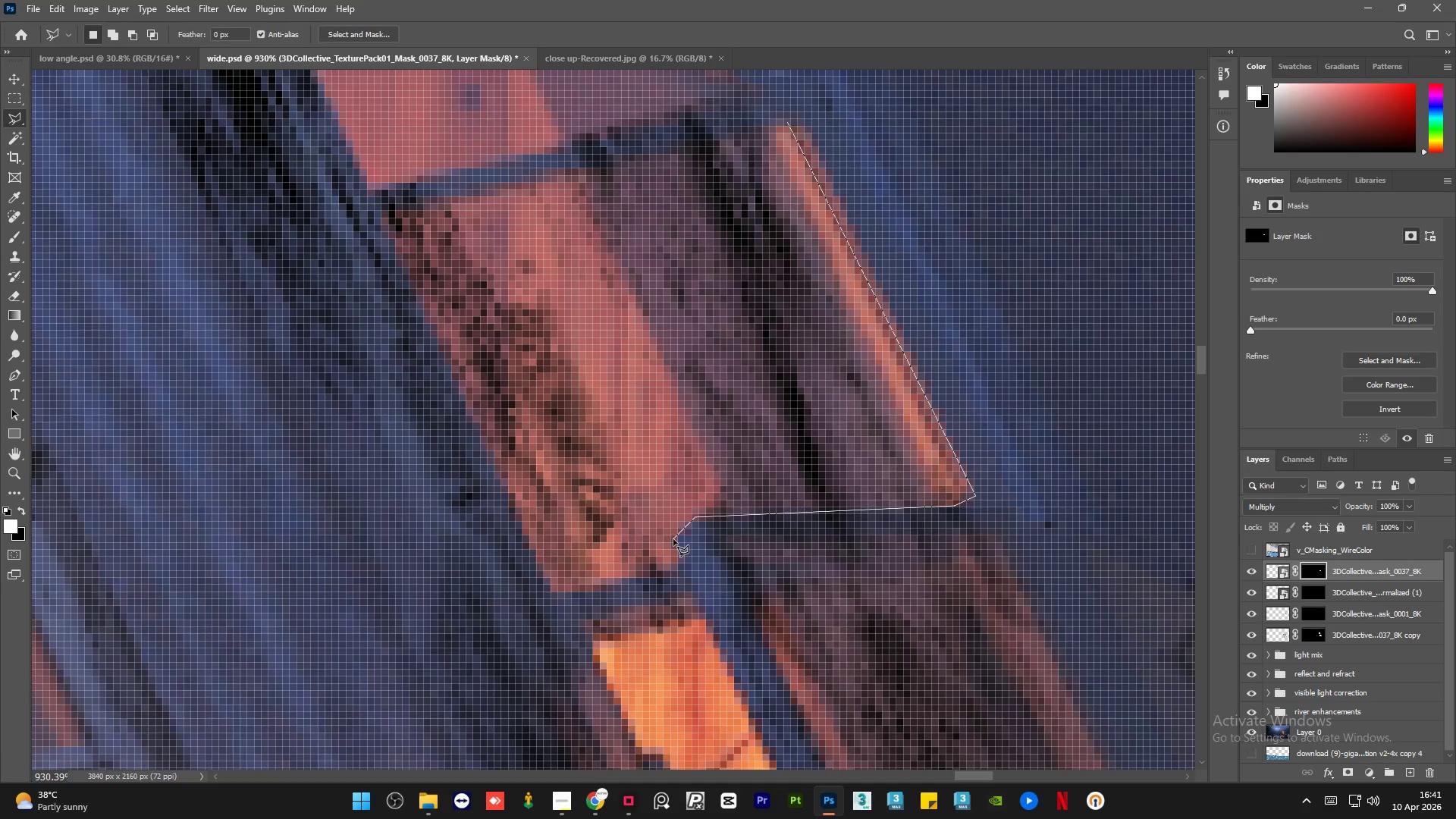 
left_click([673, 541])
 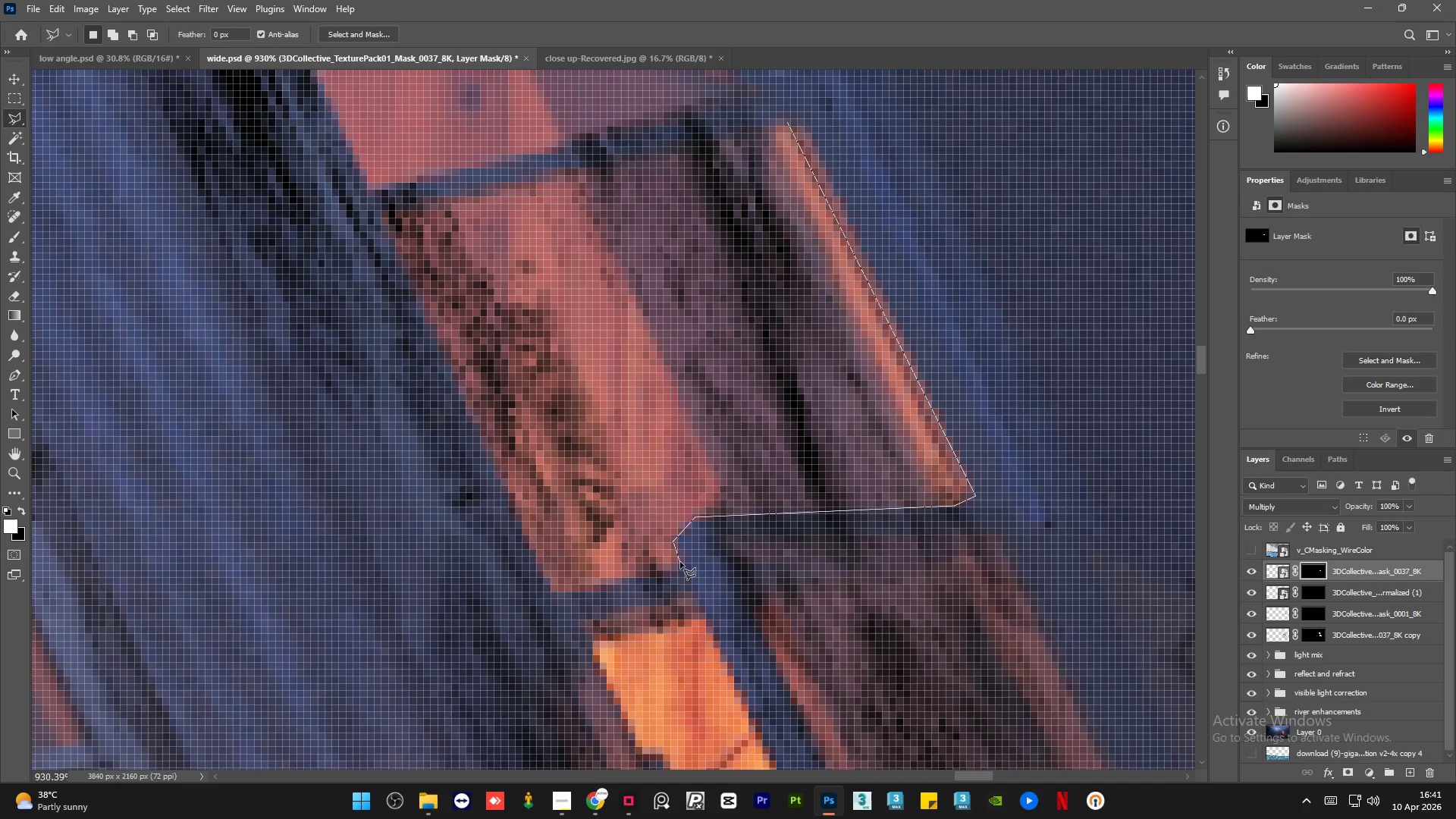 
left_click([680, 562])
 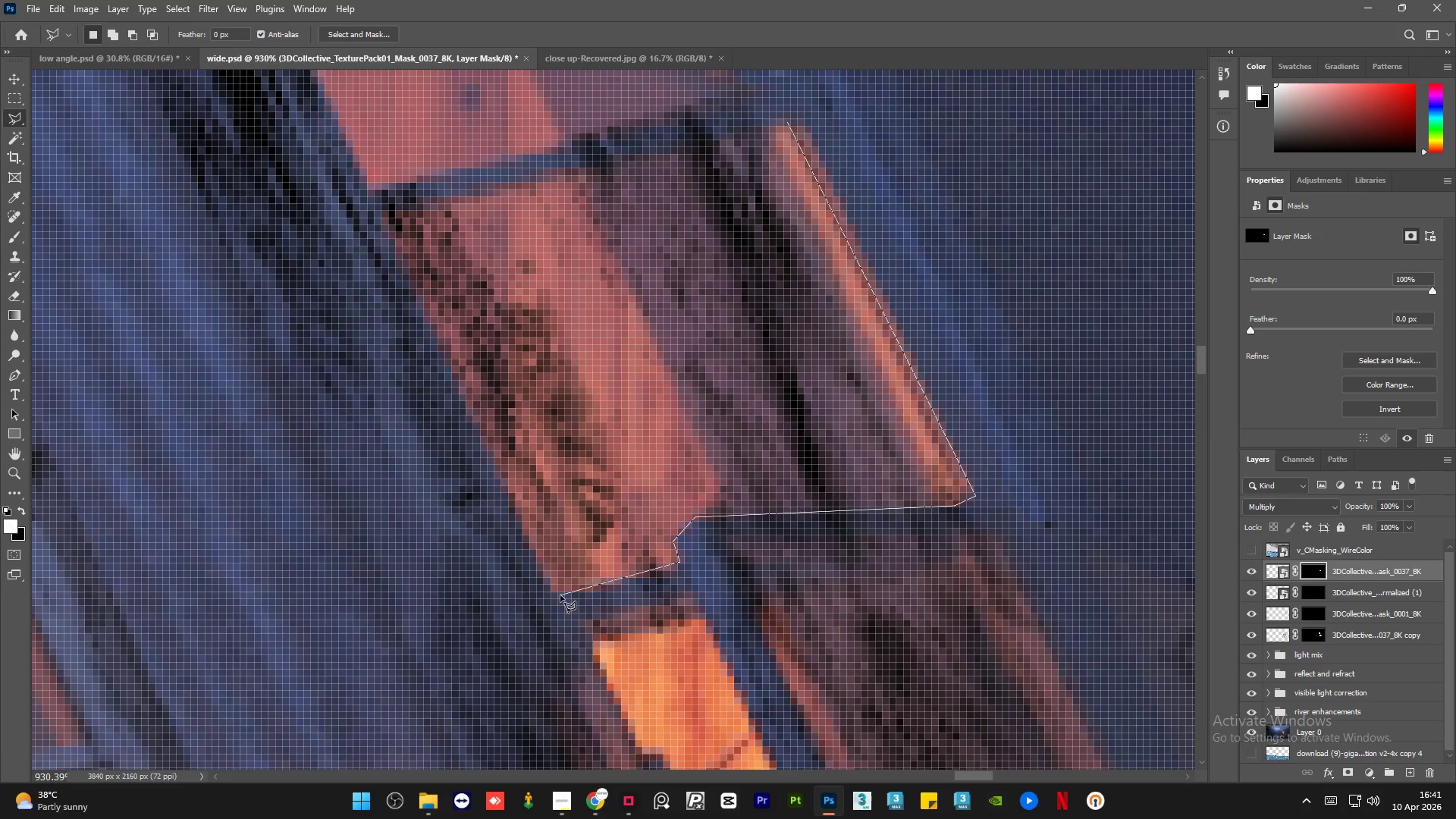 
left_click([560, 595])
 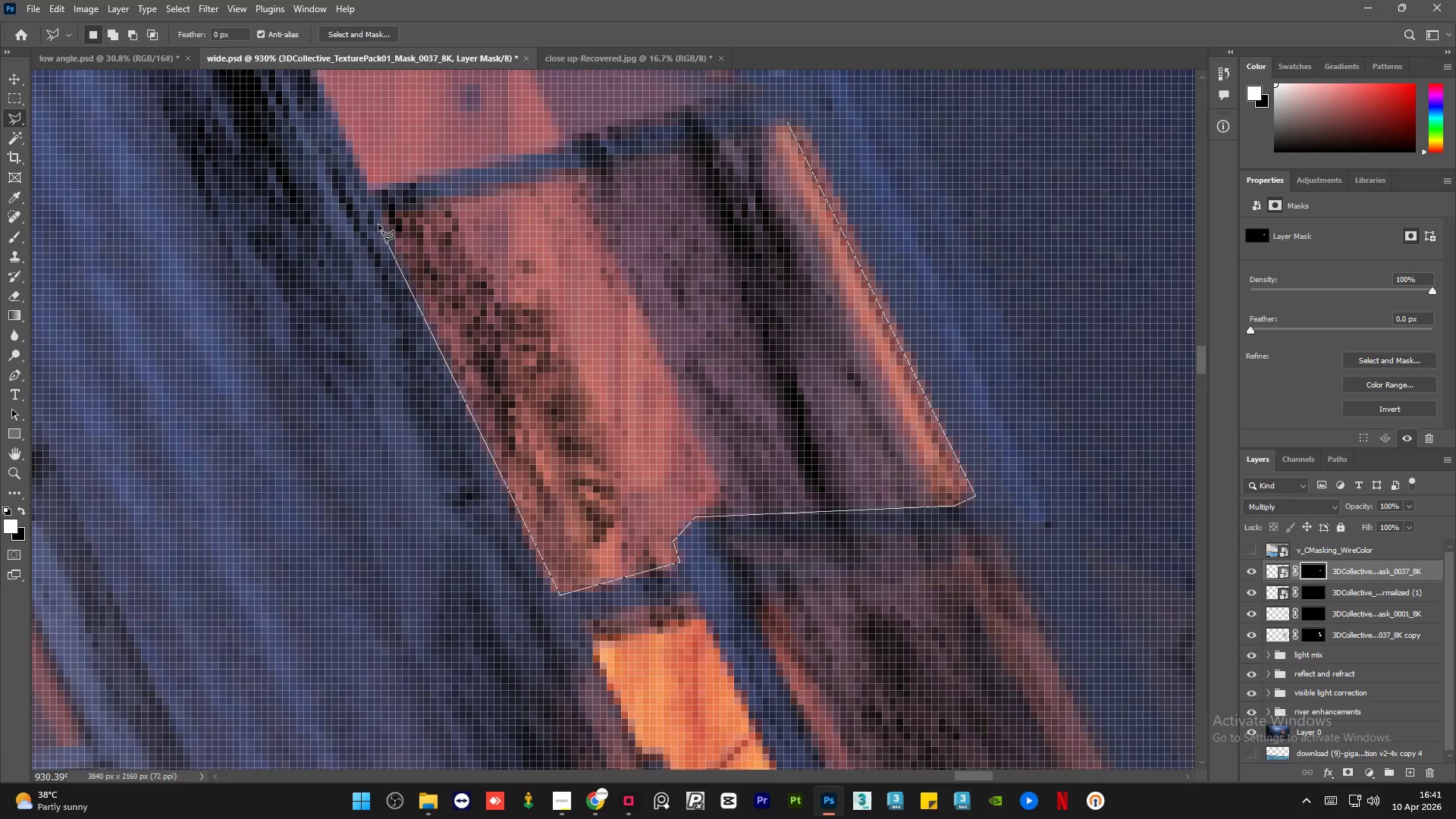 
left_click([378, 222])
 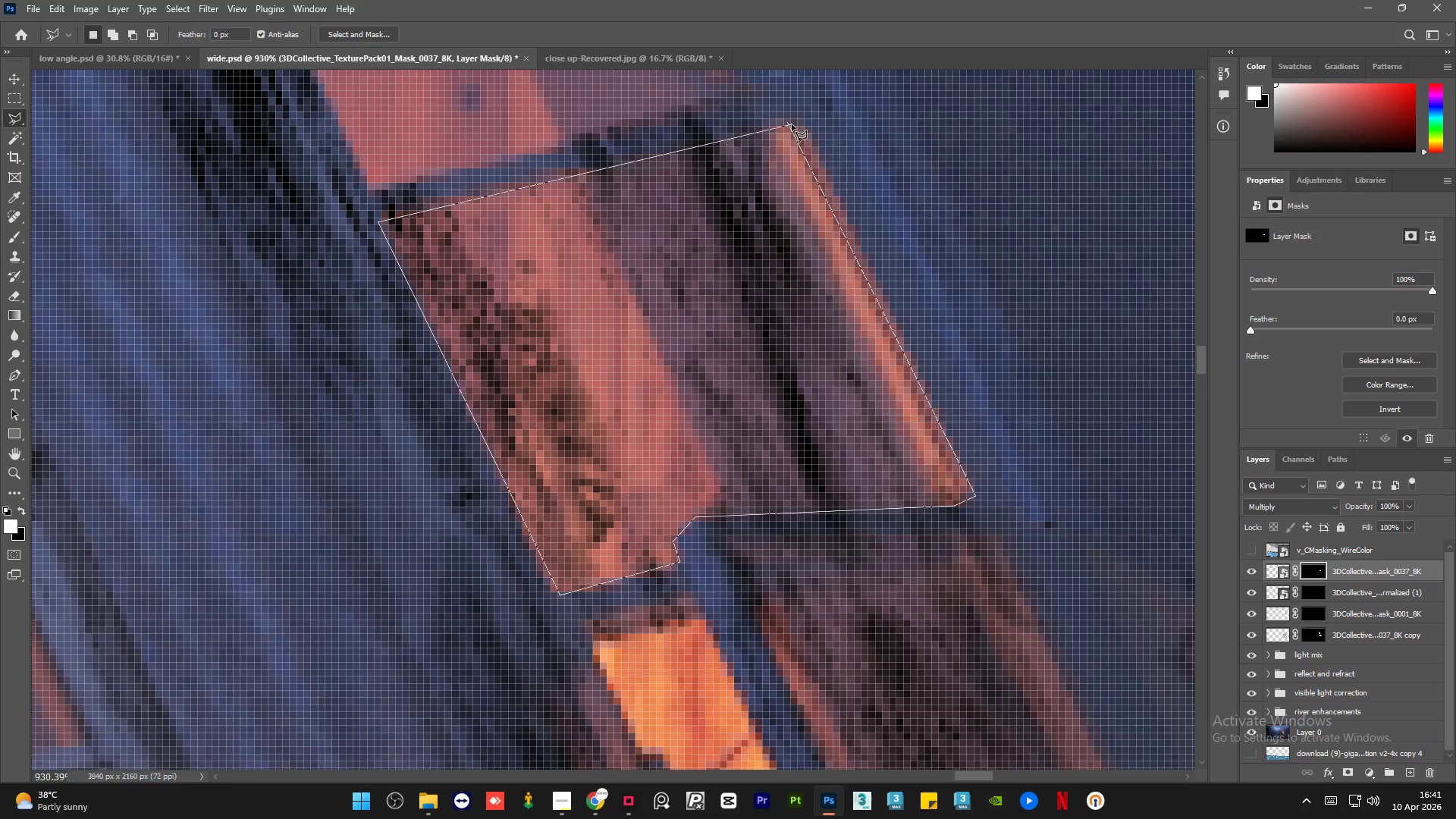 
left_click([788, 123])
 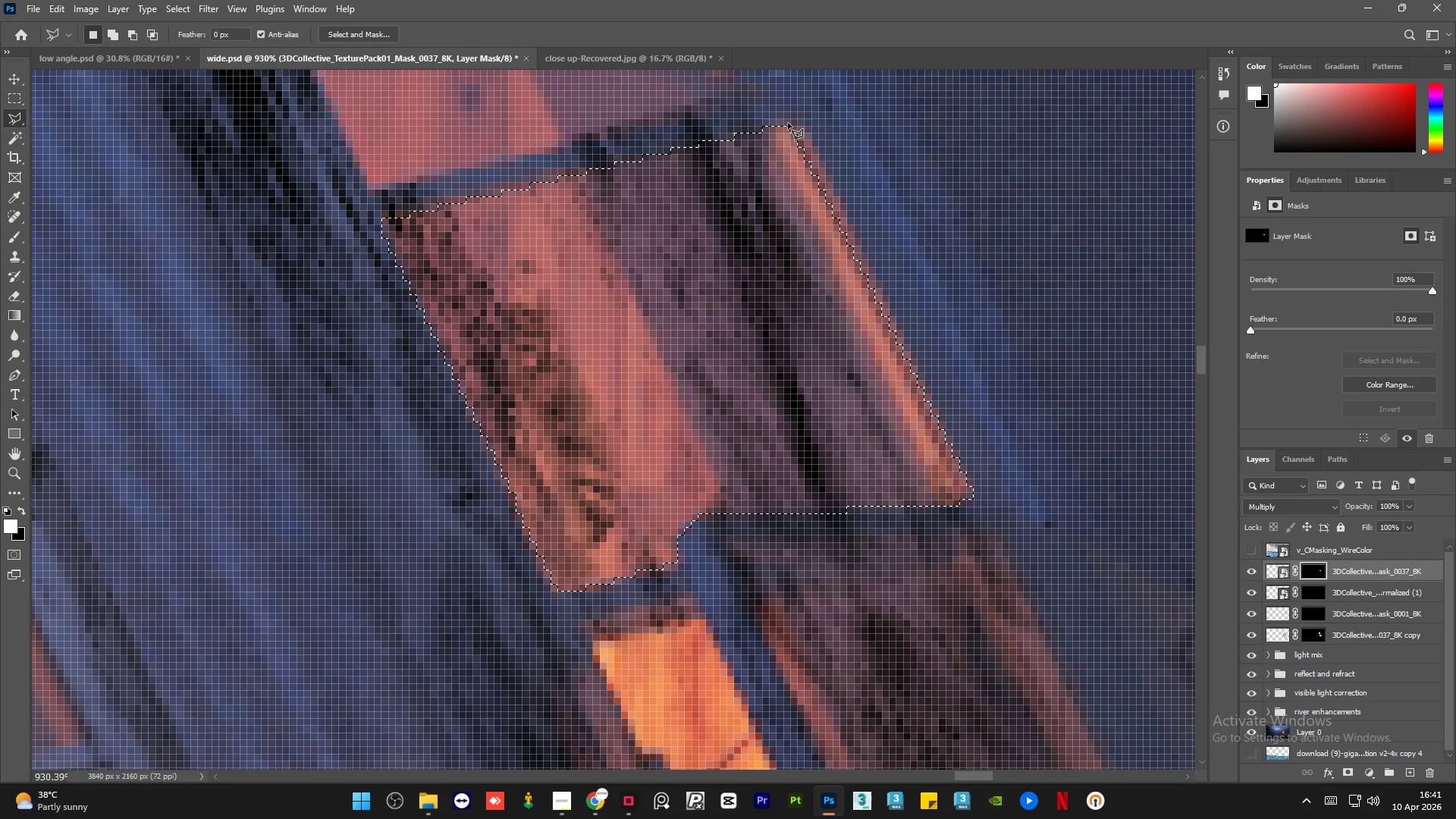 
key(Delete)
 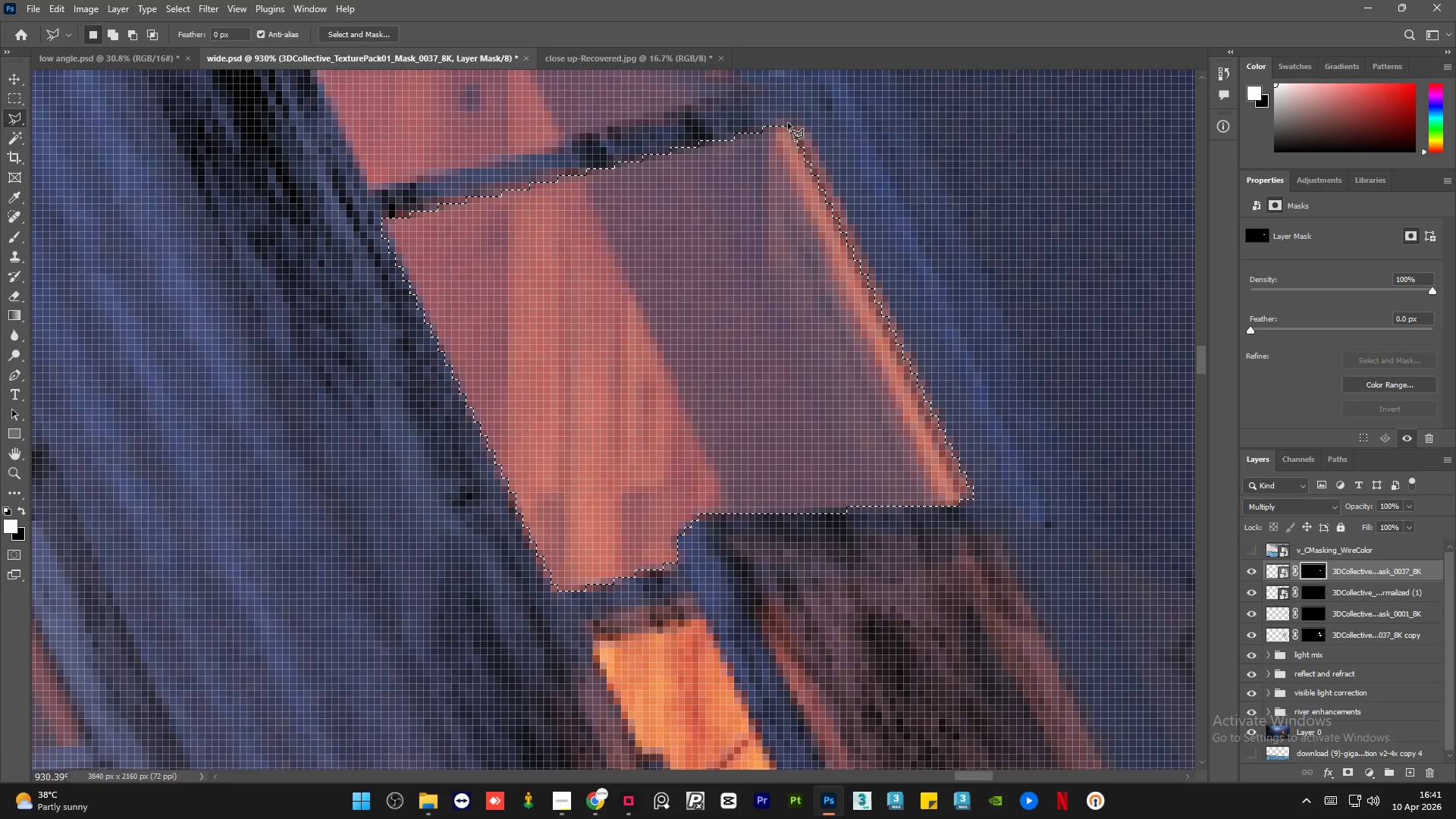 
key(Control+D)
 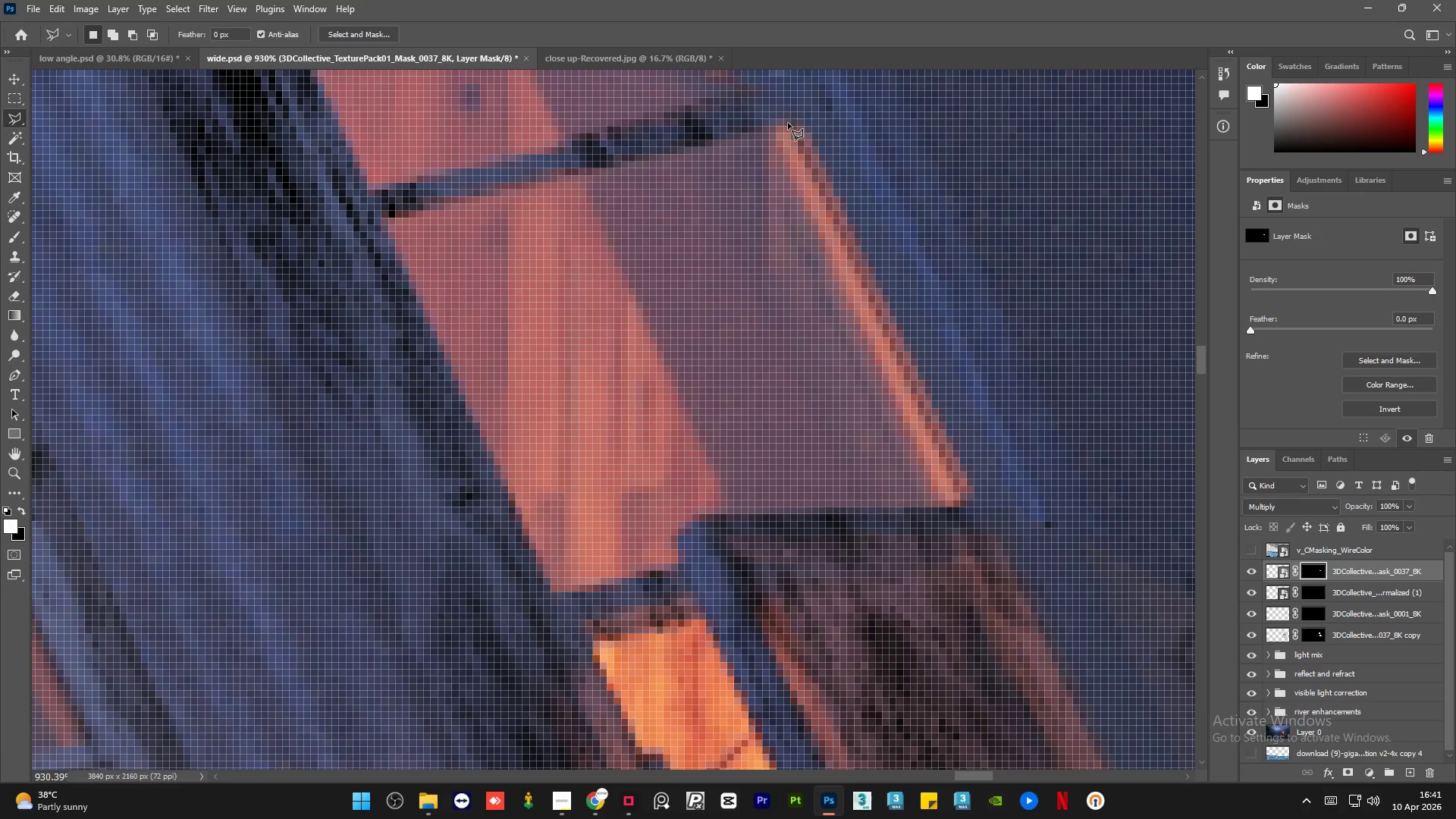 
hold_key(key=AltLeft, duration=1.5)
 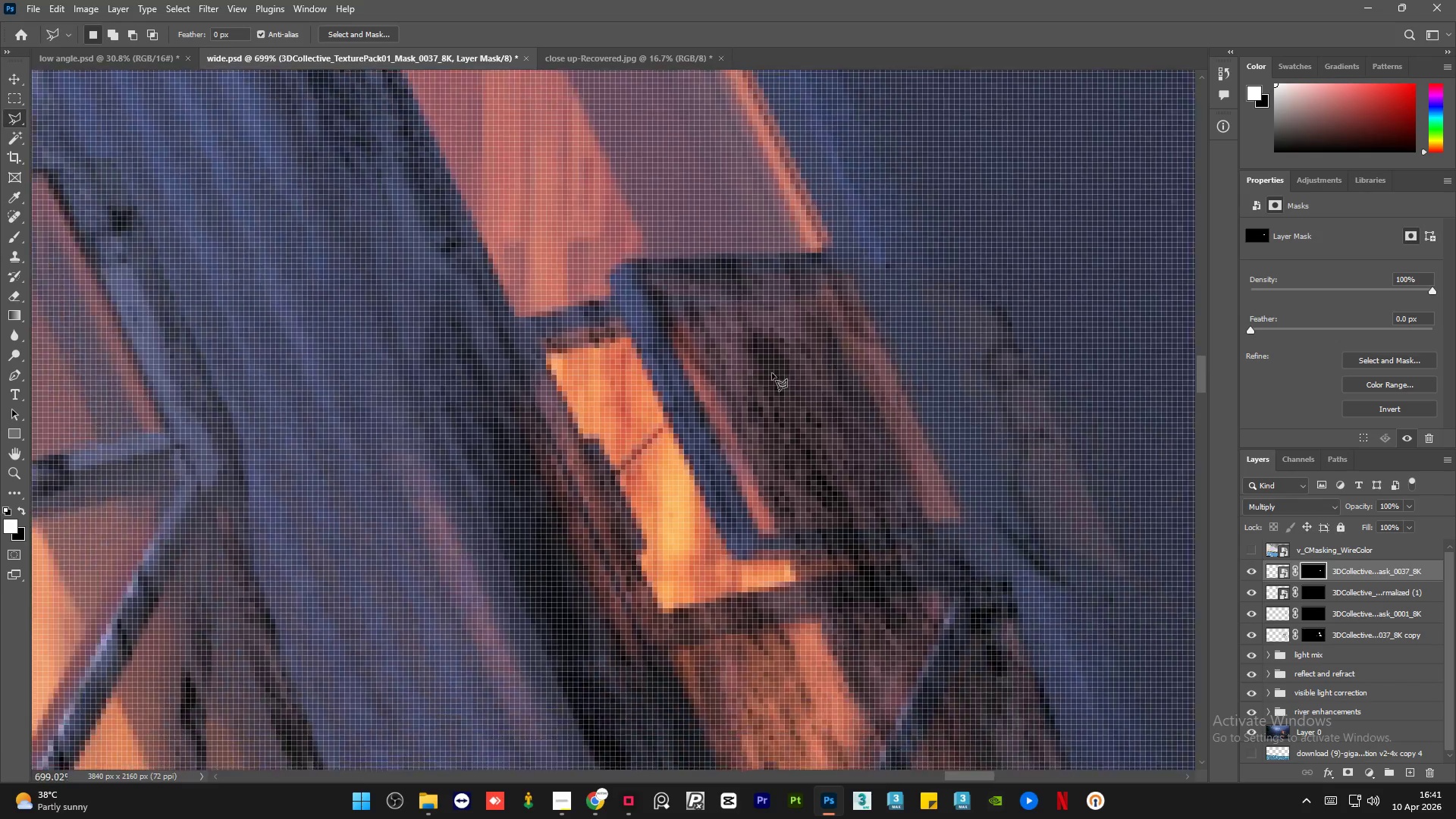 
hold_key(key=AltLeft, duration=1.52)
 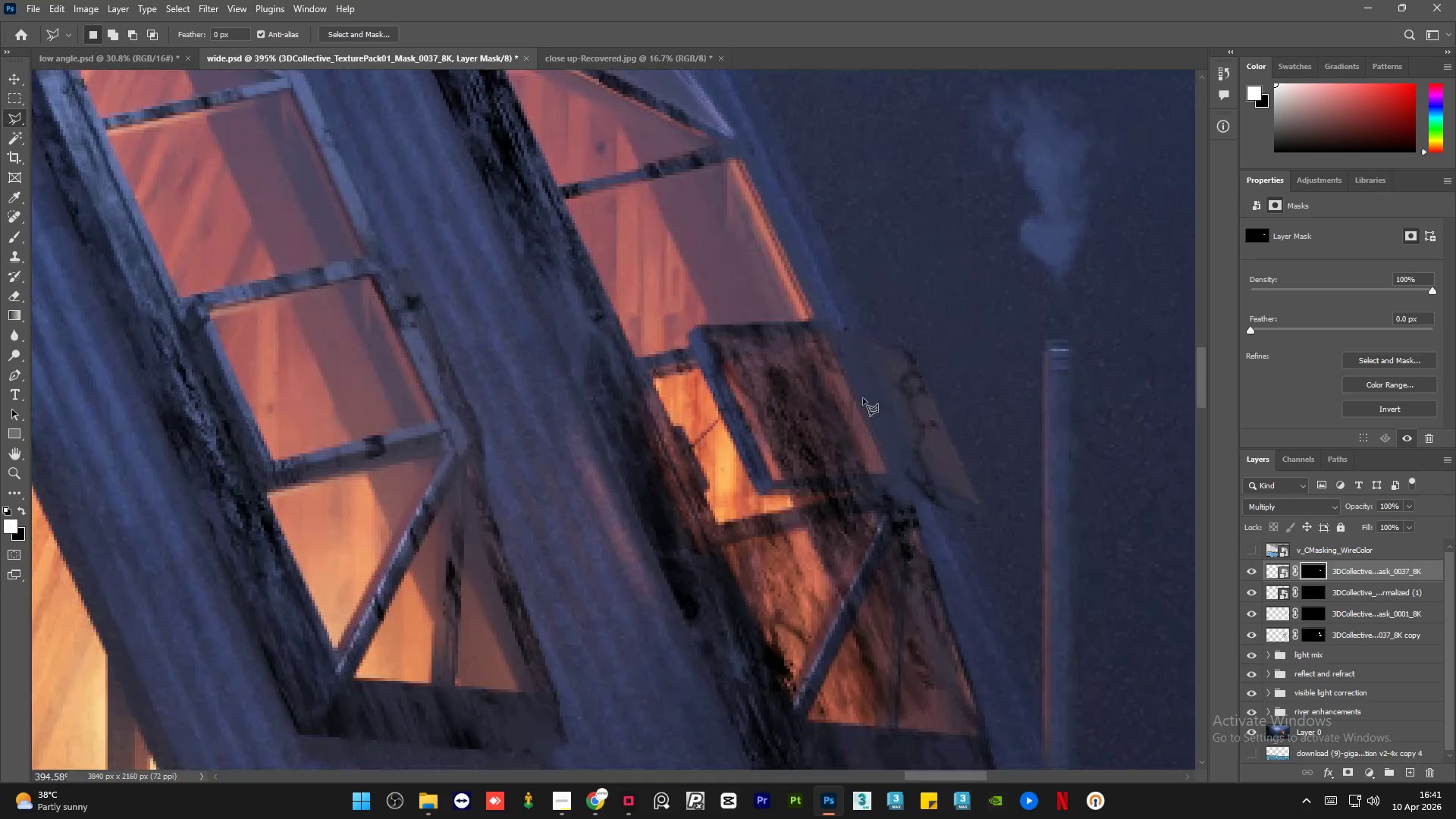 
scroll: coordinate [825, 332], scroll_direction: down, amount: 1.0
 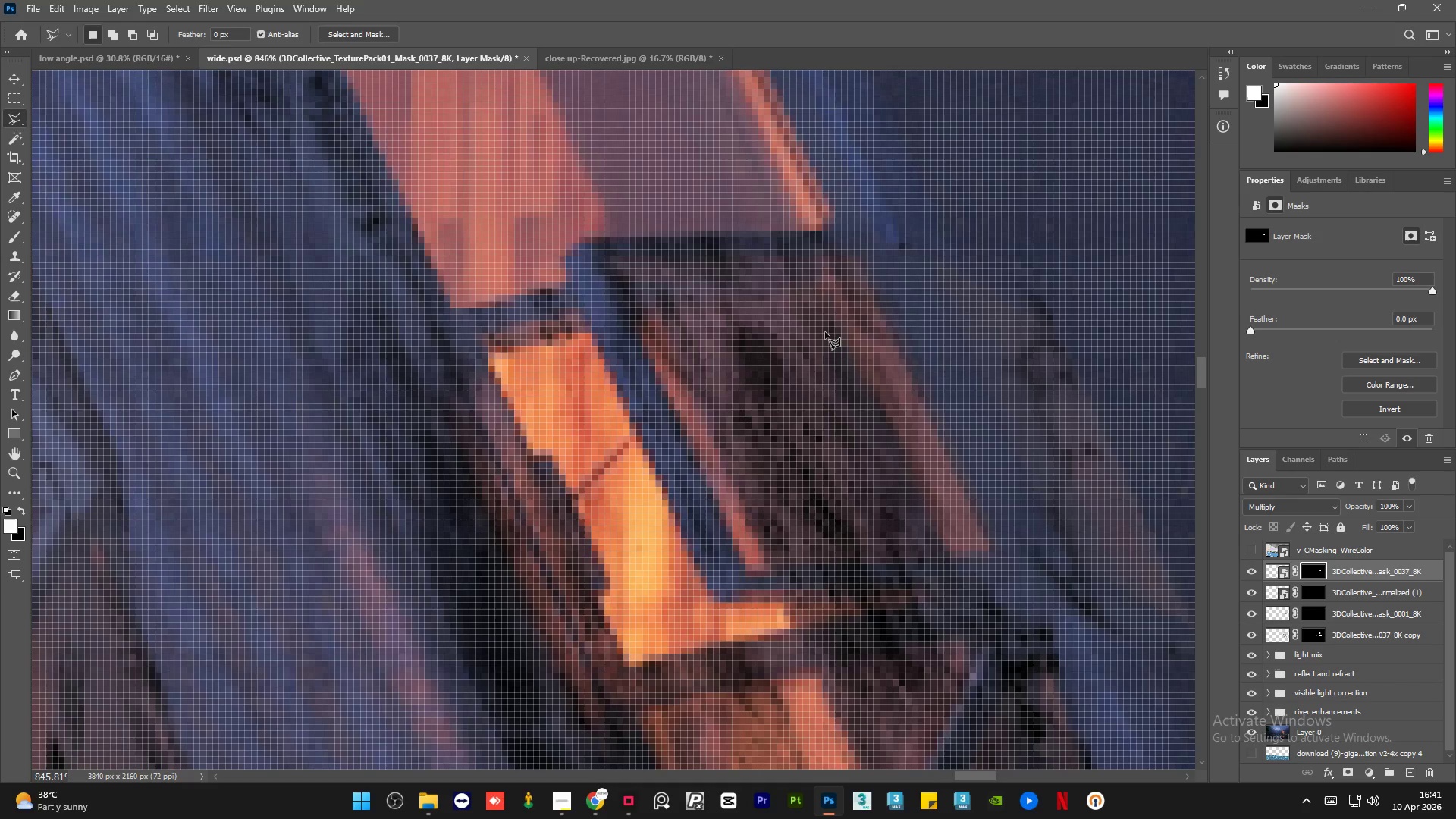 
hold_key(key=AltLeft, duration=1.38)
scroll: coordinate [863, 398], scroll_direction: down, amount: 8.0
 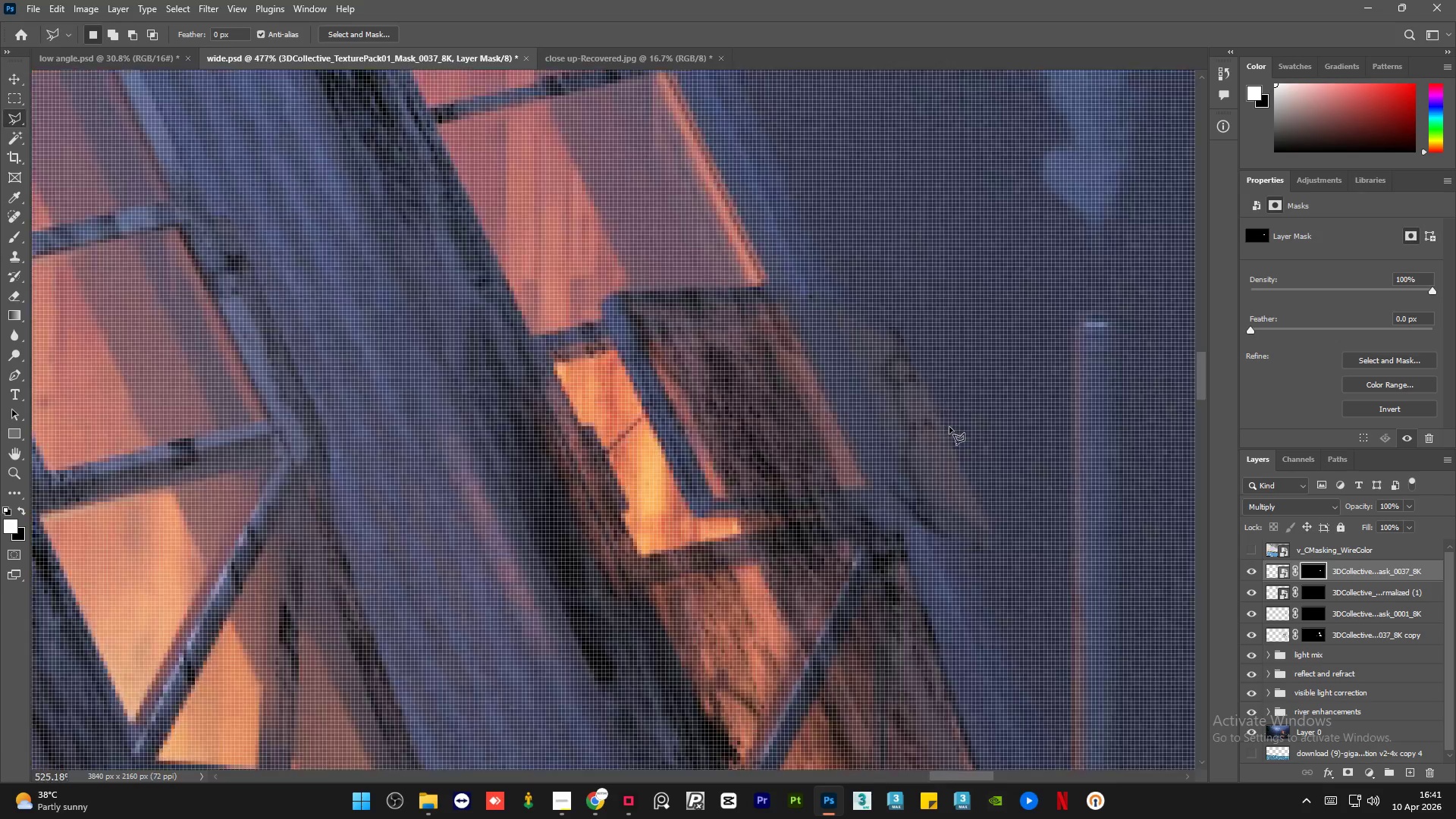 
scroll: coordinate [949, 427], scroll_direction: up, amount: 6.0
 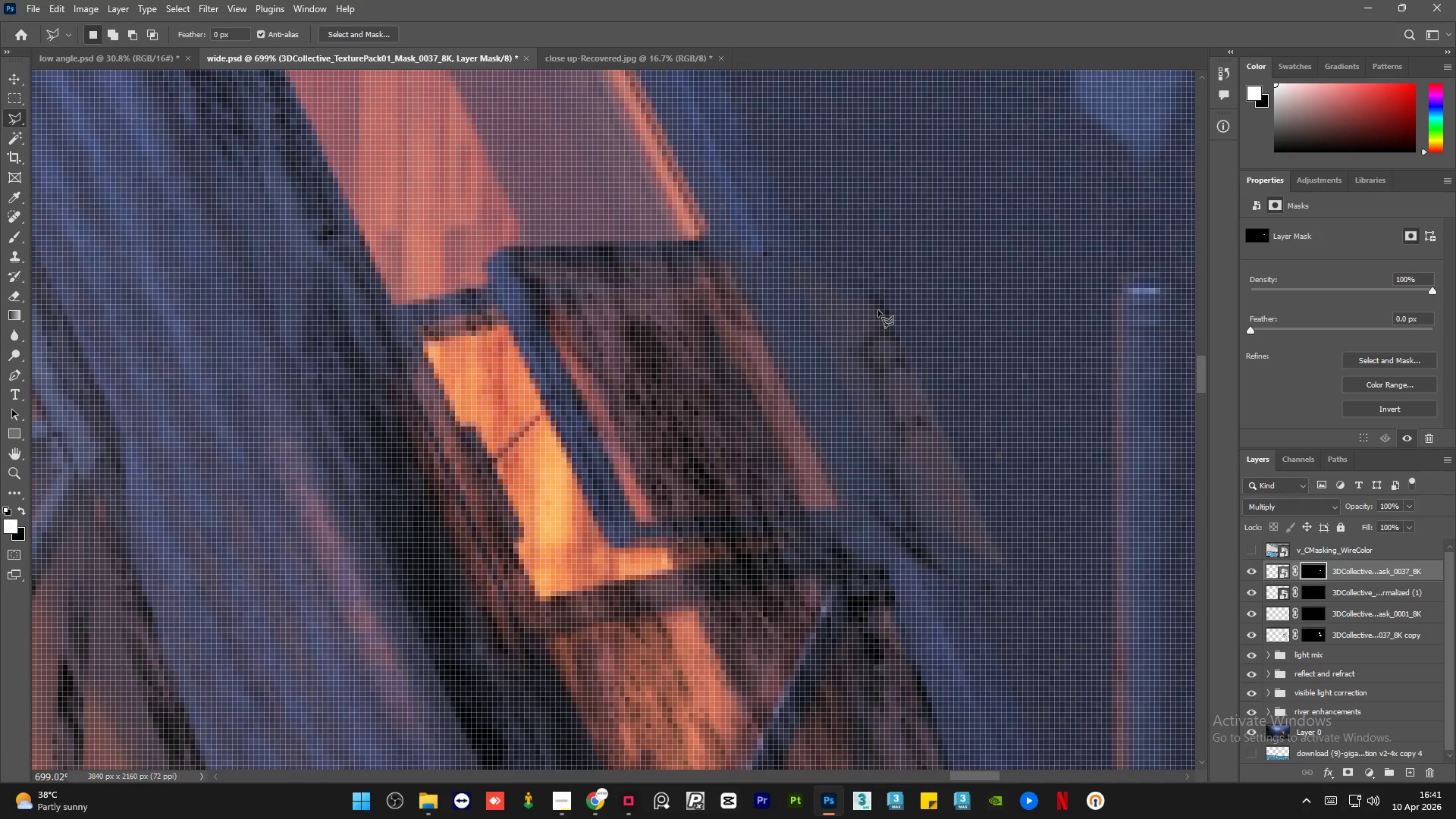 
left_click([877, 310])
 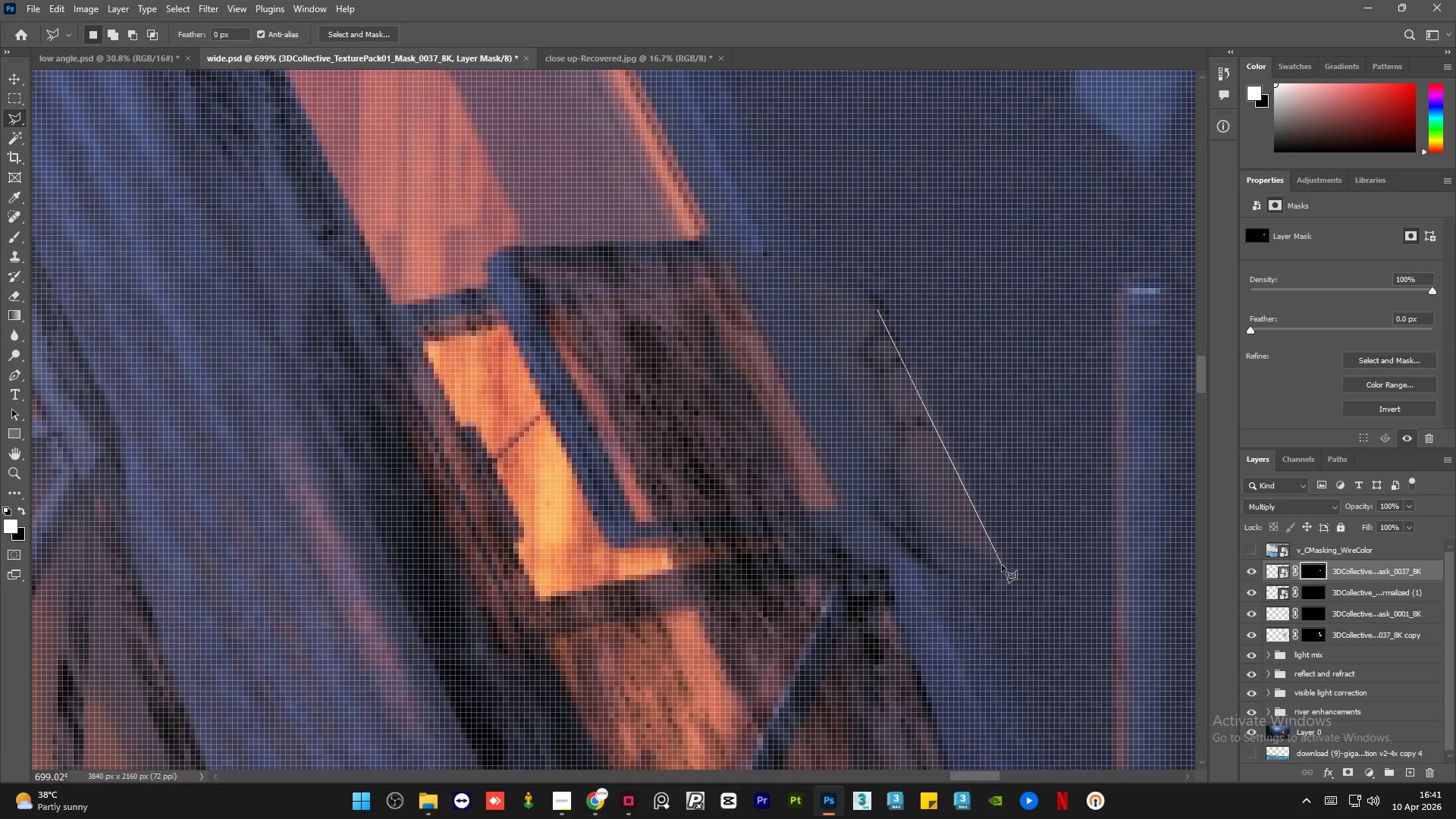 
left_click([1002, 565])
 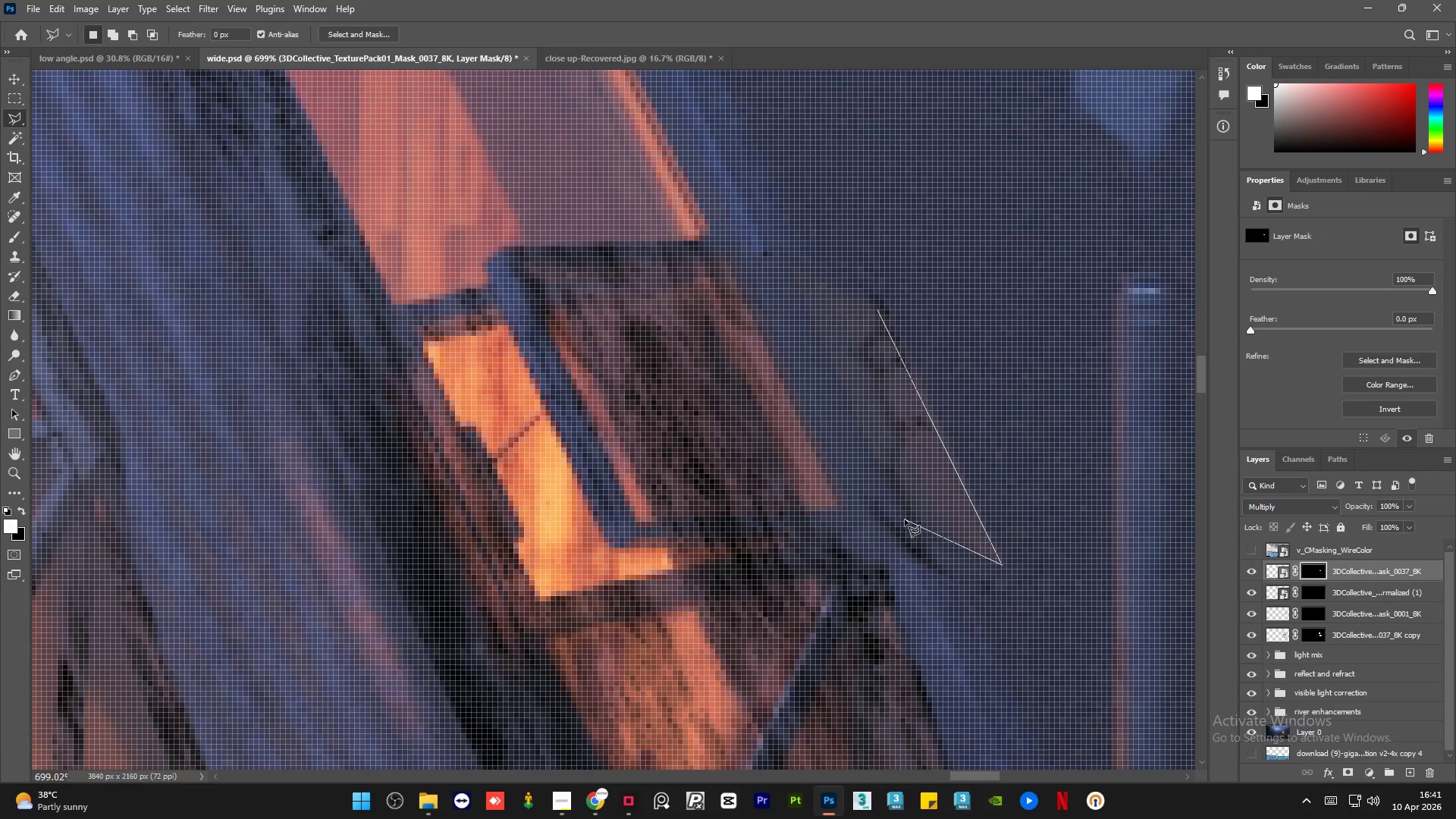 
left_click([906, 518])
 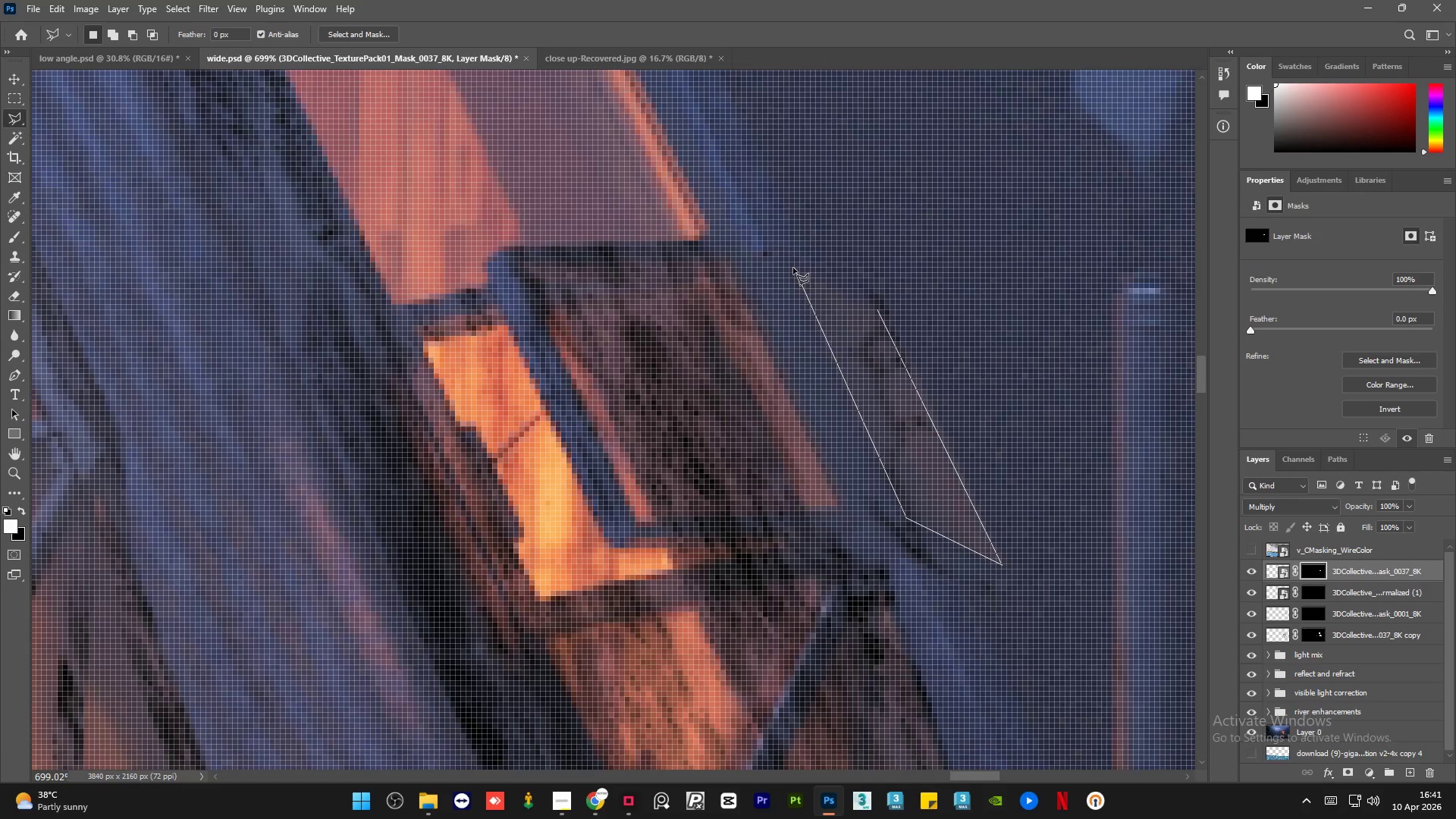 
left_click([791, 268])
 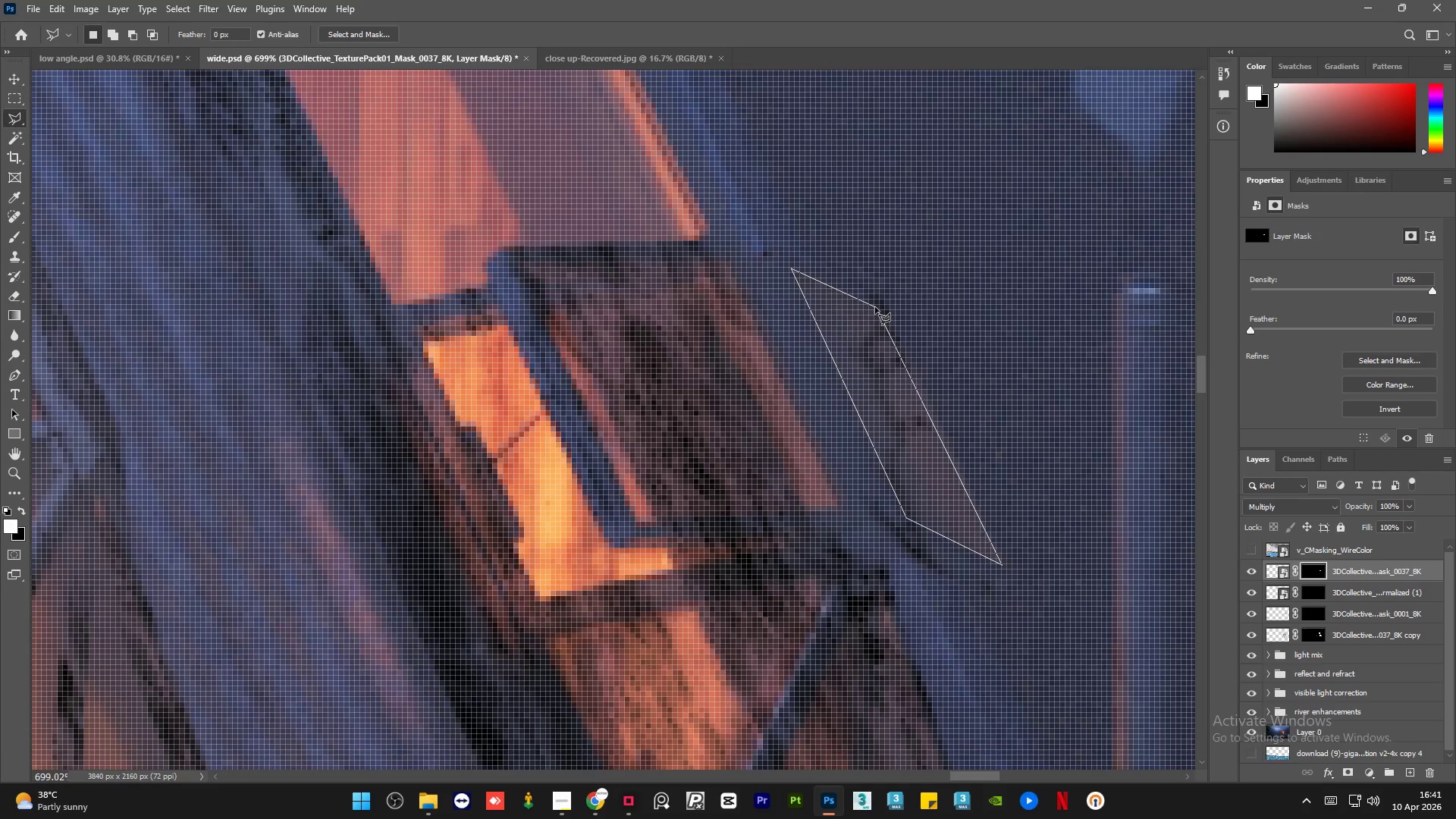 
double_click([875, 307])
 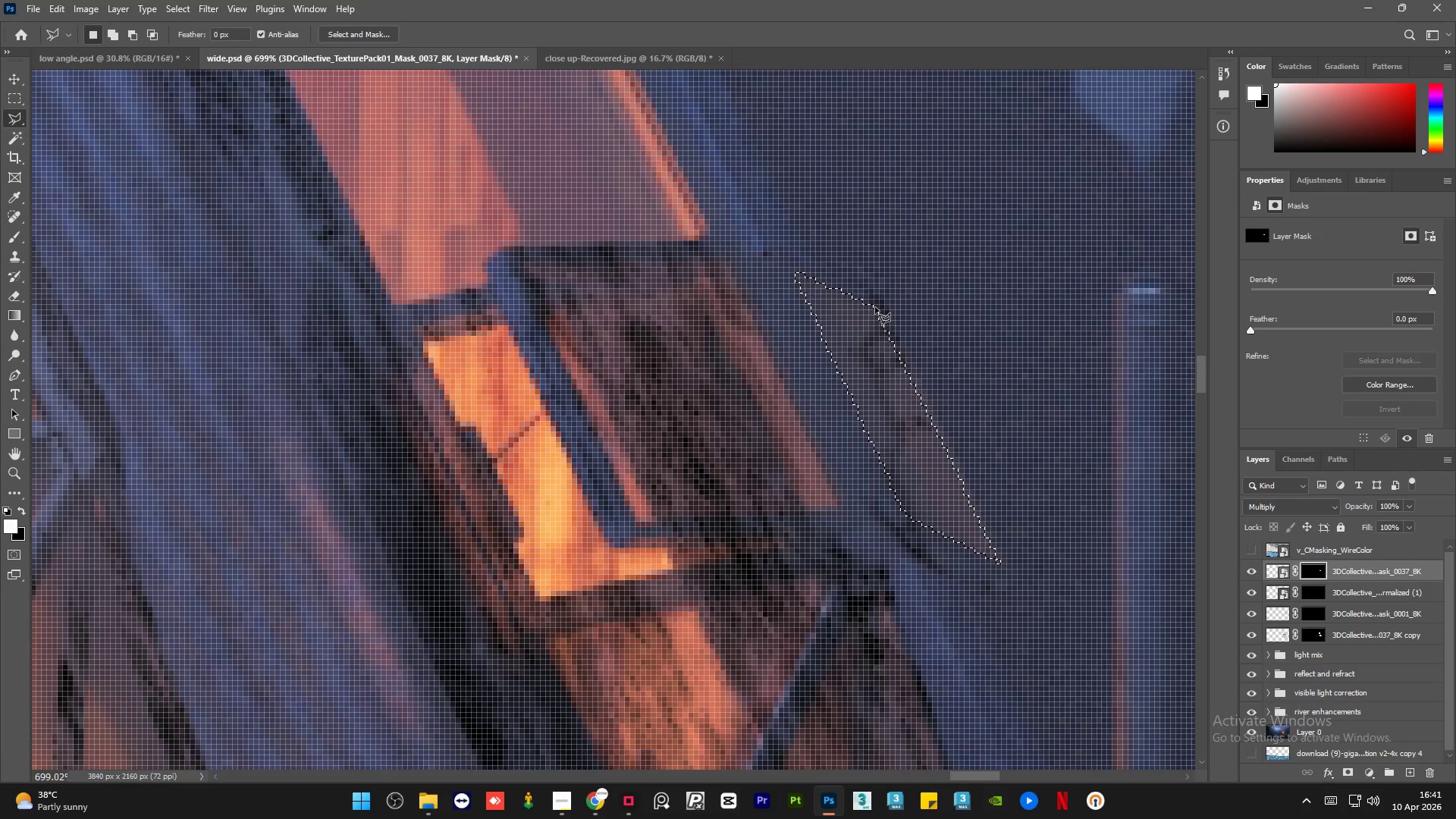 
key(Delete)
 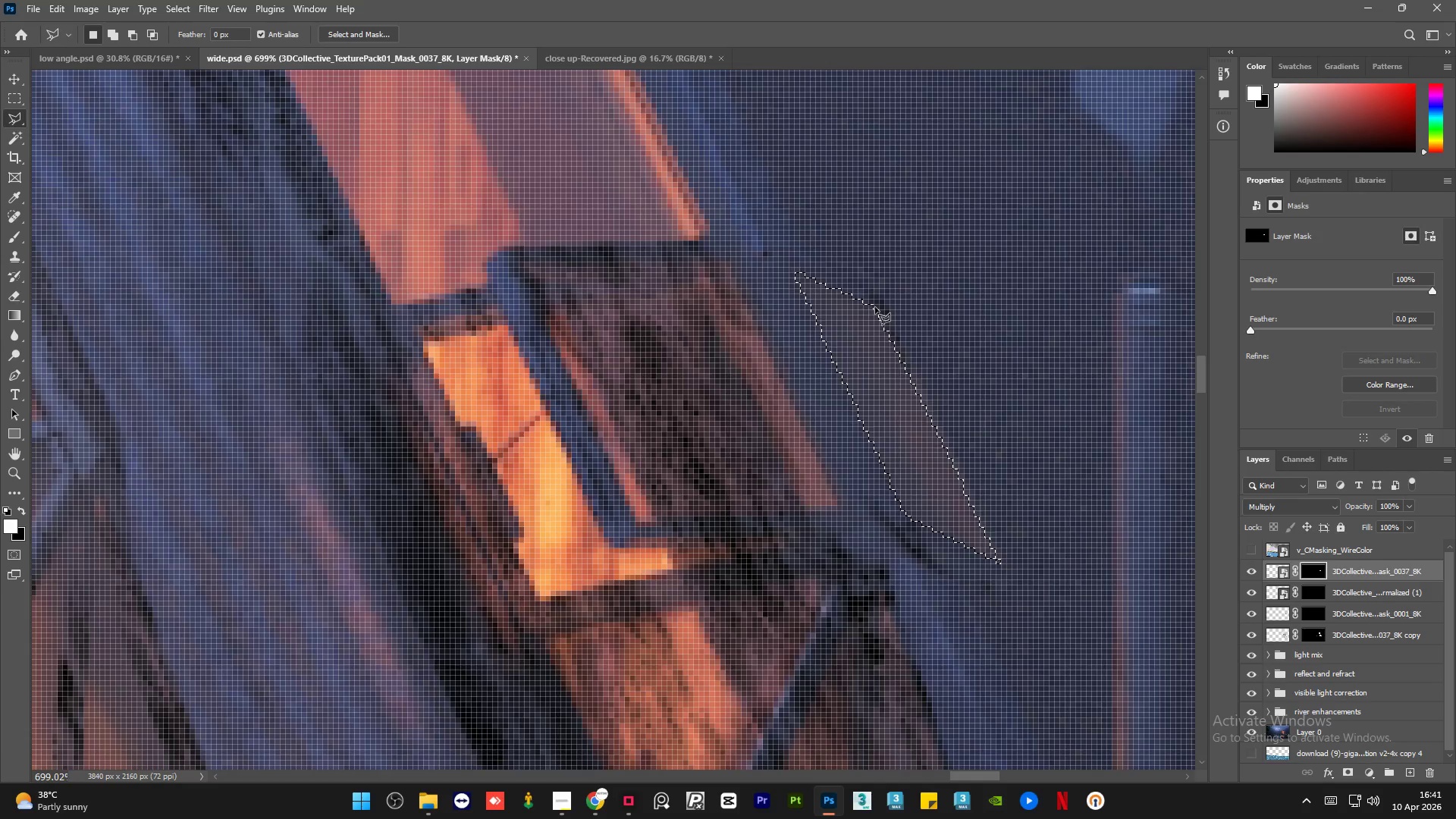 
key(Control+D)
 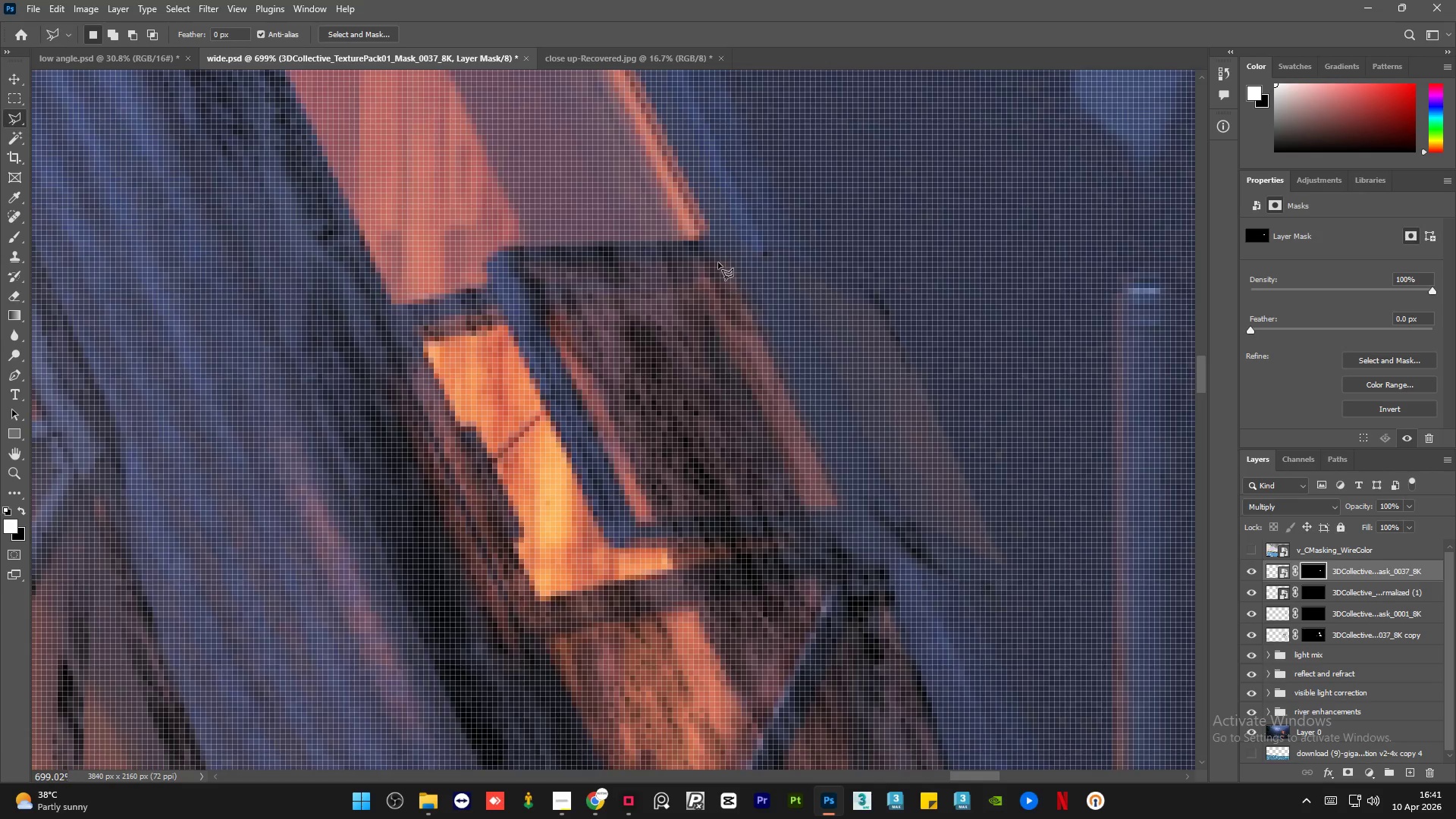 
left_click([721, 262])
 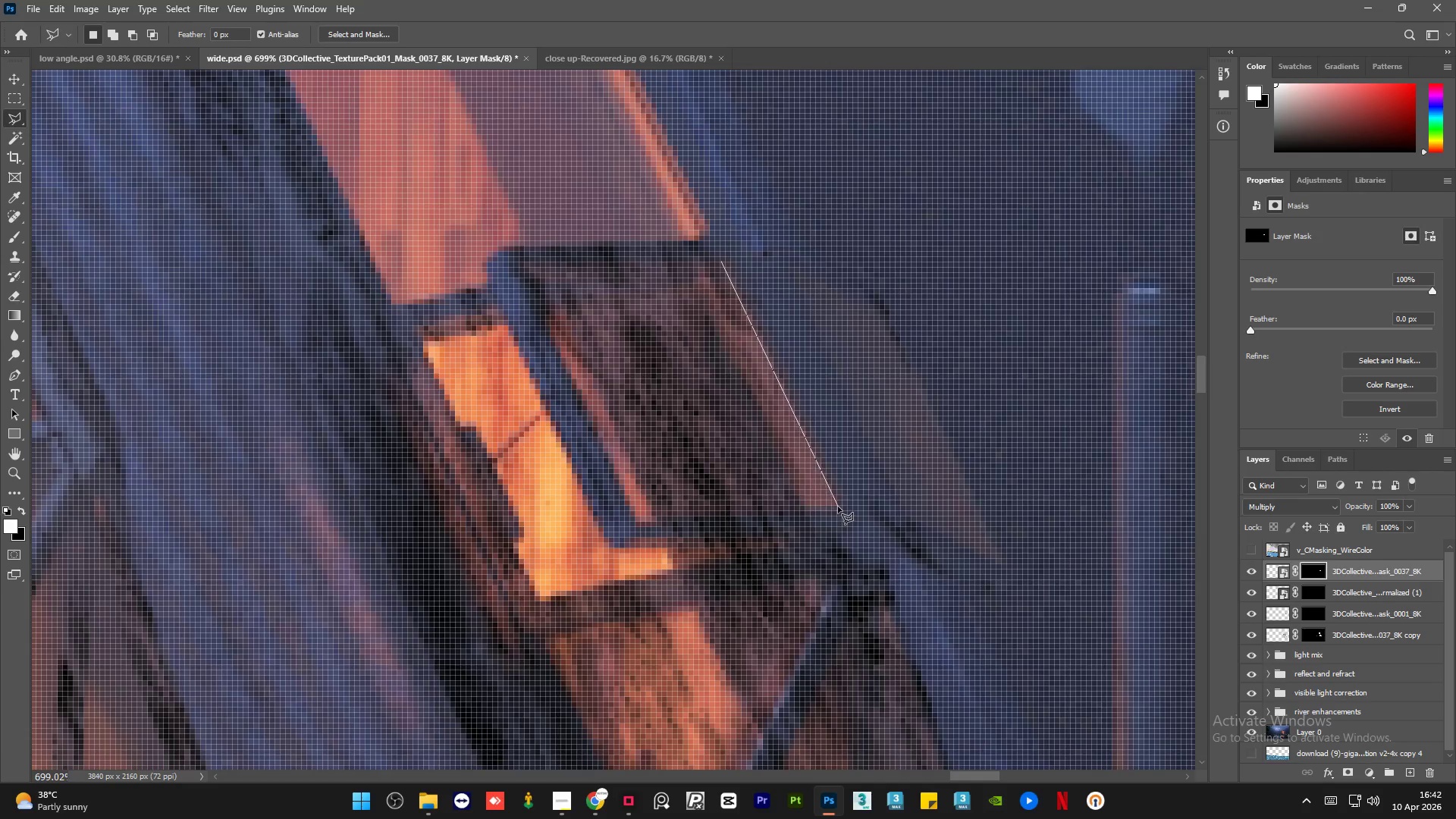 
left_click([840, 504])
 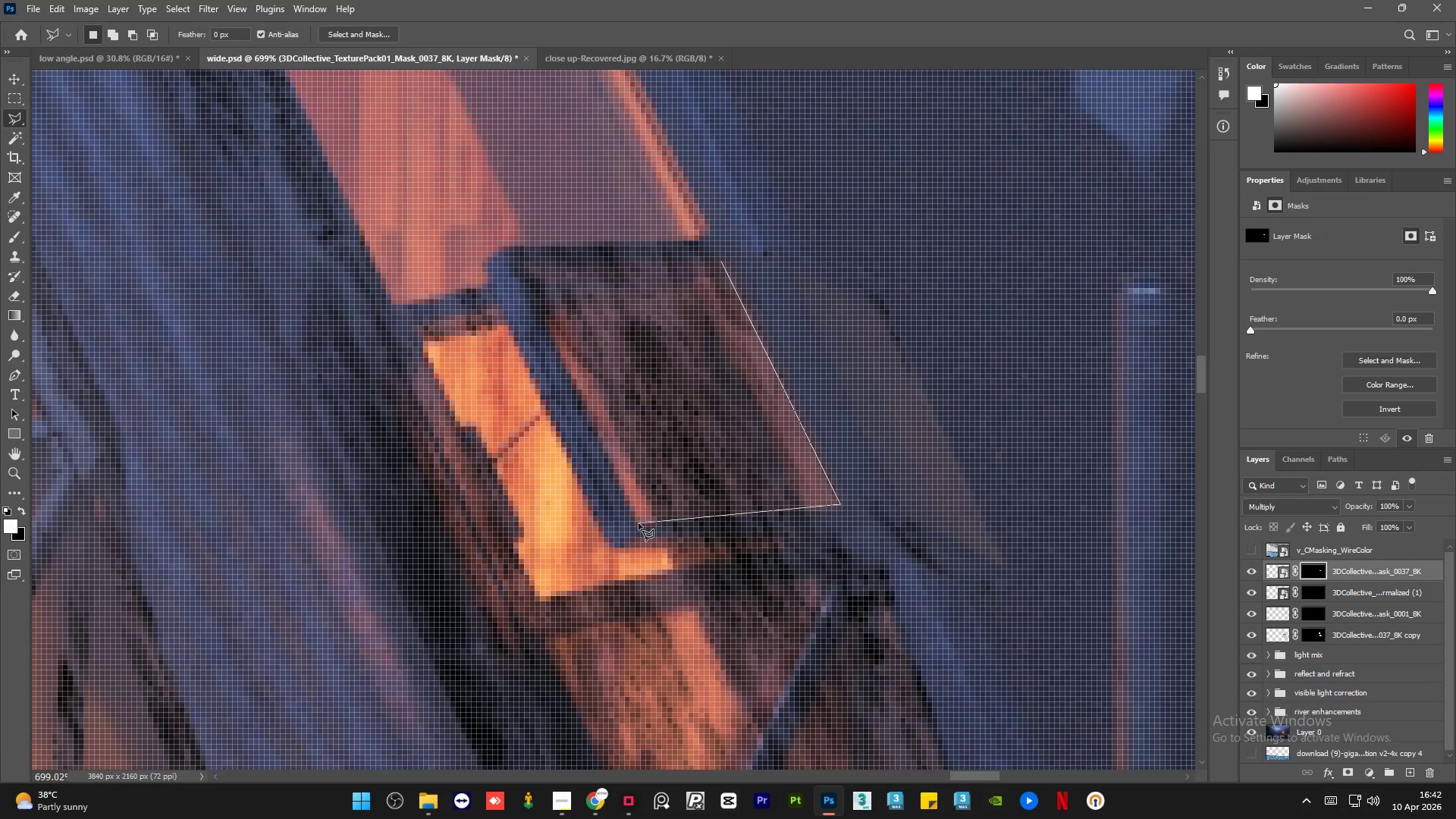 
left_click([639, 522])
 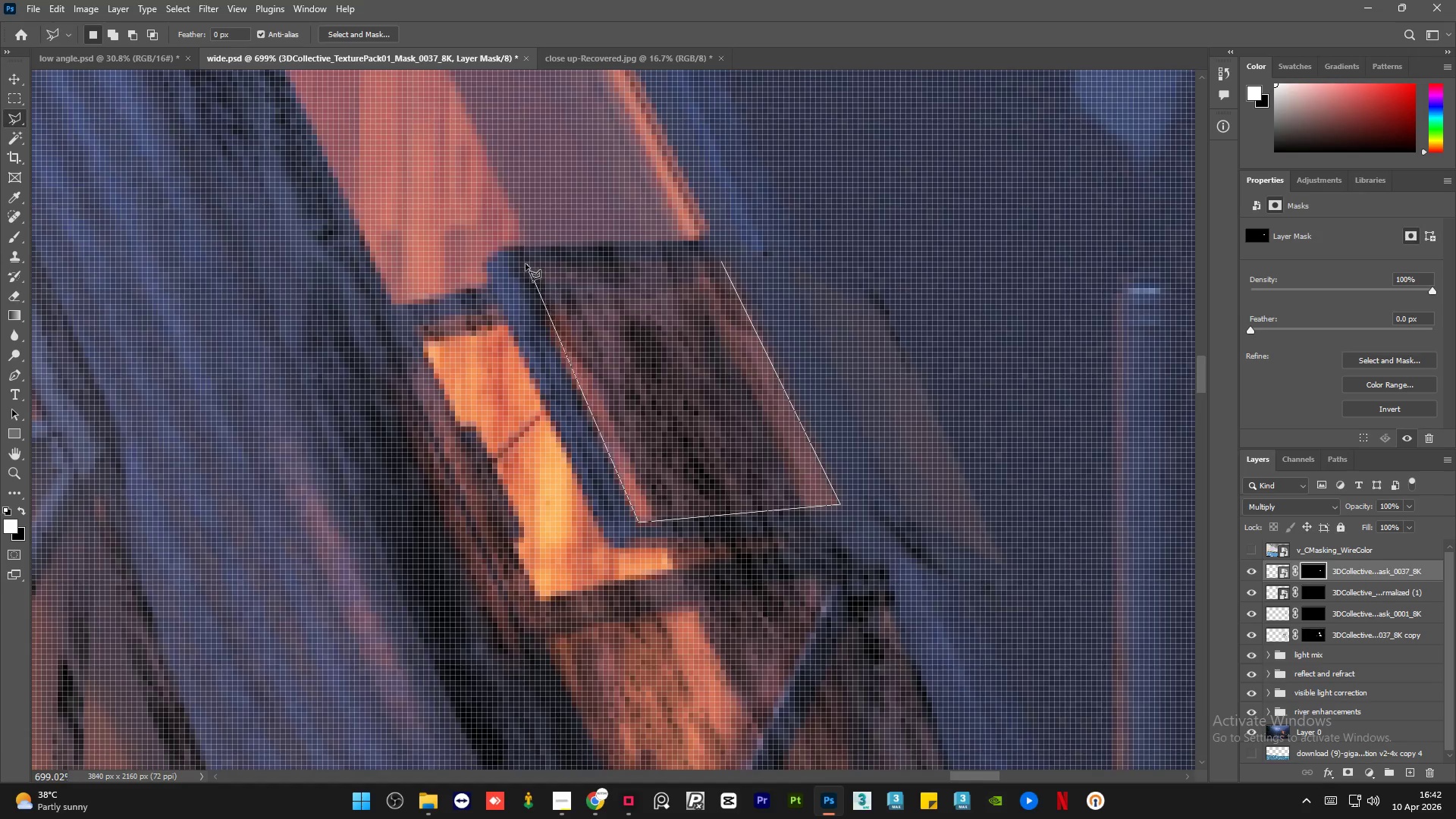 
left_click([521, 262])
 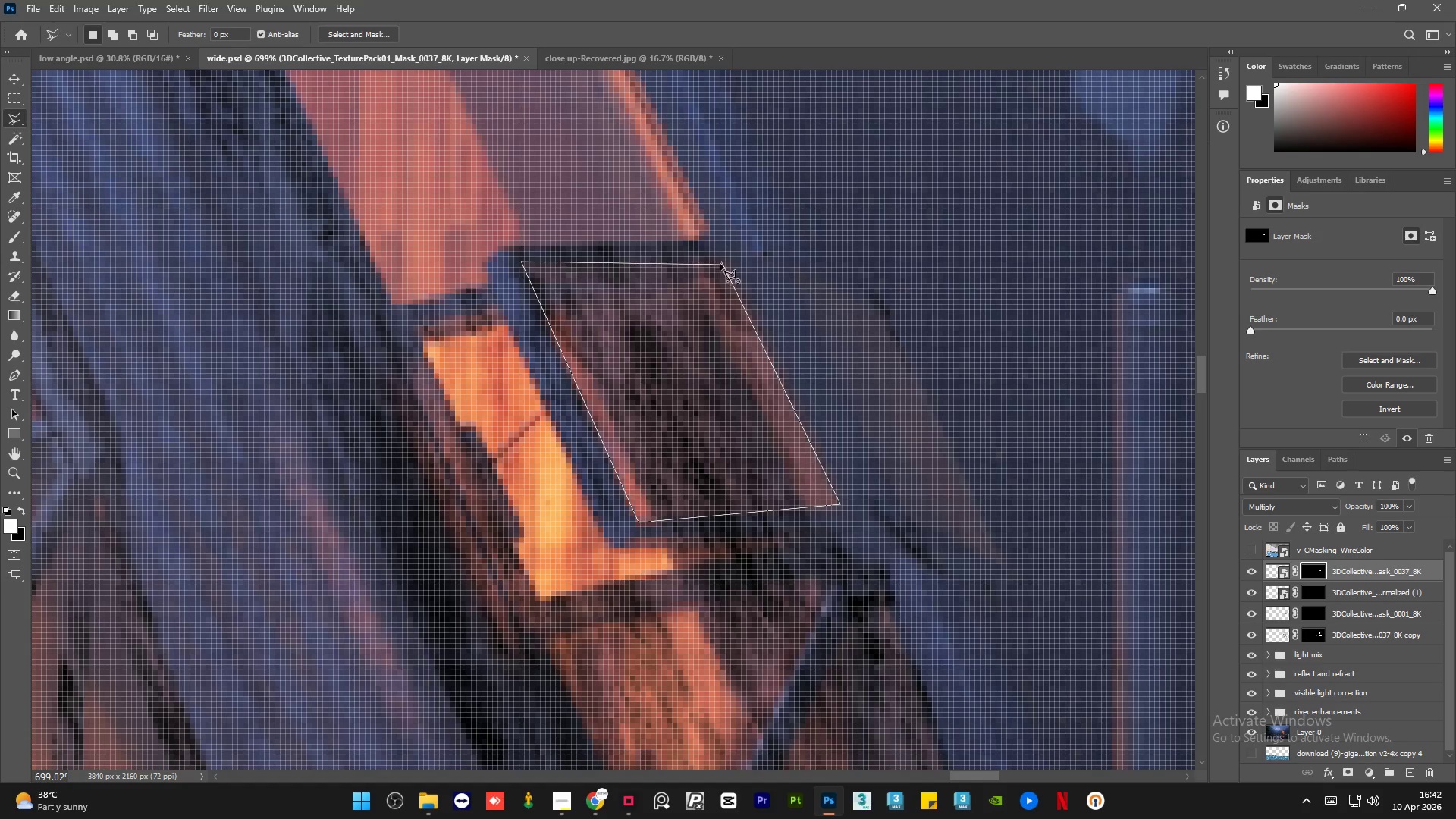 
left_click([720, 264])
 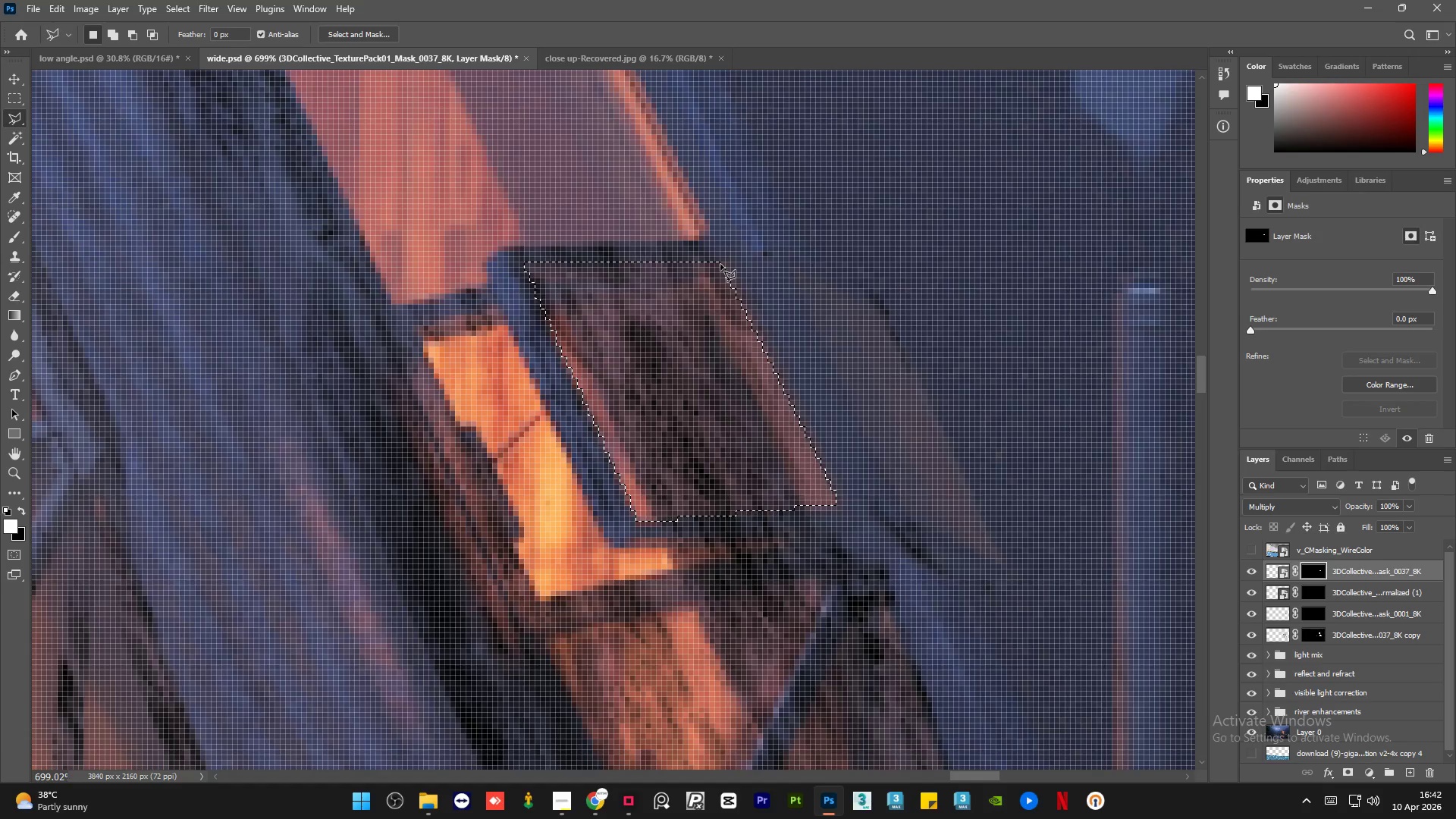 
key(Delete)
 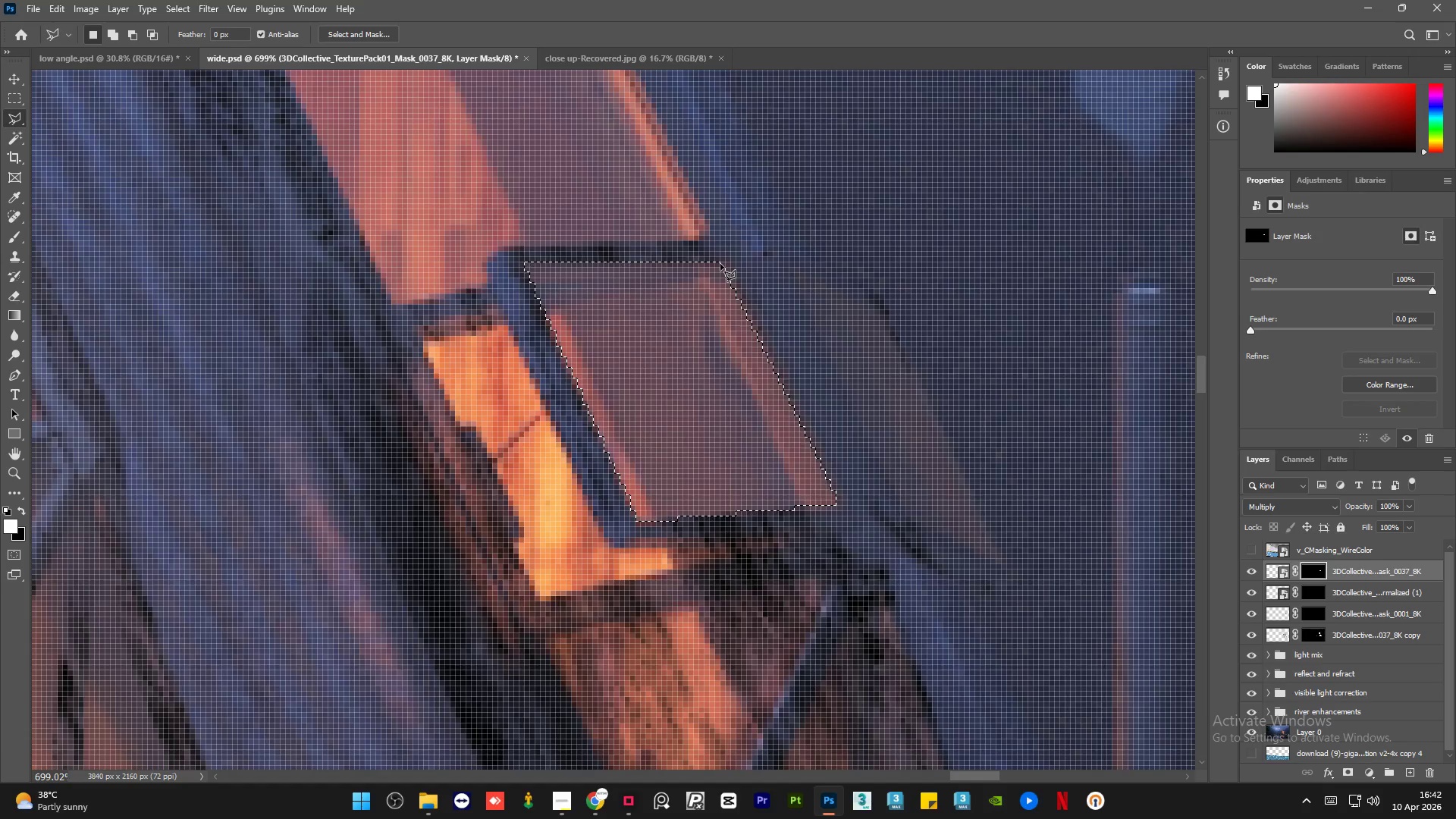 
key(Control+D)
 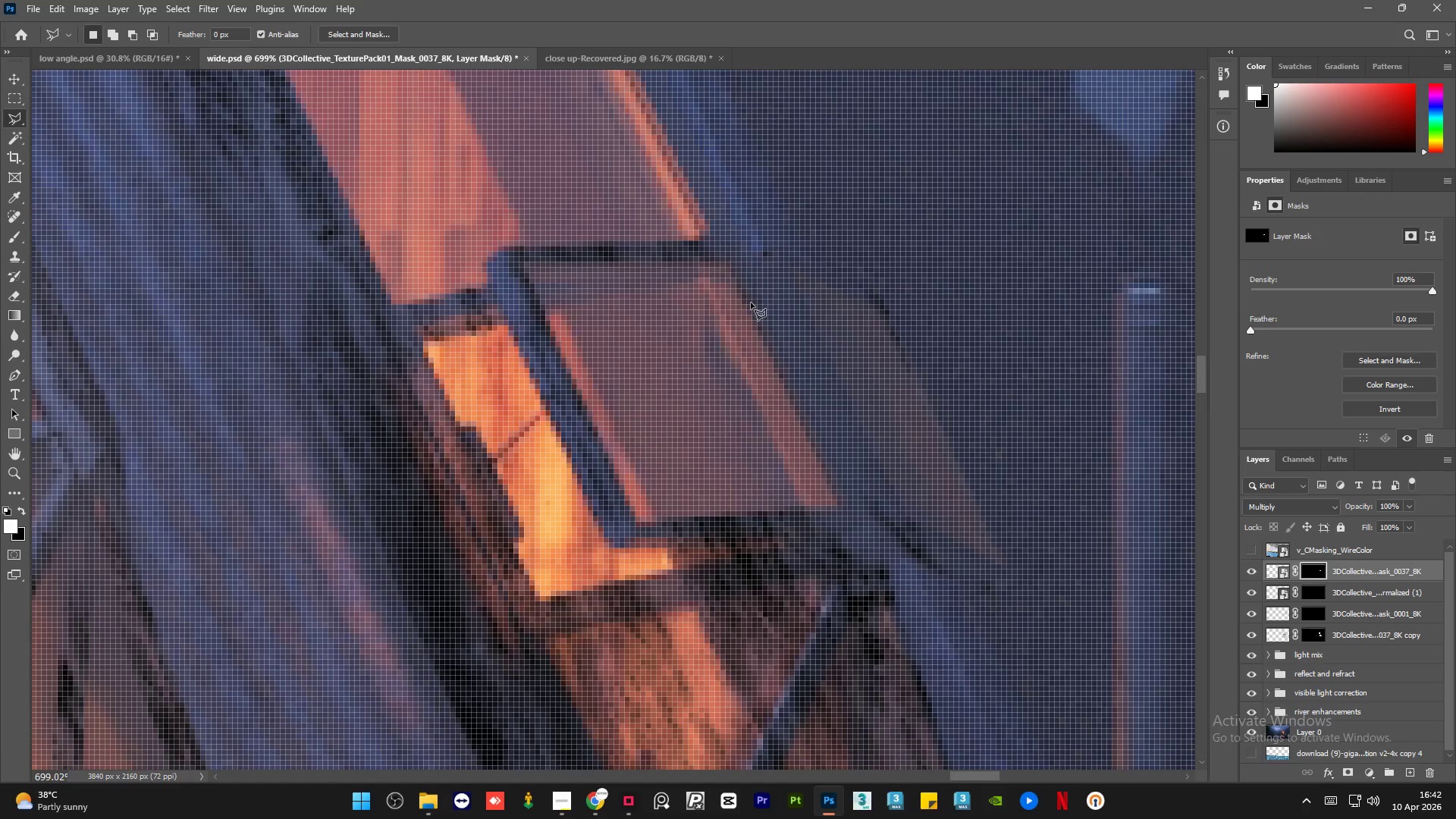 
hold_key(key=AltLeft, duration=0.94)
scroll: coordinate [751, 303], scroll_direction: down, amount: 11.0
 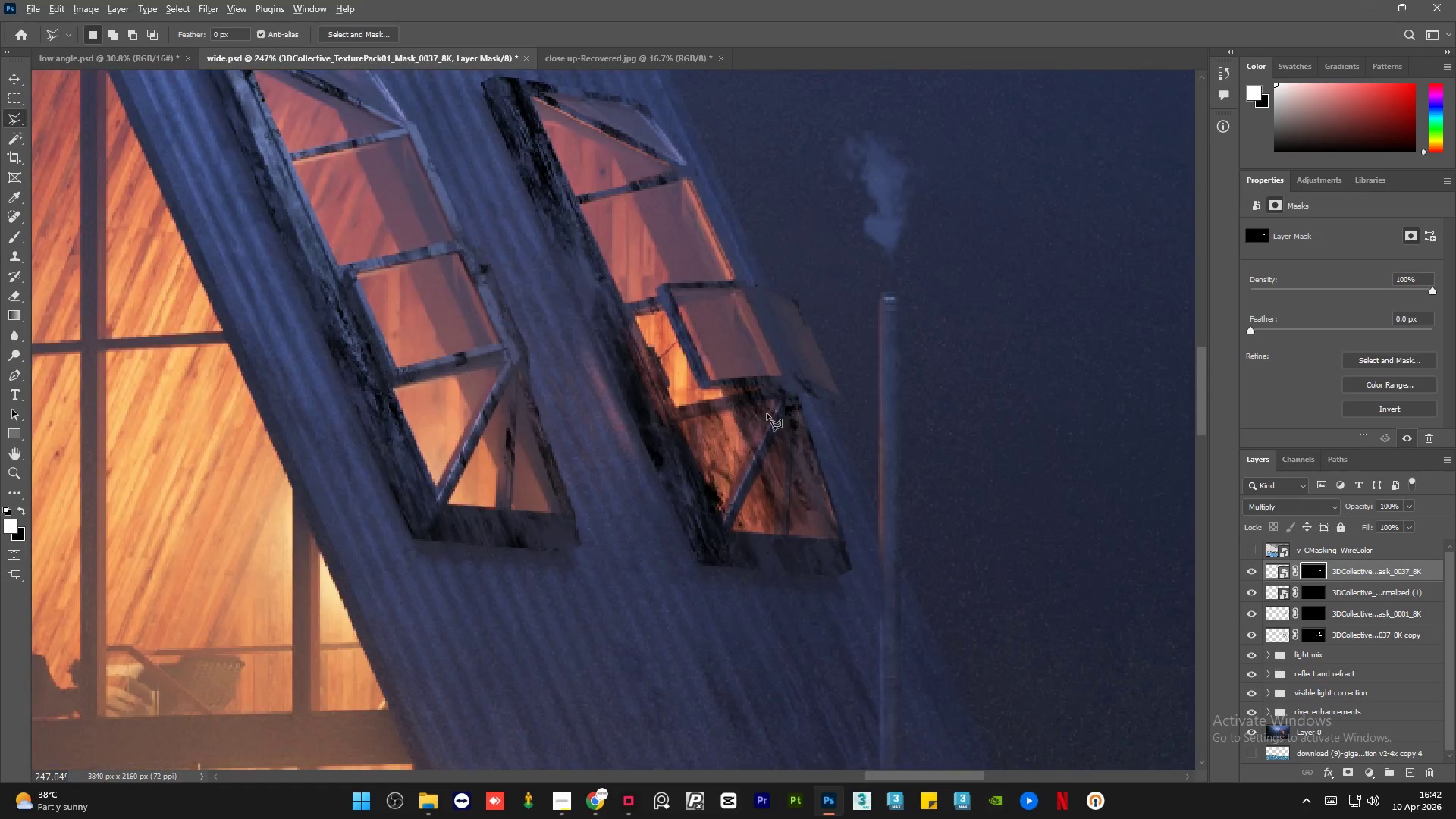 
hold_key(key=AltLeft, duration=1.17)
scroll: coordinate [755, 463], scroll_direction: up, amount: 13.0
 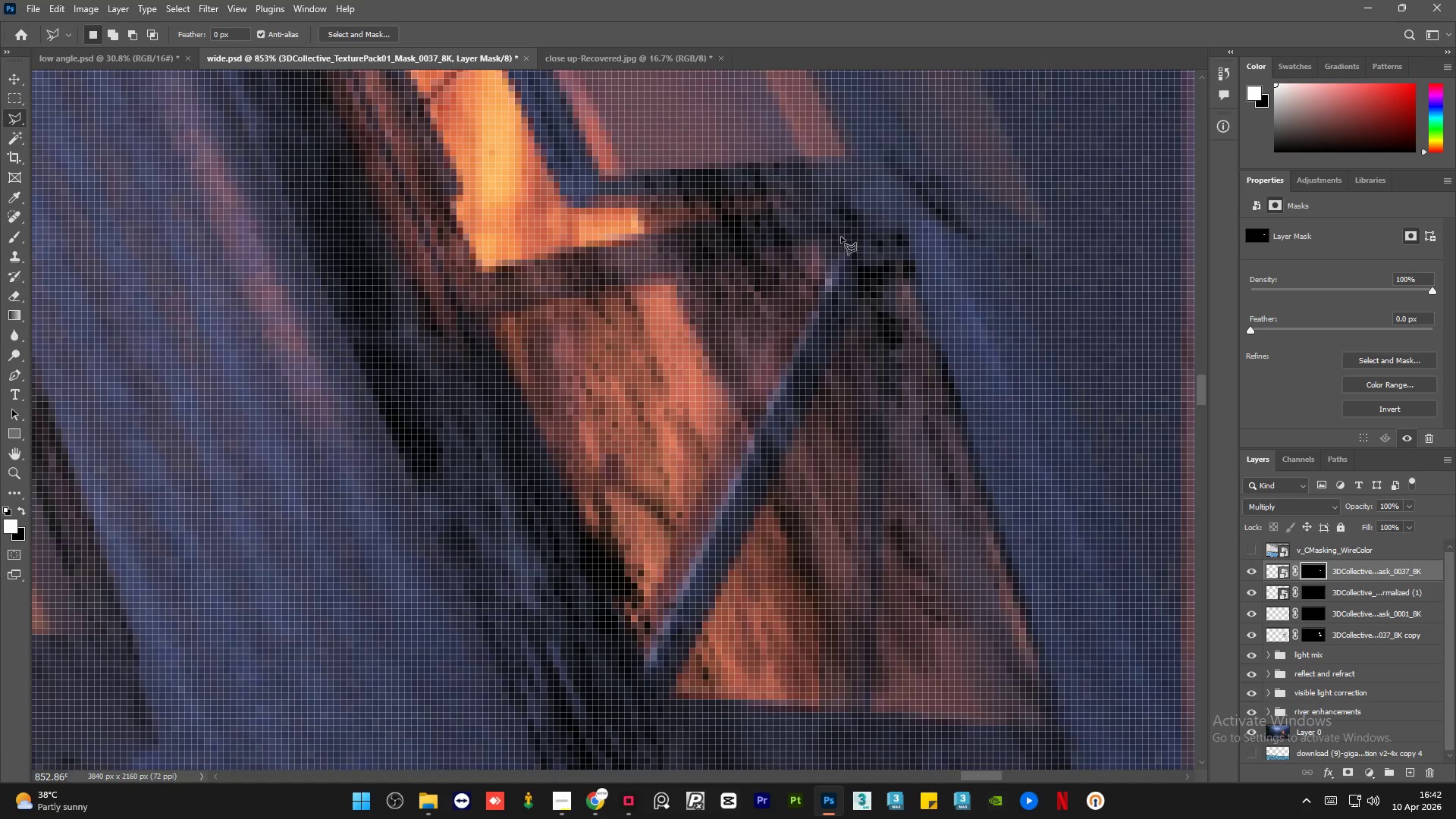 
left_click([843, 233])
 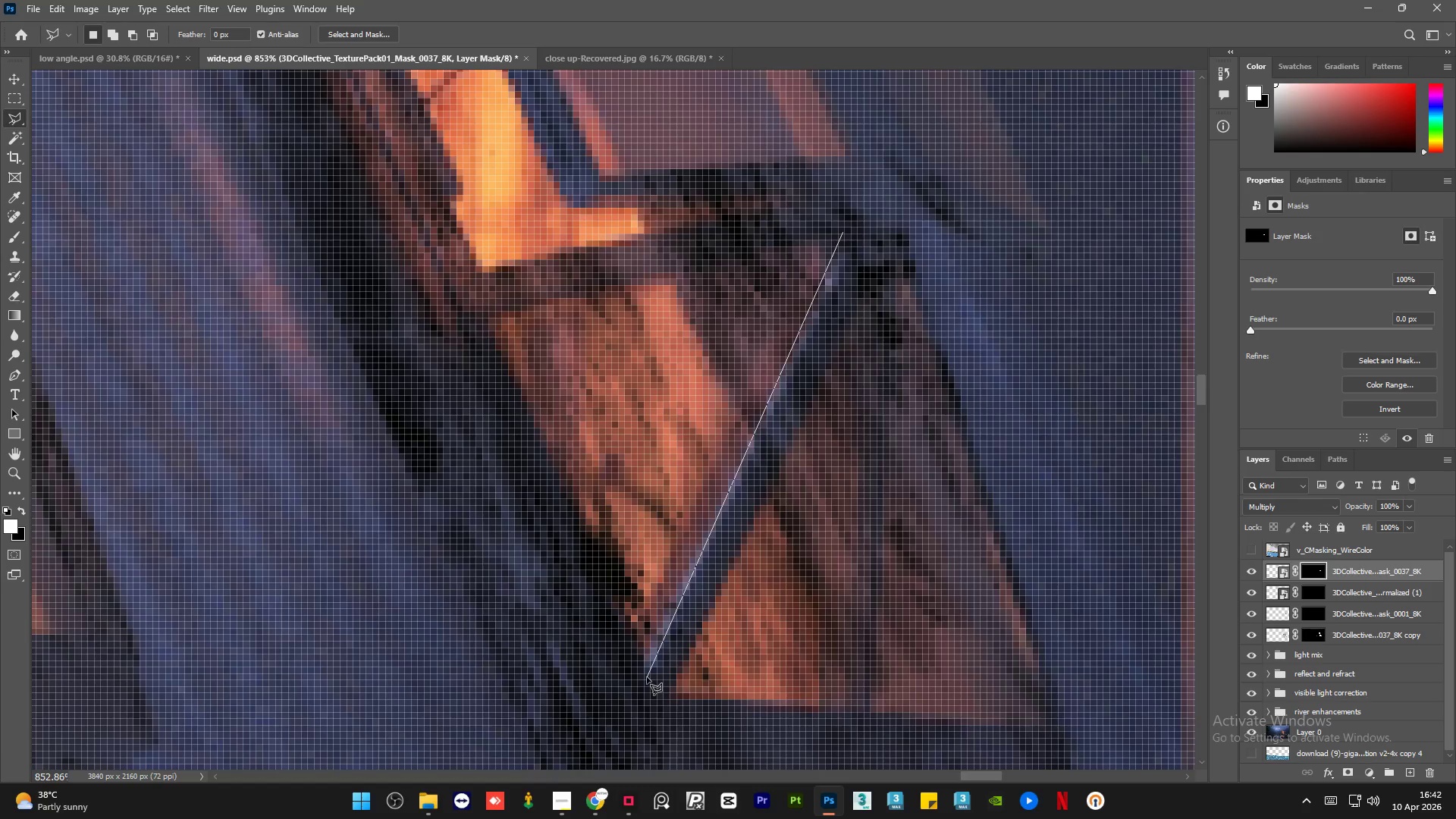 
left_click([647, 673])
 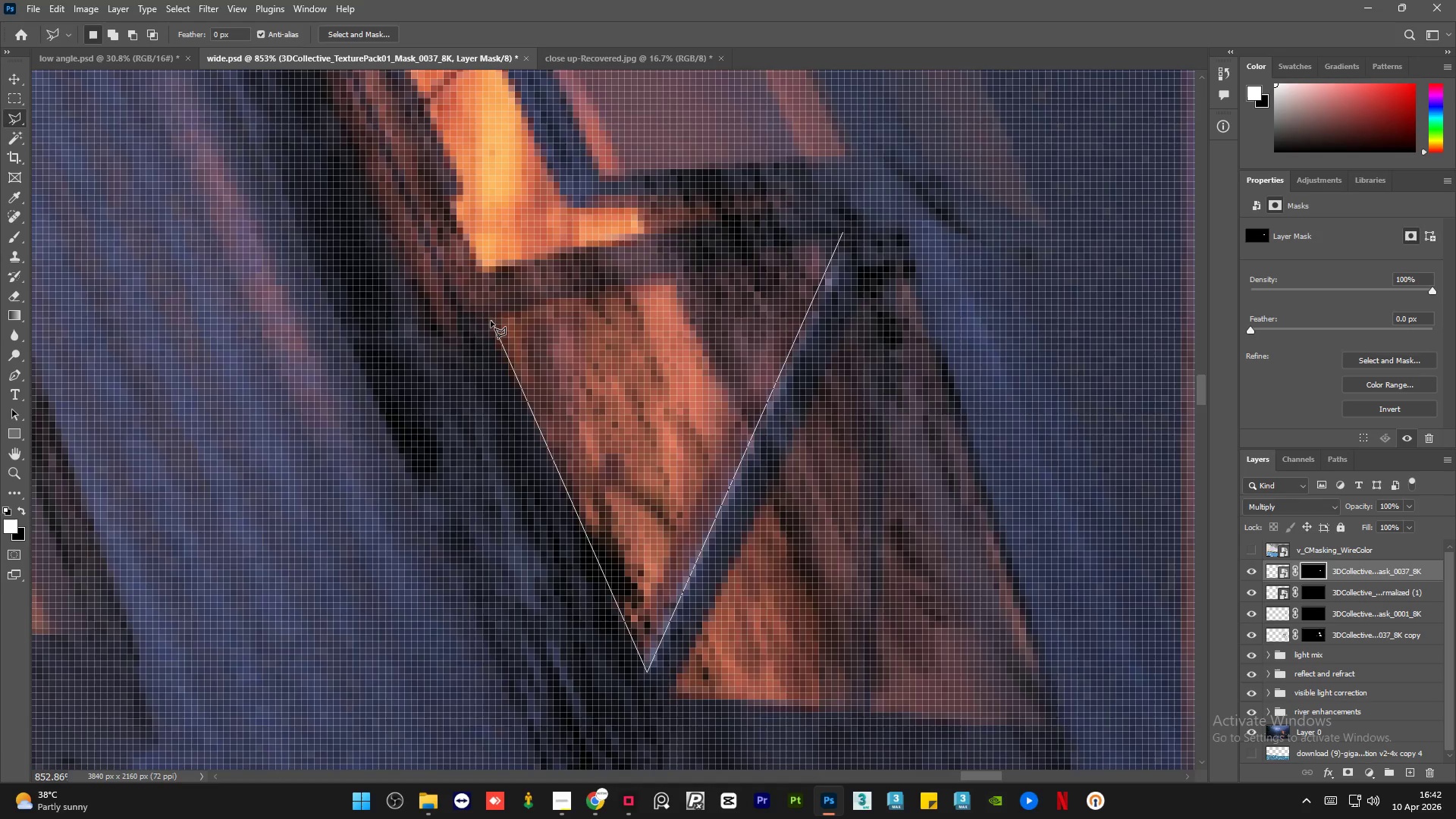 
left_click([487, 319])
 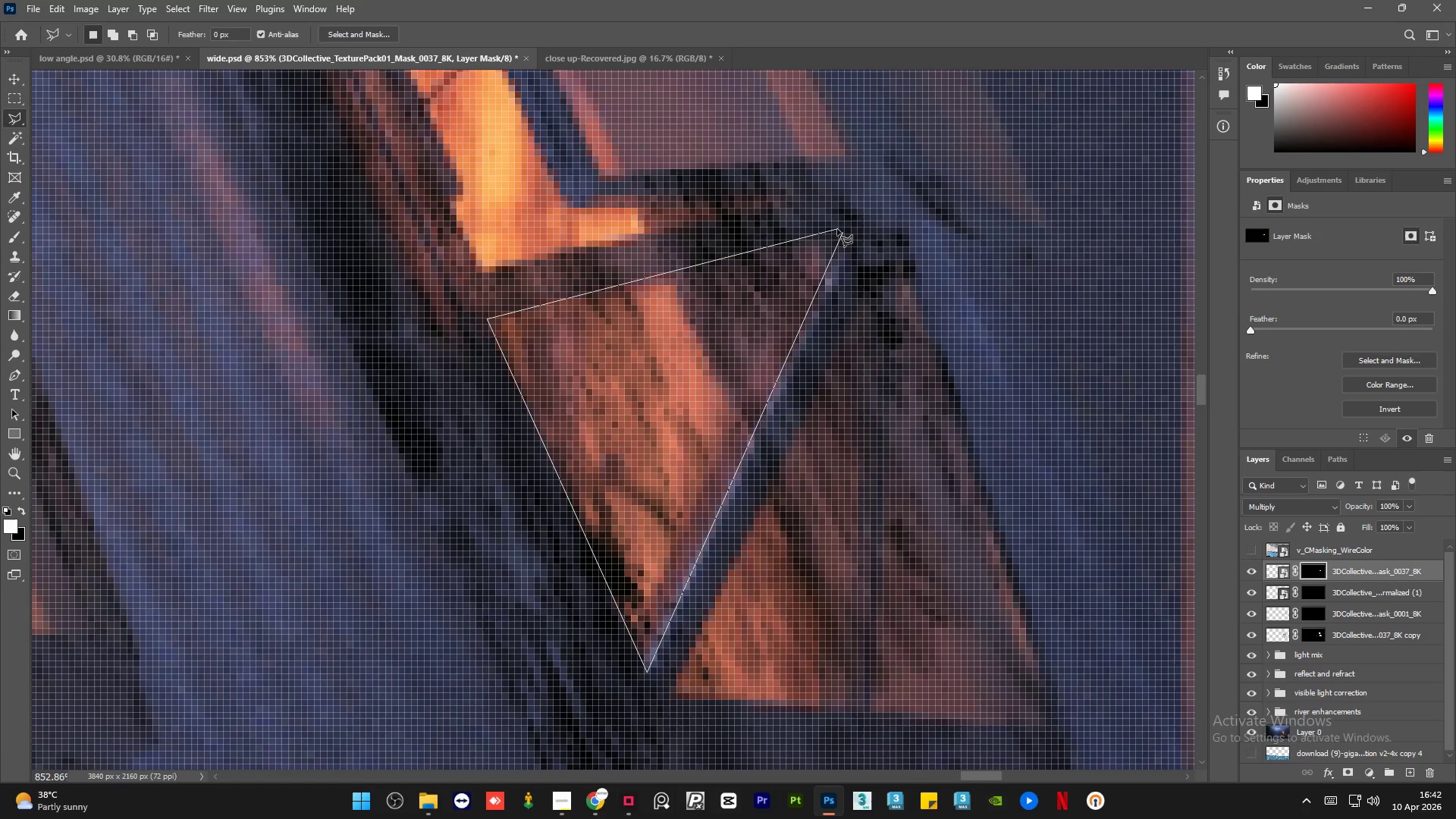 
double_click([837, 229])
 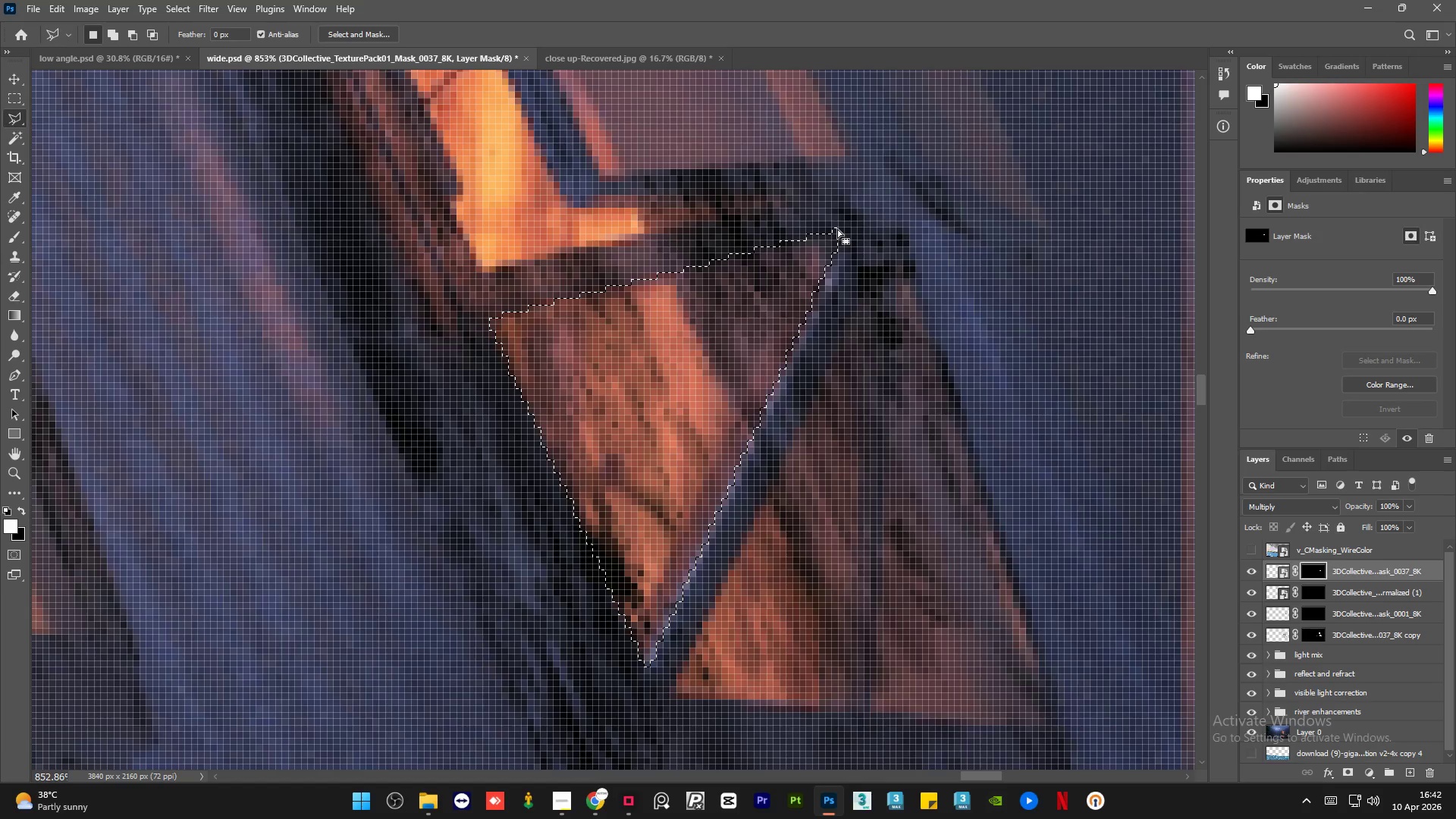 
key(Delete)
 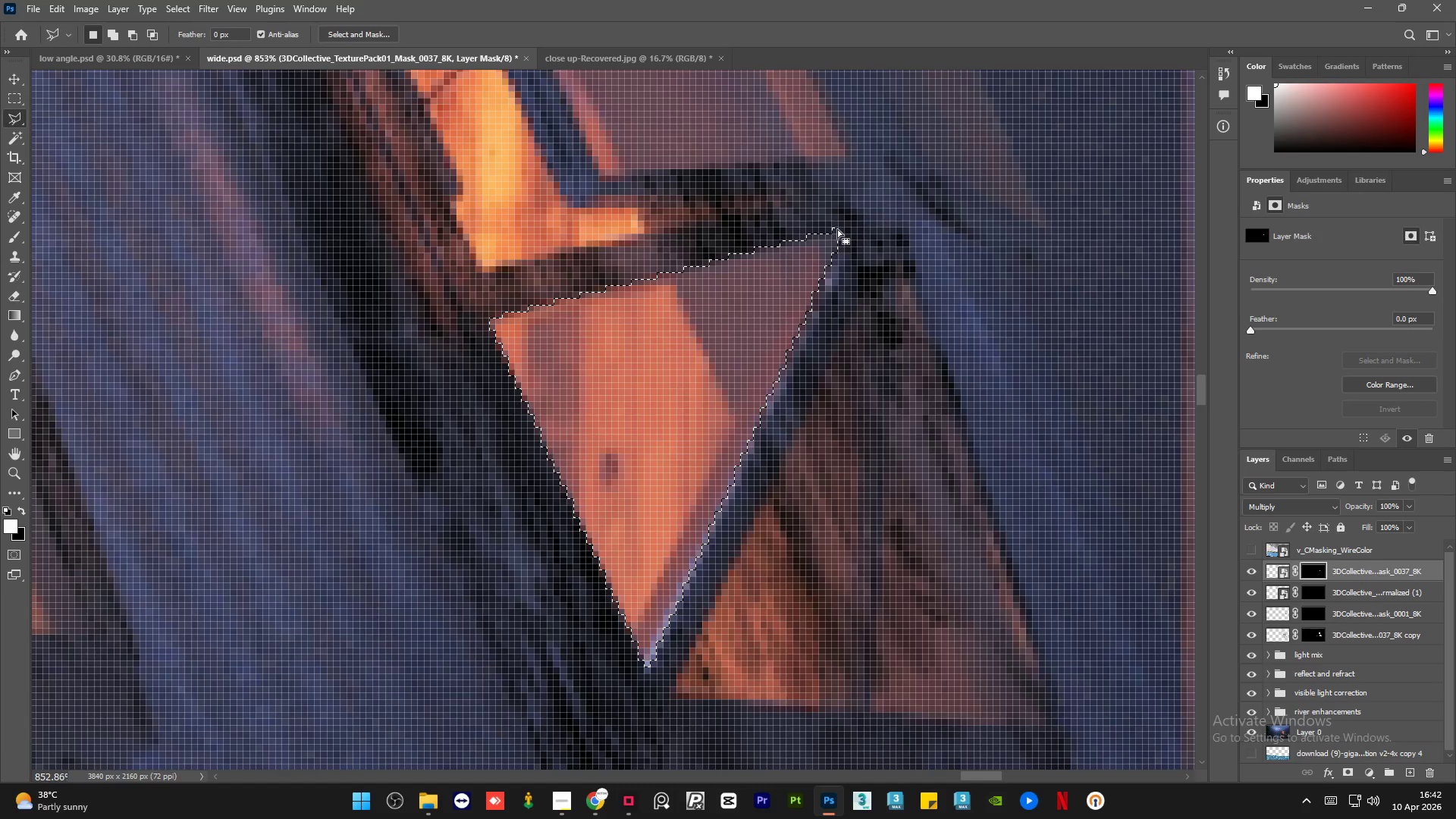 
key(Control+D)
 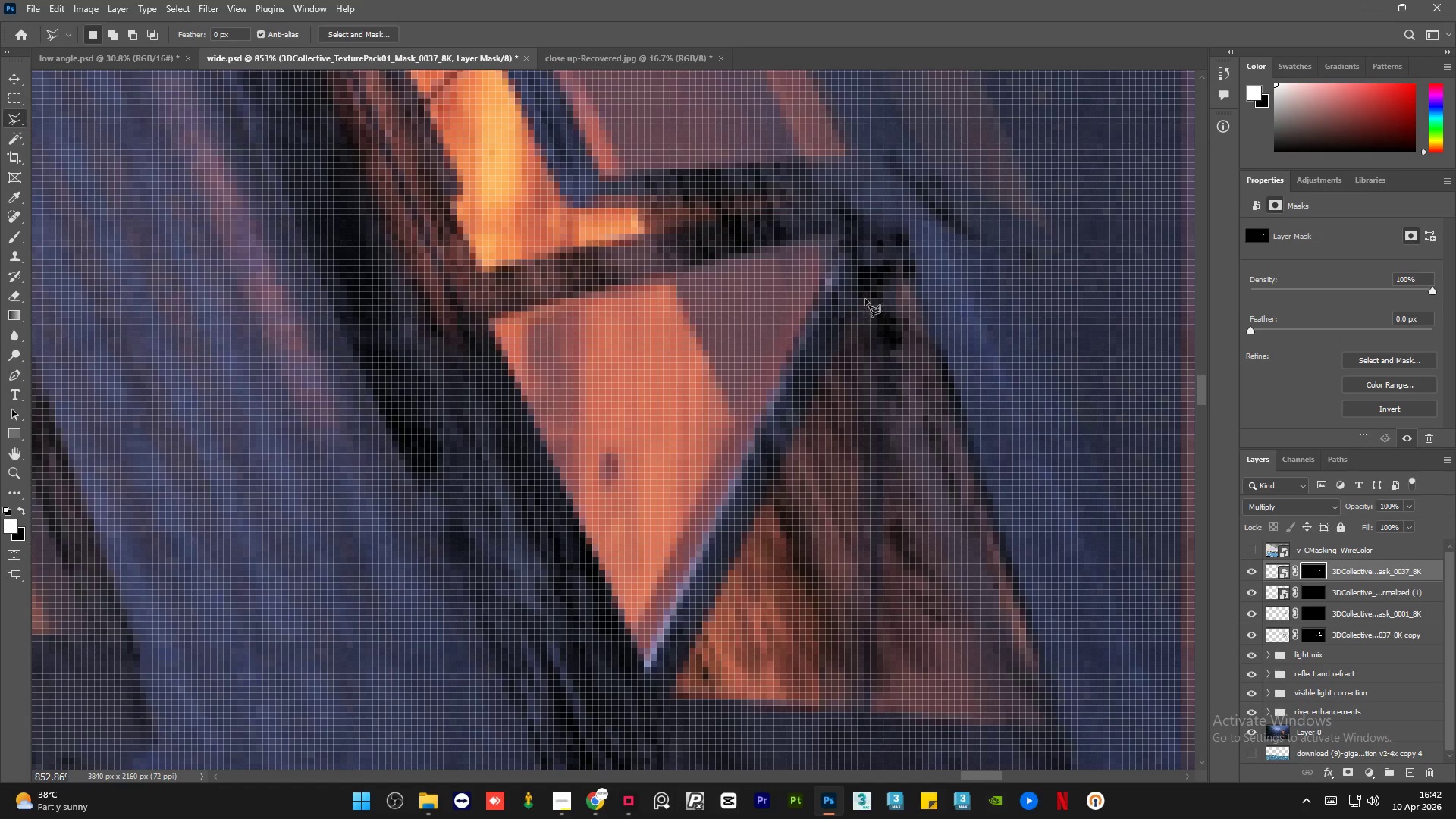 
left_click([864, 291])
 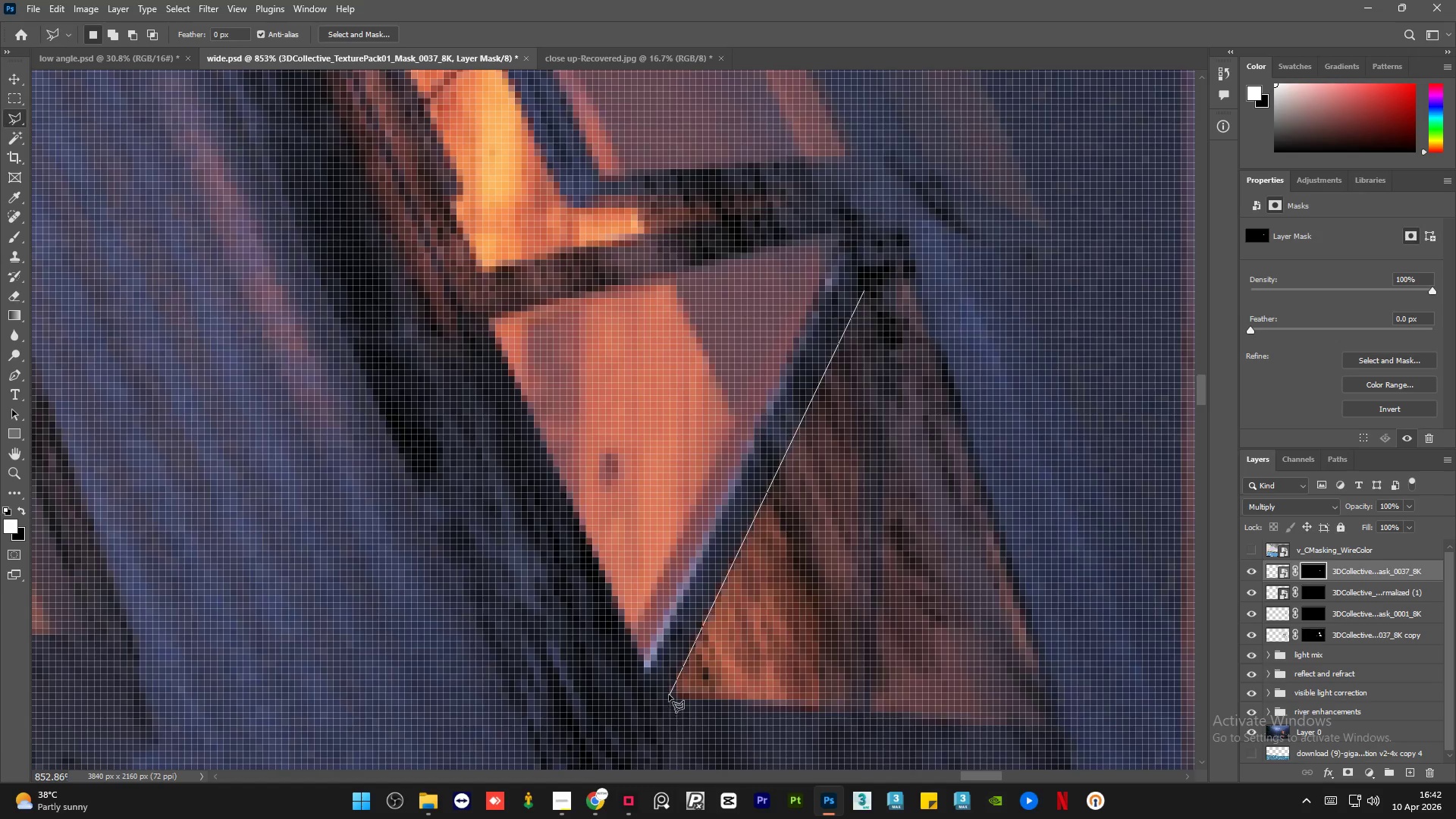 
left_click([669, 692])
 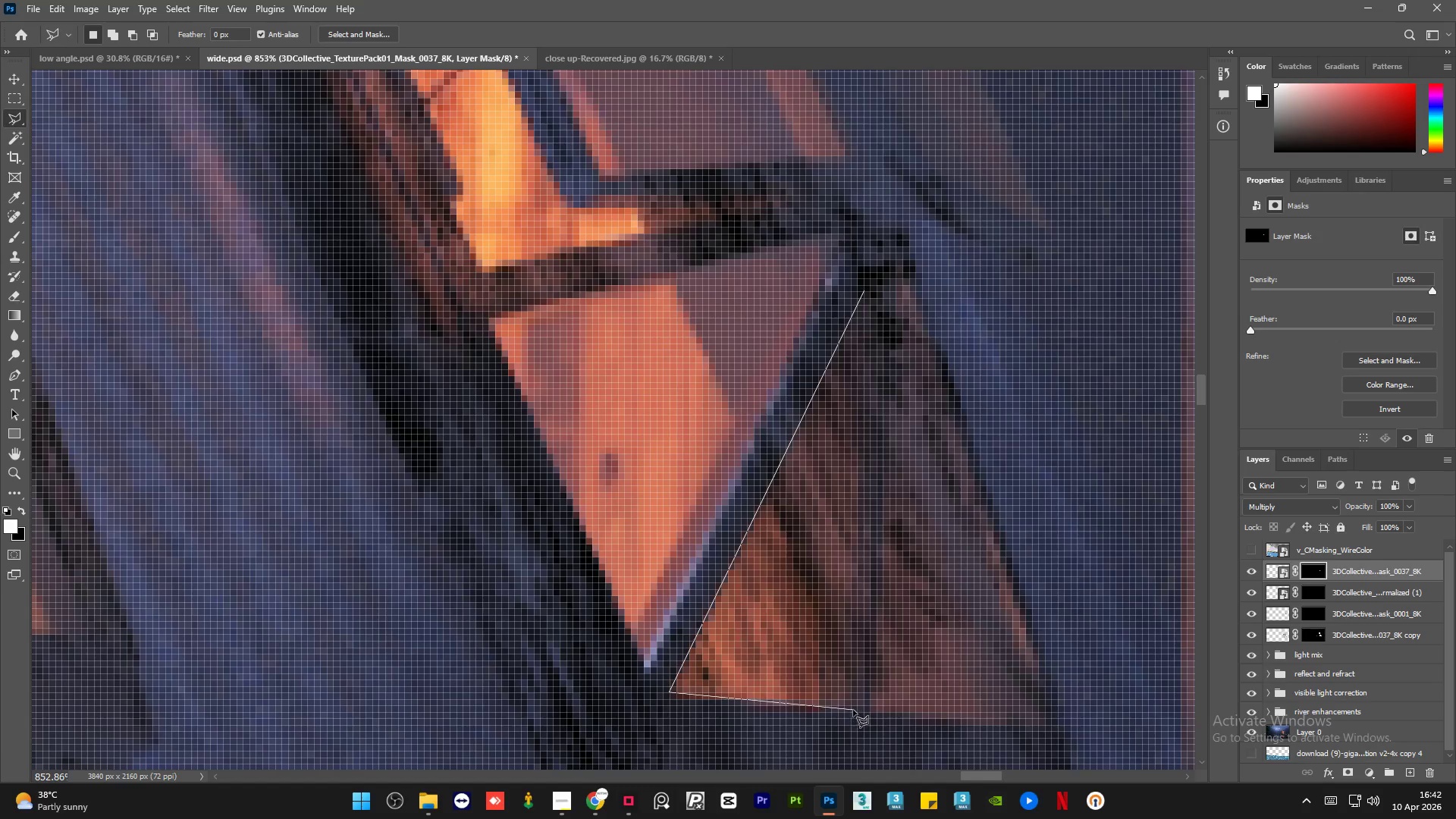 
left_click([855, 709])
 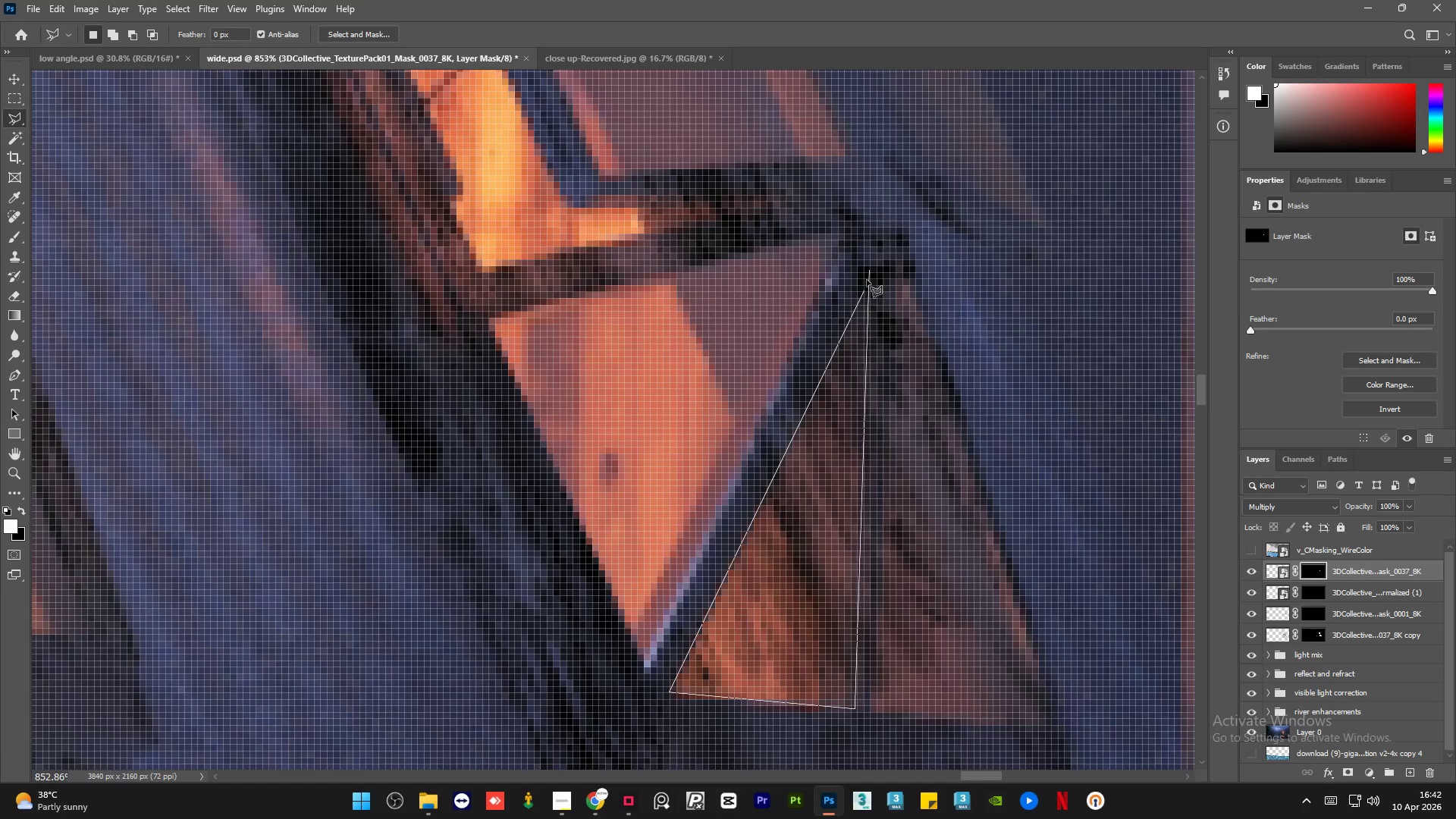 
left_click([864, 289])
 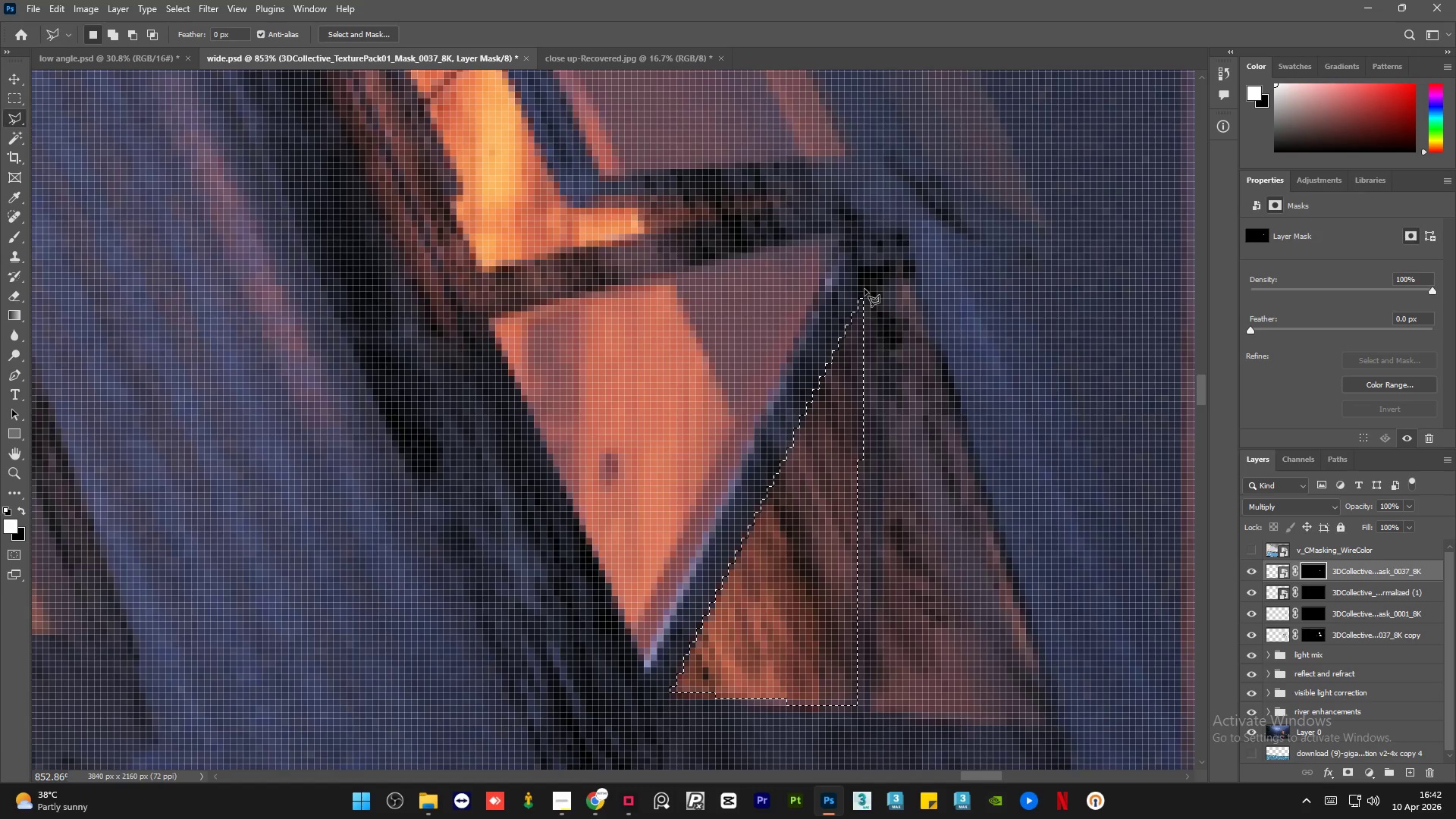 
key(Delete)
 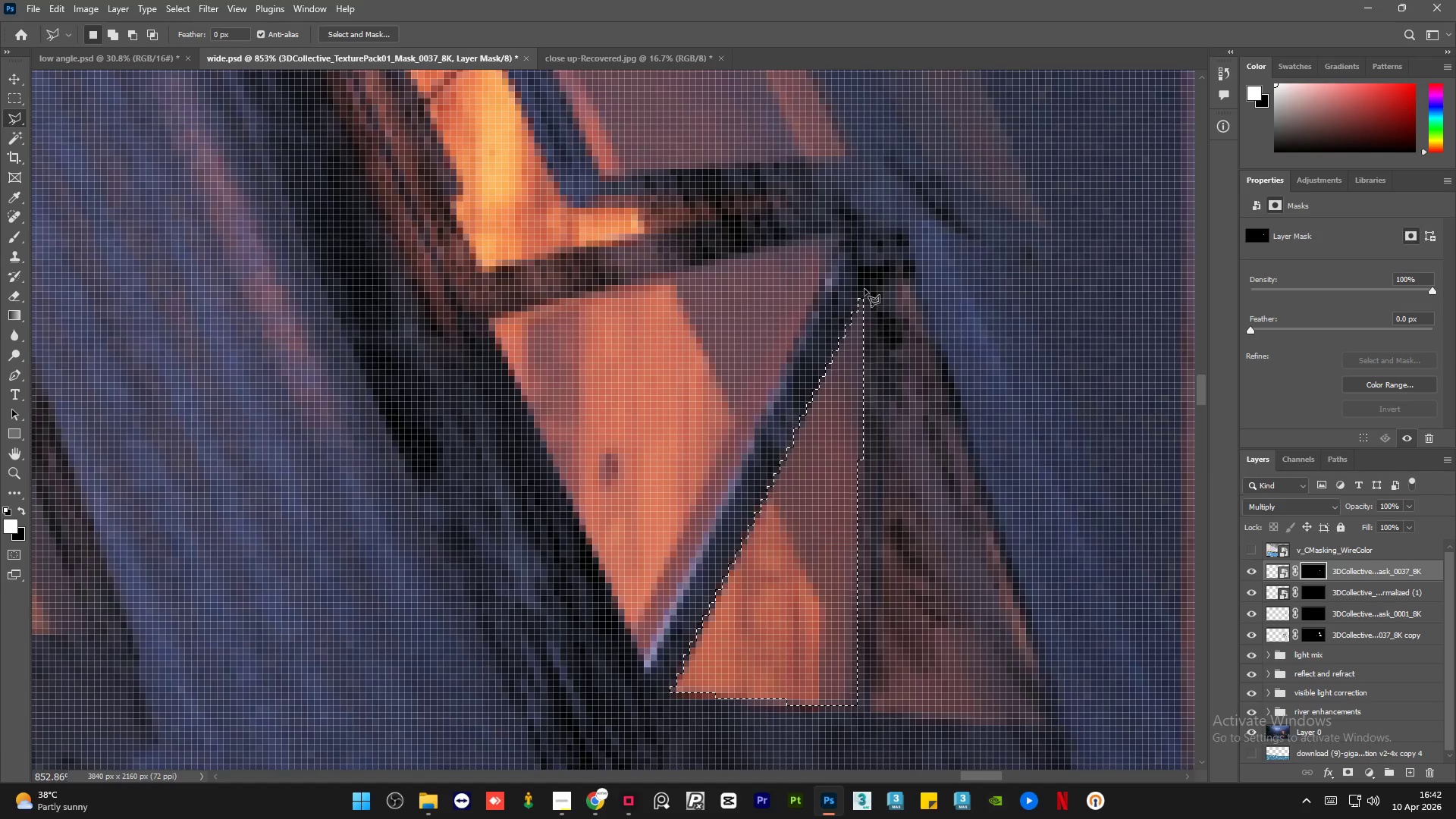 
key(Control+D)
 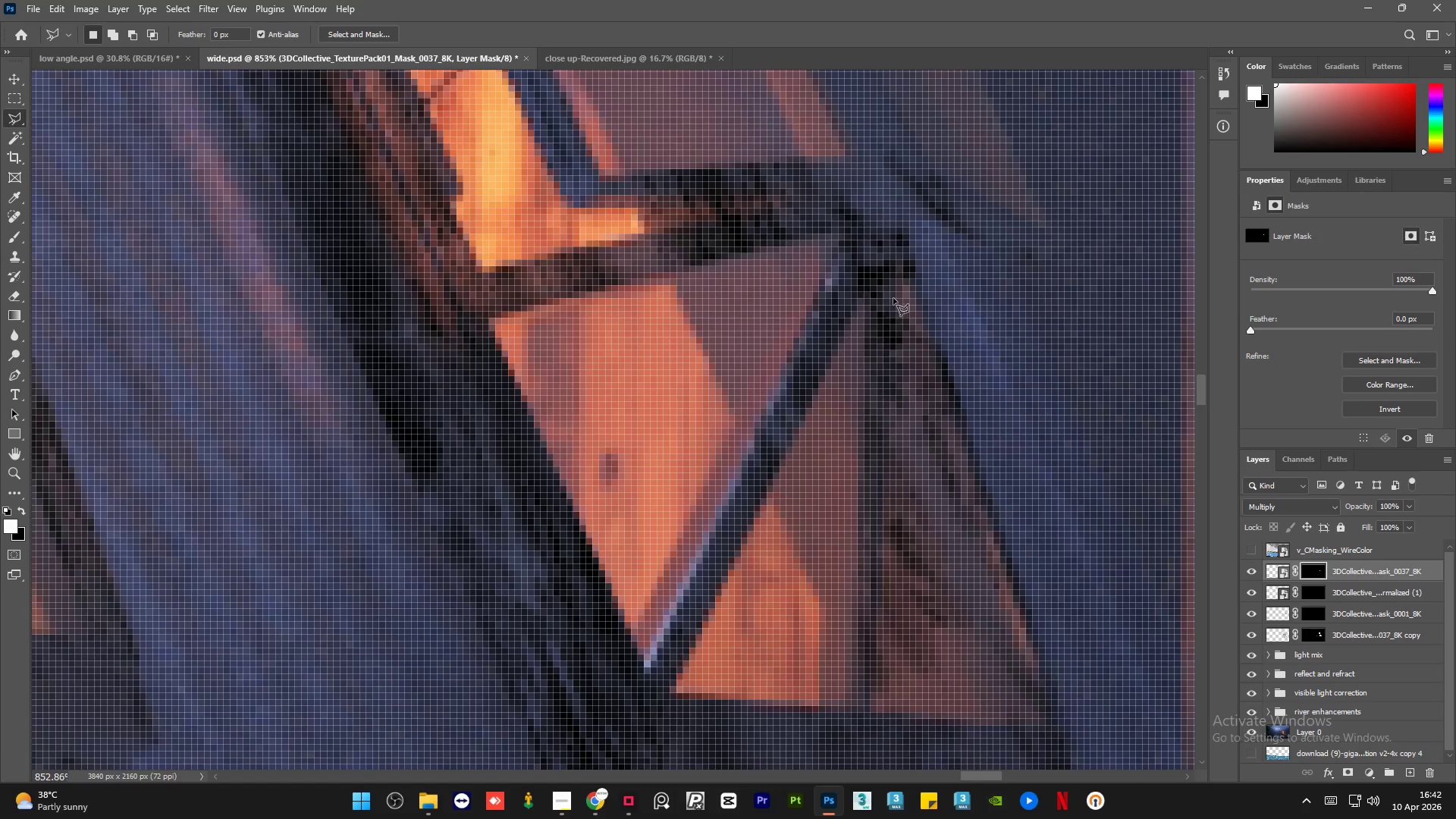 
left_click([894, 290])
 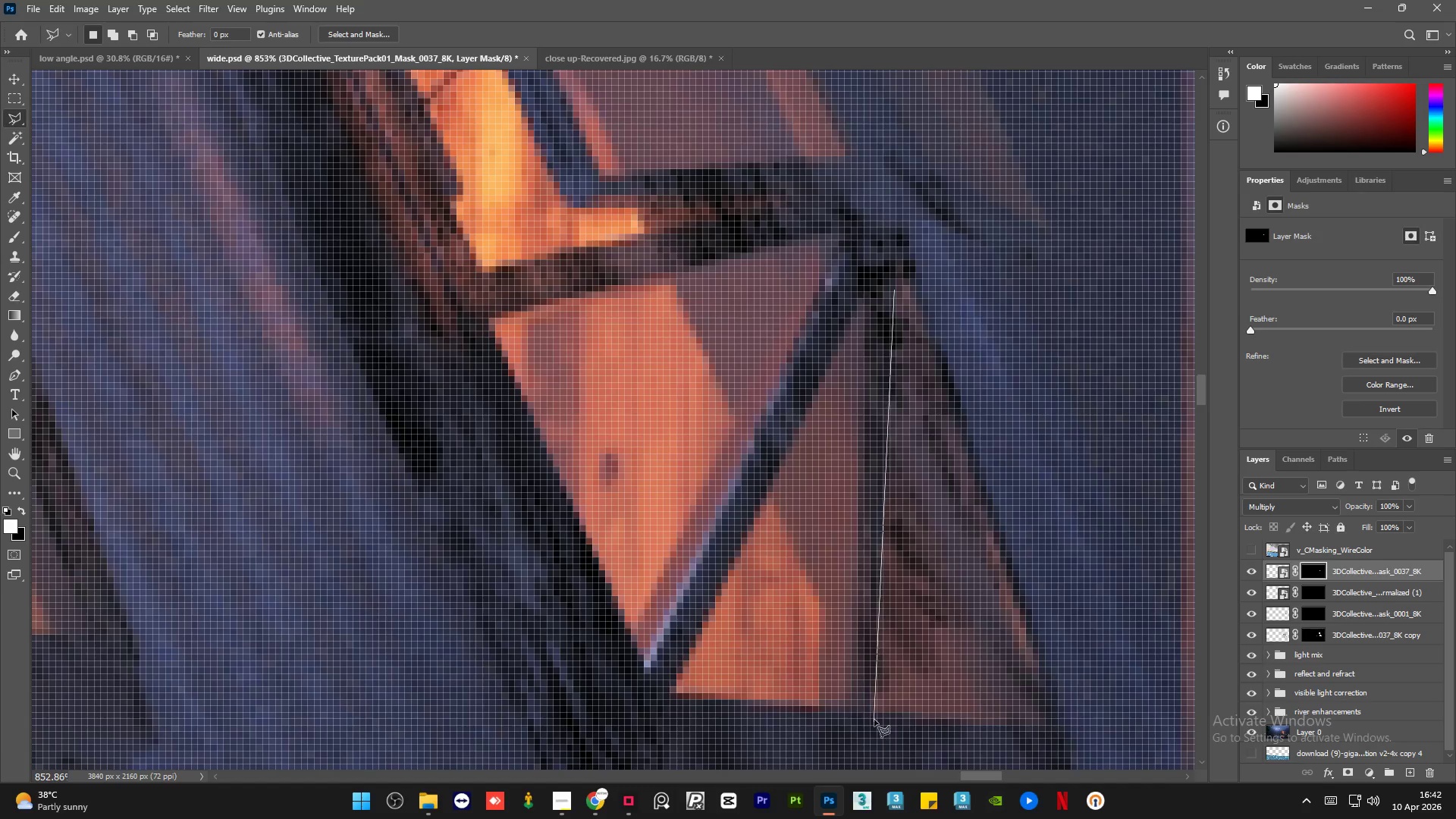 
left_click([877, 711])
 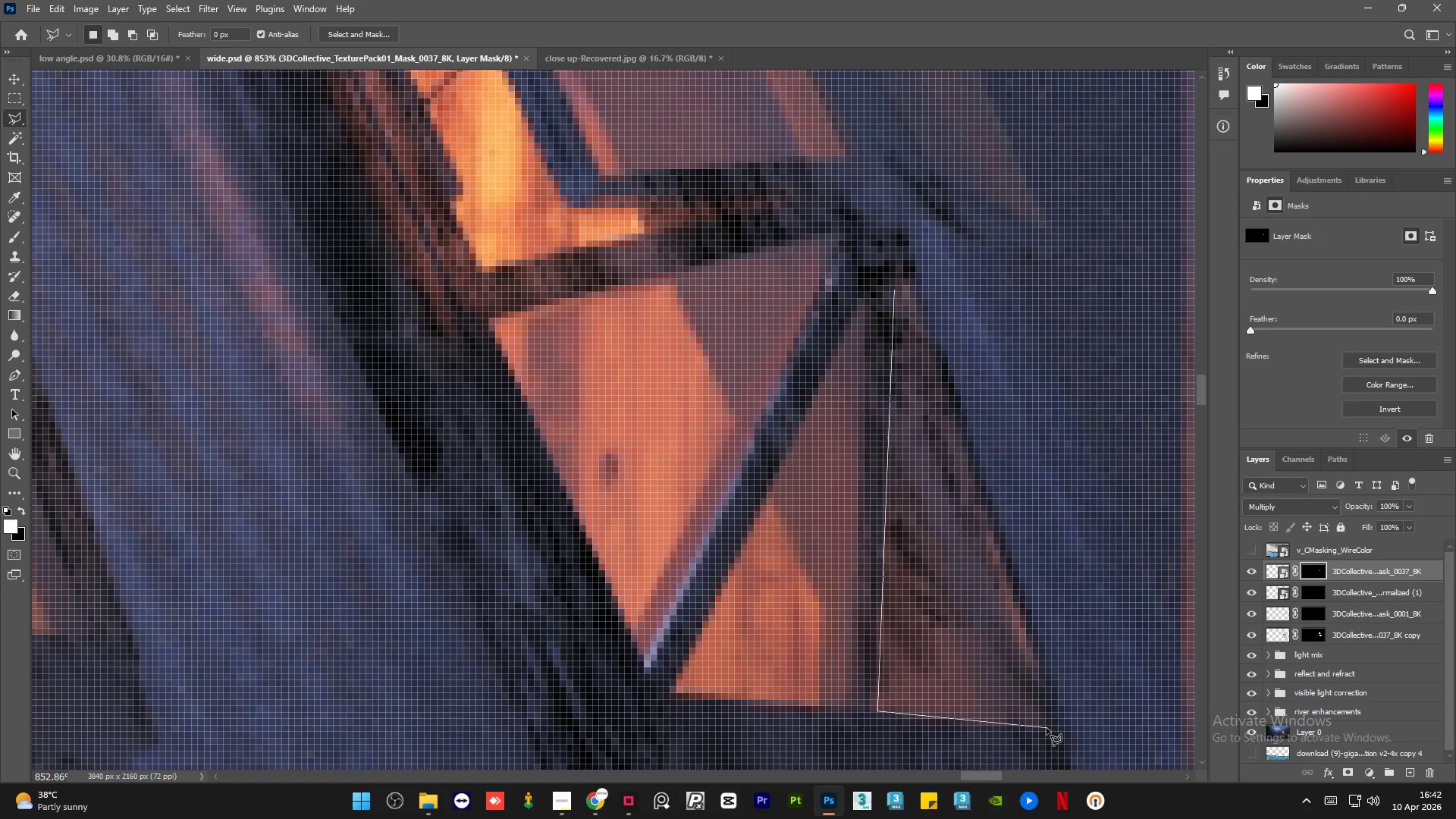 
left_click([1046, 727])
 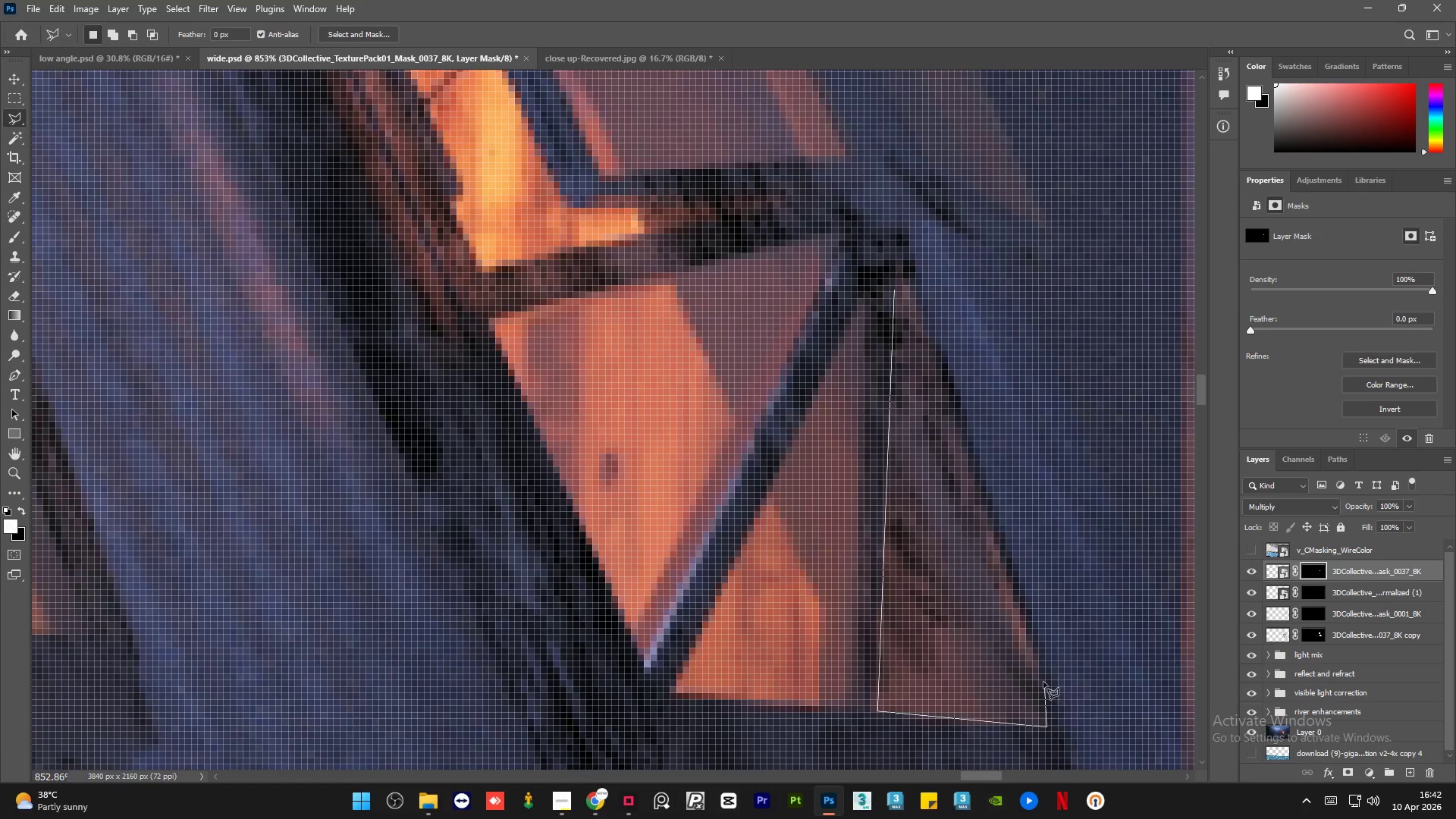 
left_click([1043, 680])
 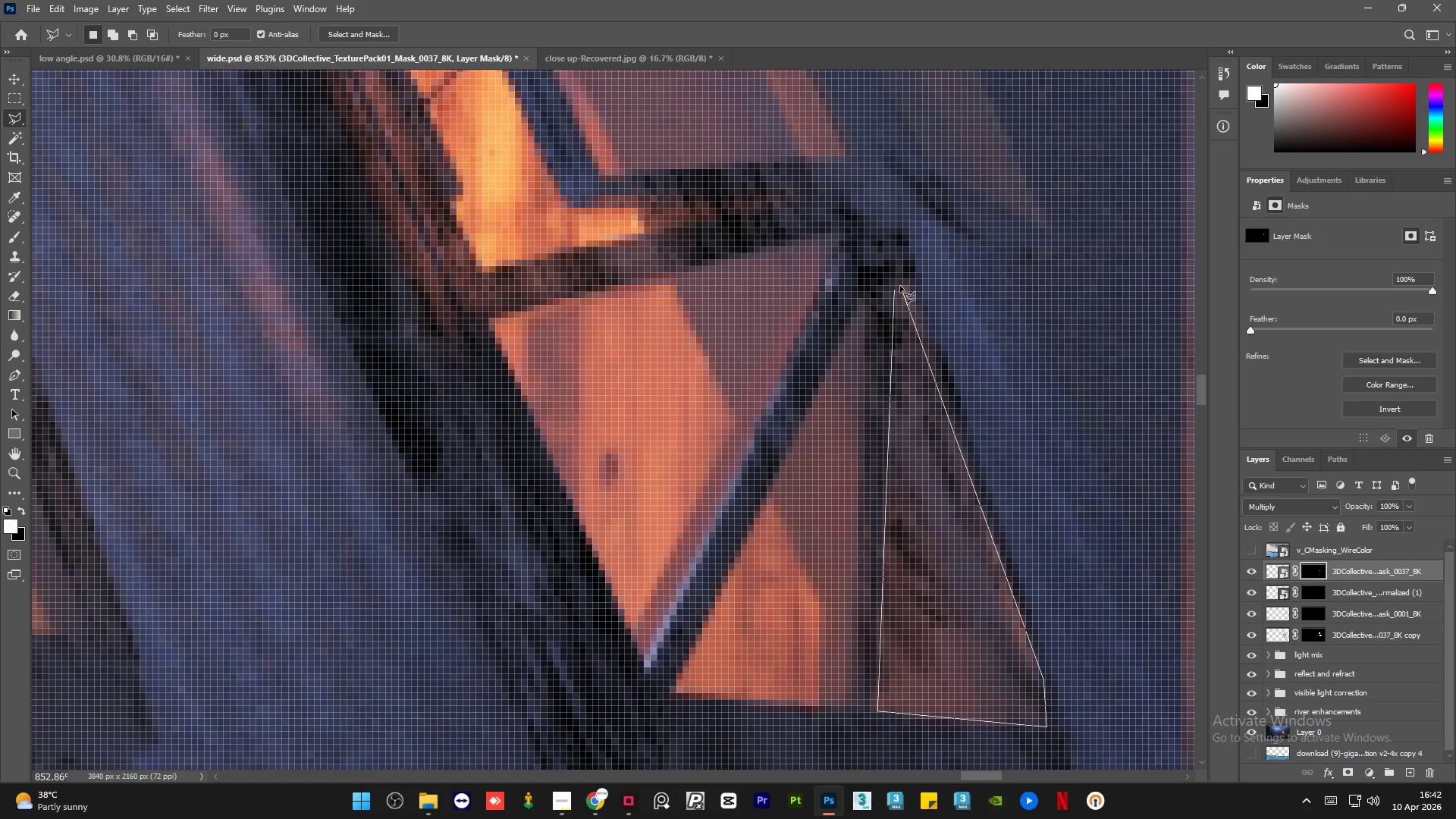 
double_click([896, 288])
 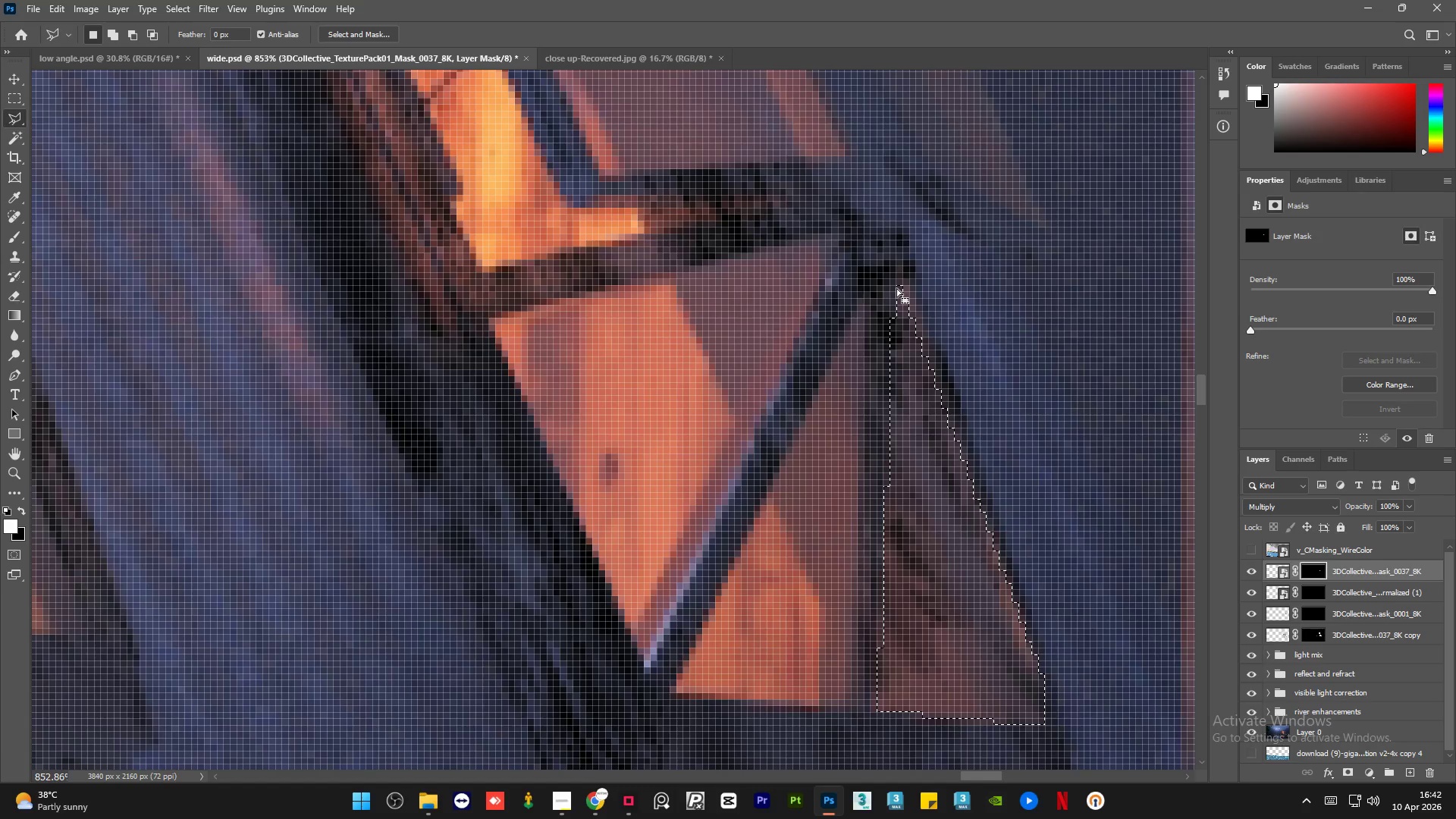 
key(Delete)
 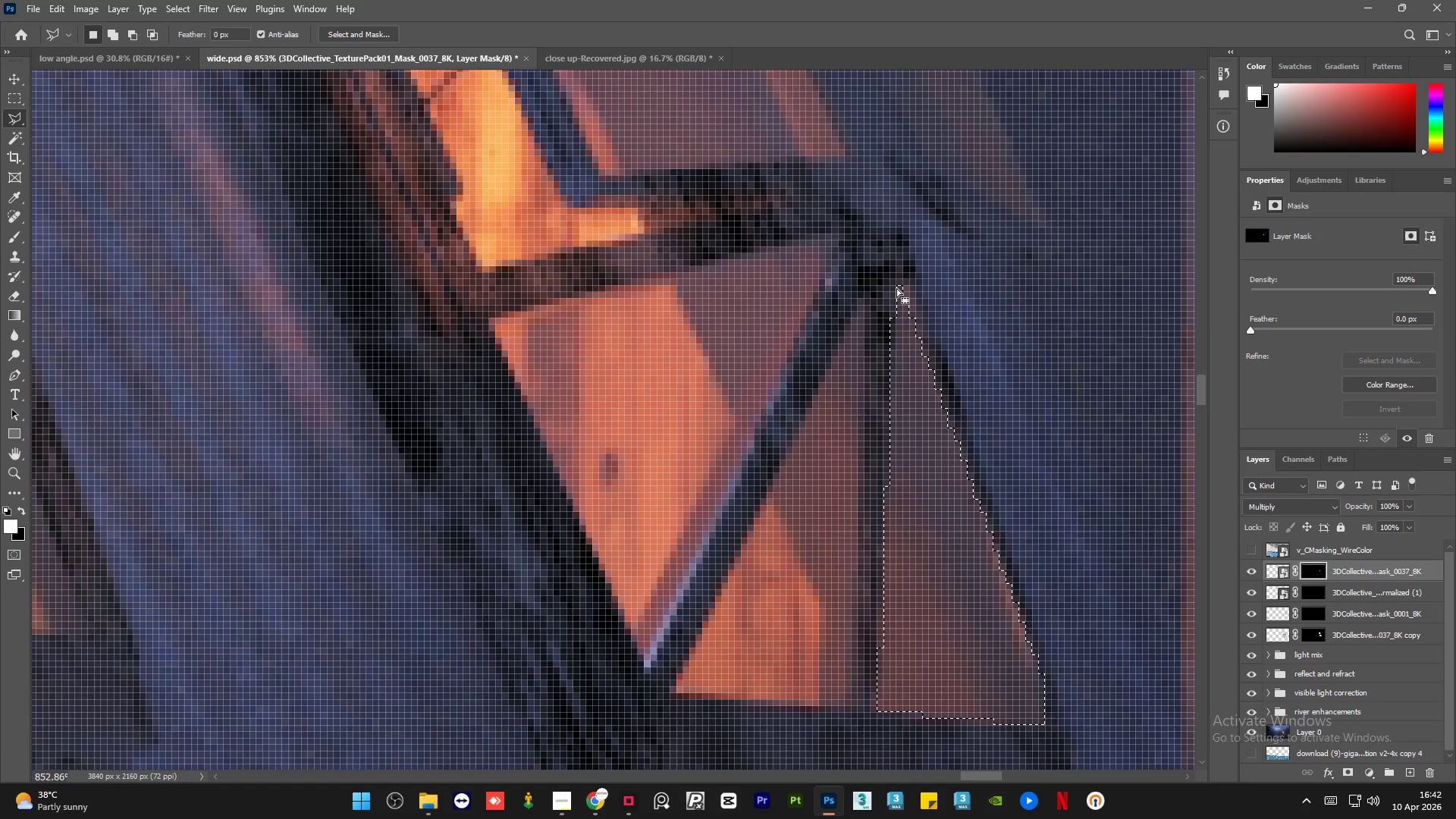 
key(Control+D)
 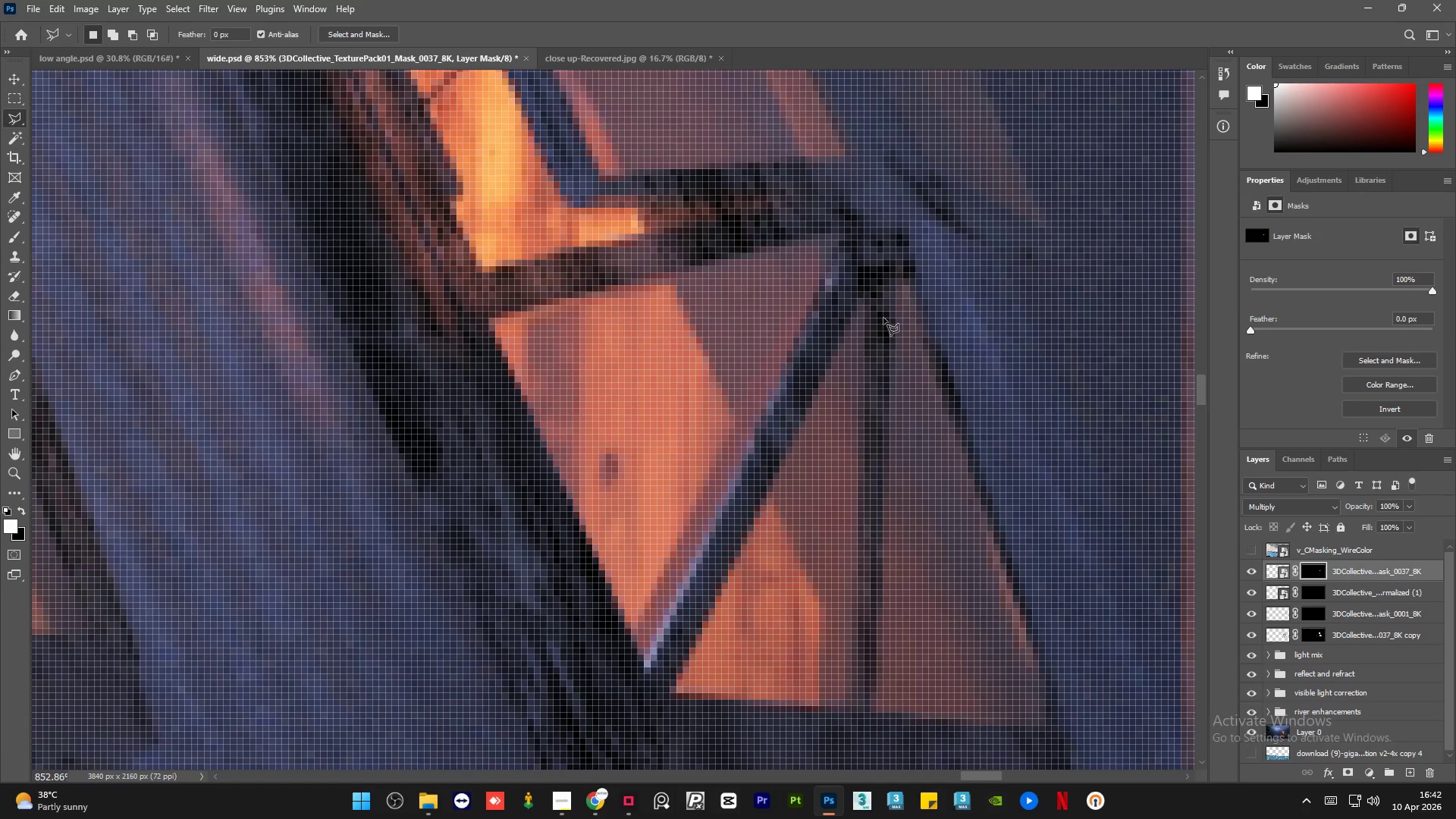 
hold_key(key=AltLeft, duration=1.2)
scroll: coordinate [847, 302], scroll_direction: none, amount: 0.0
 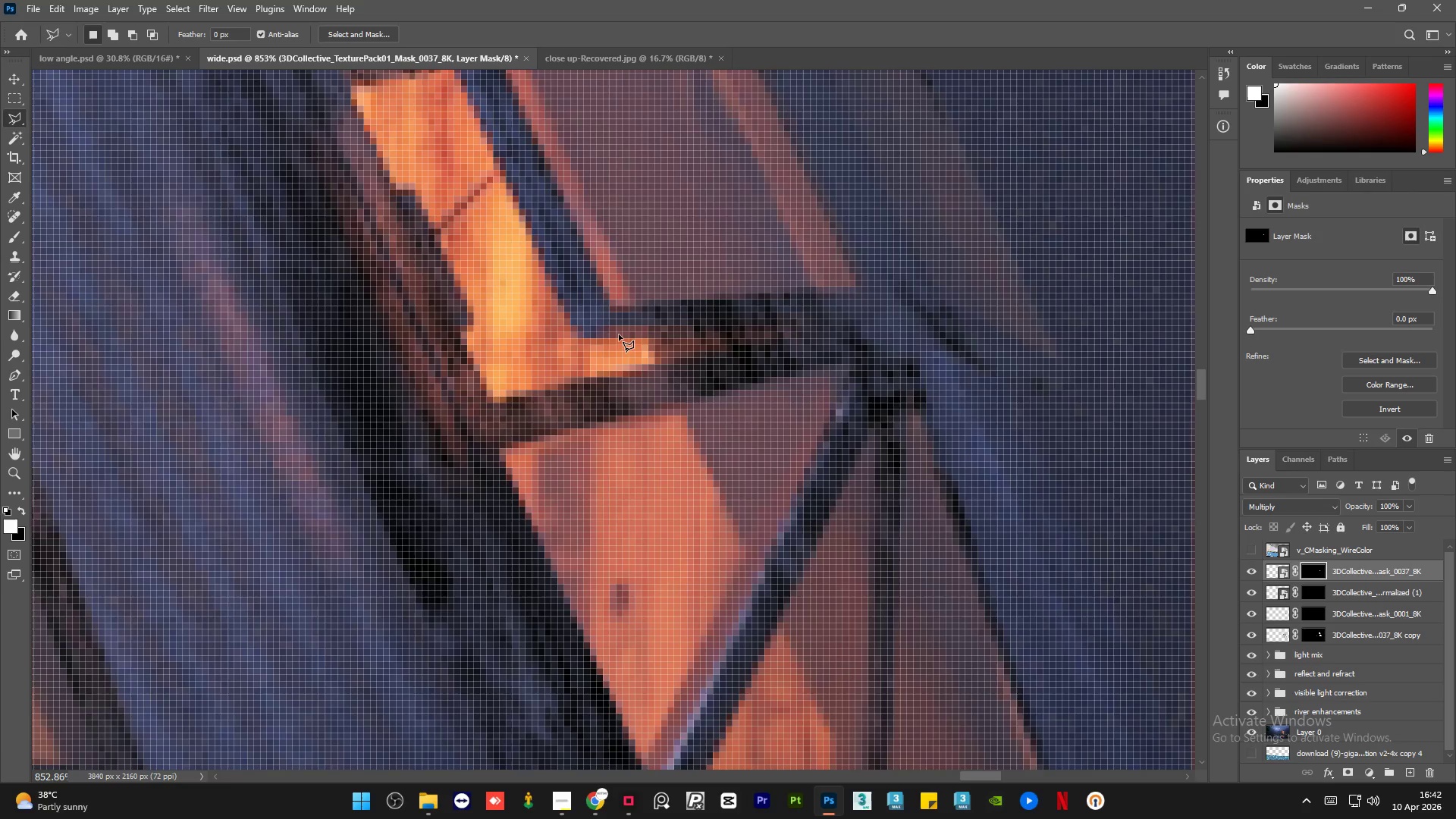 
left_click([616, 336])
 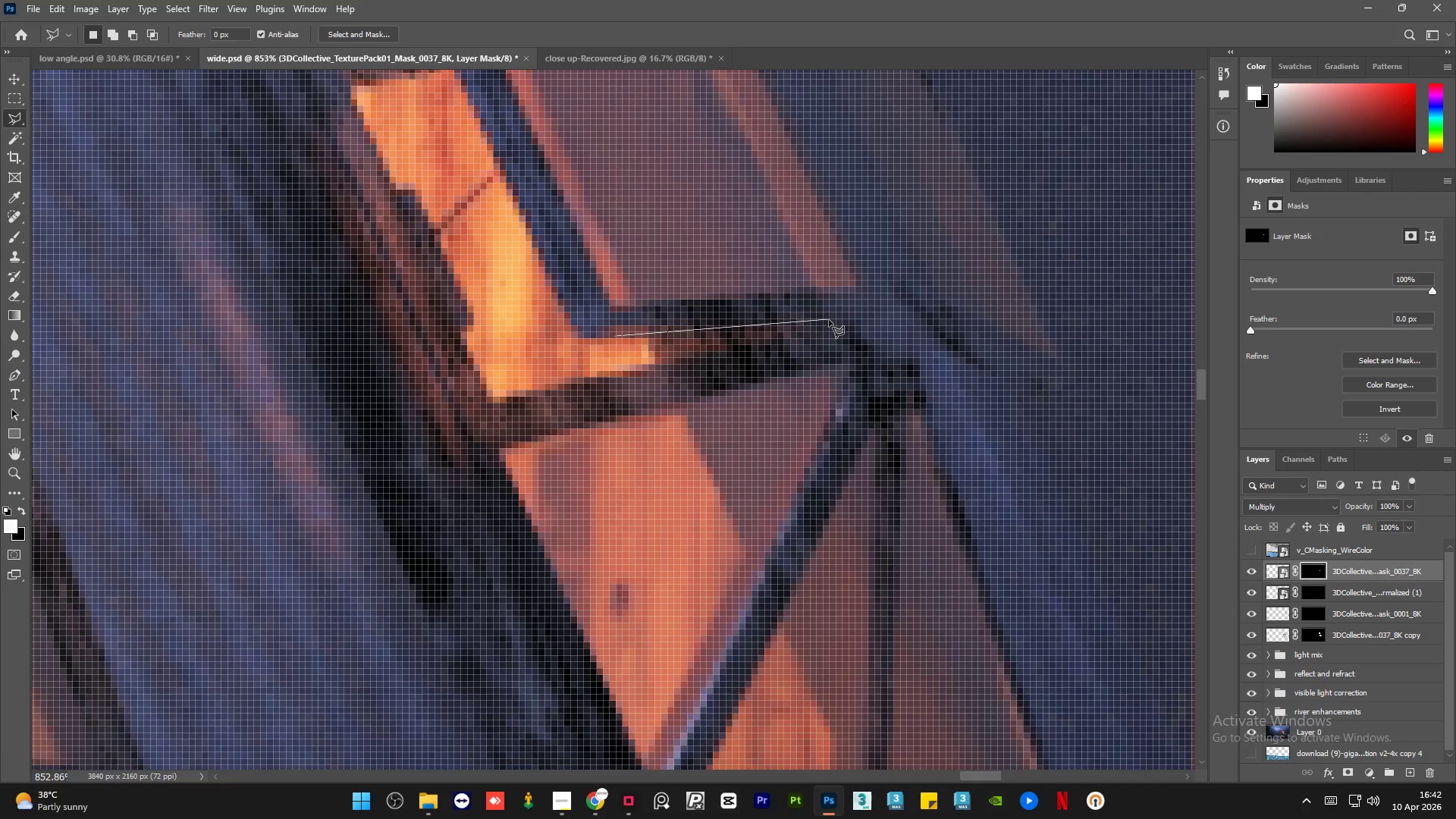 
left_click([833, 320])
 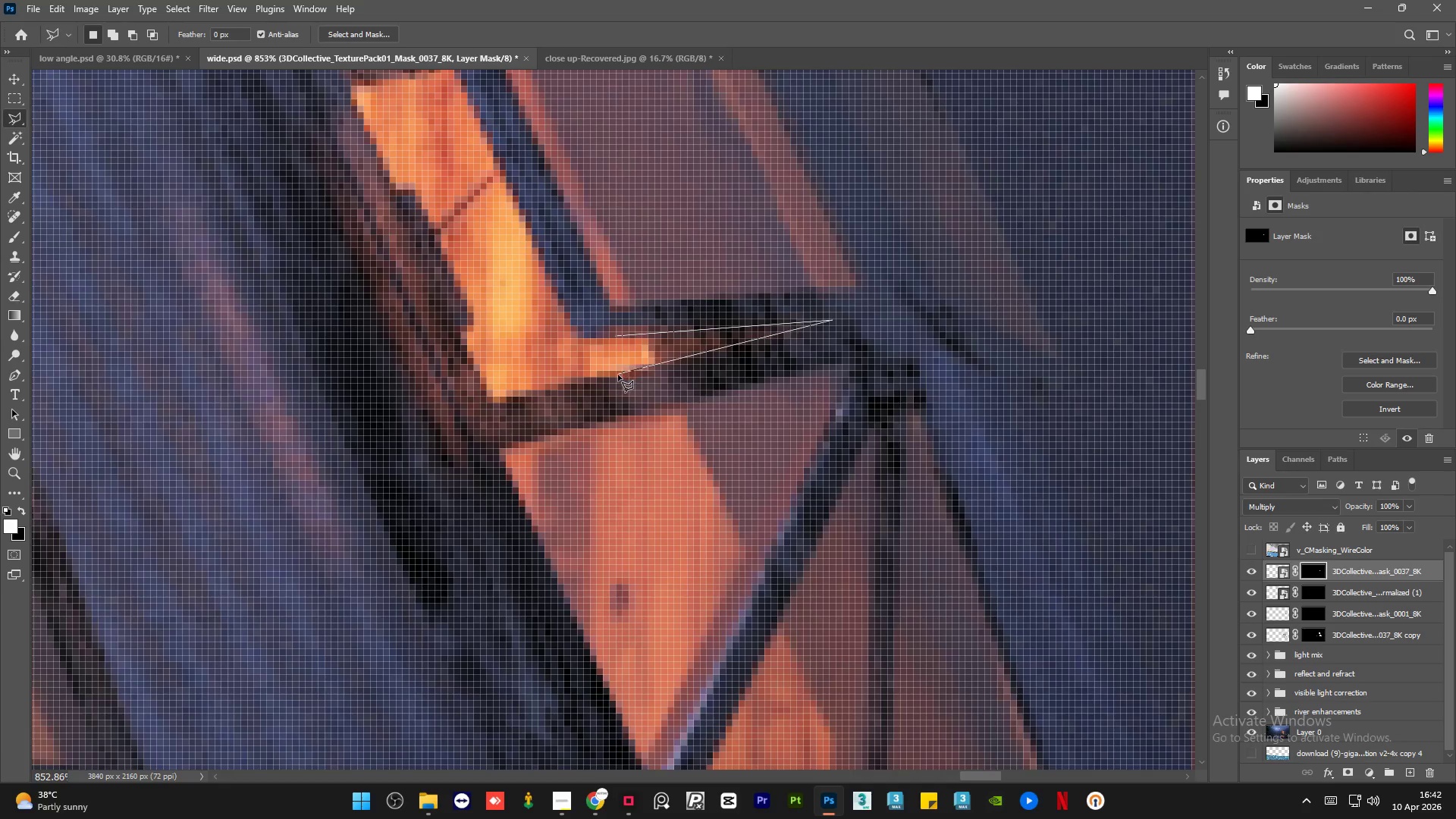 
double_click([557, 372])
 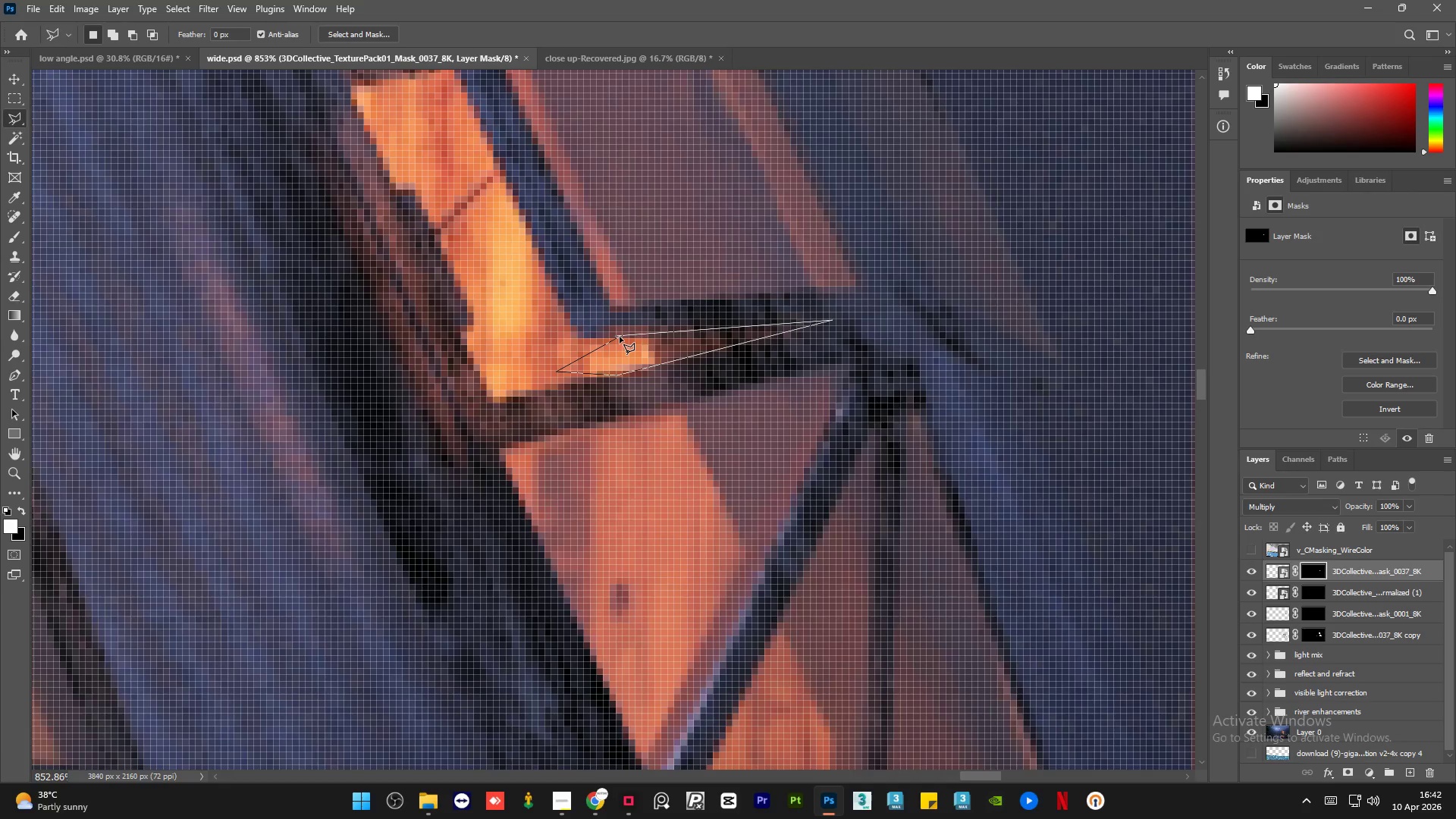 
double_click([620, 337])
 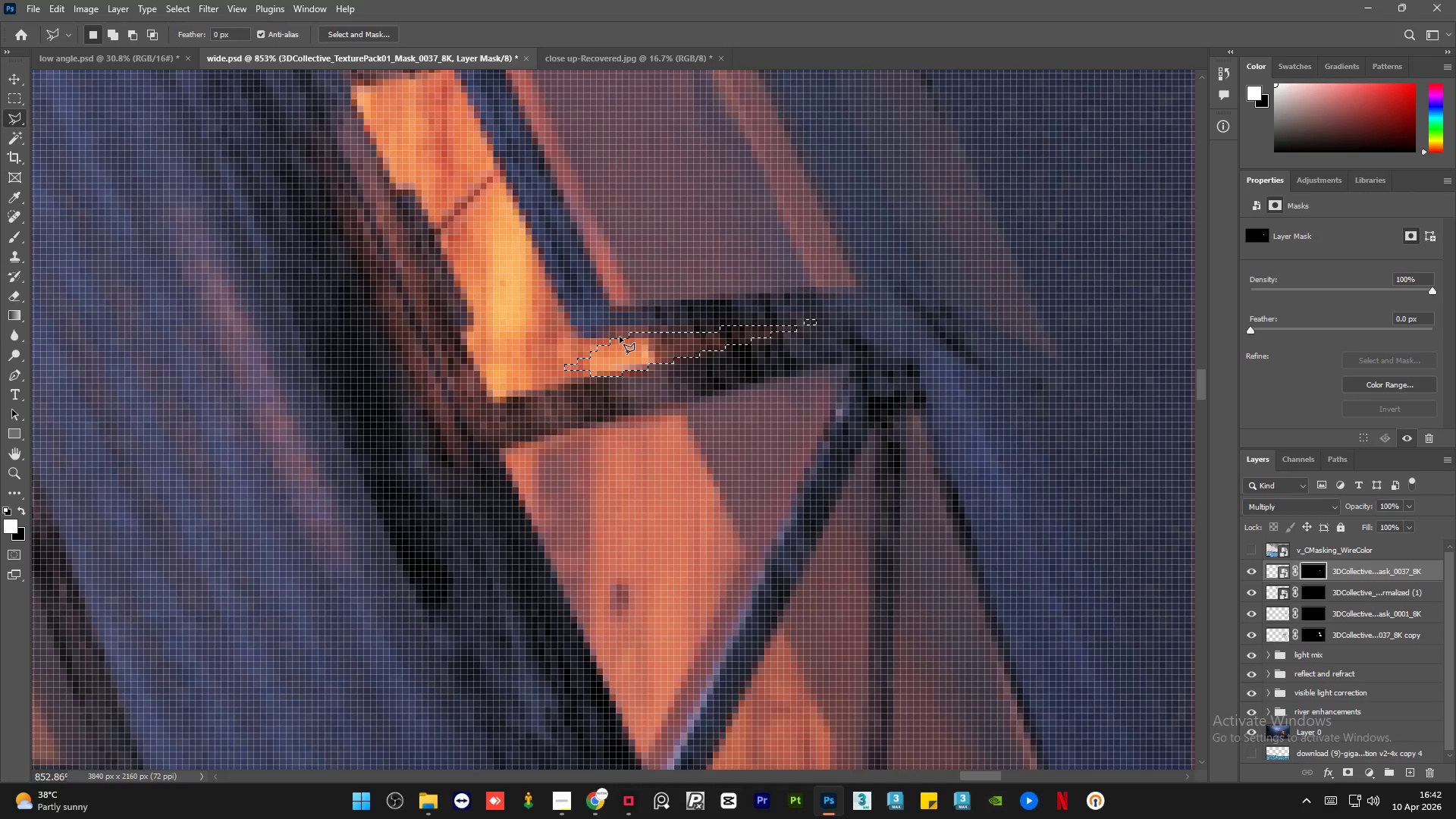 
key(Delete)
 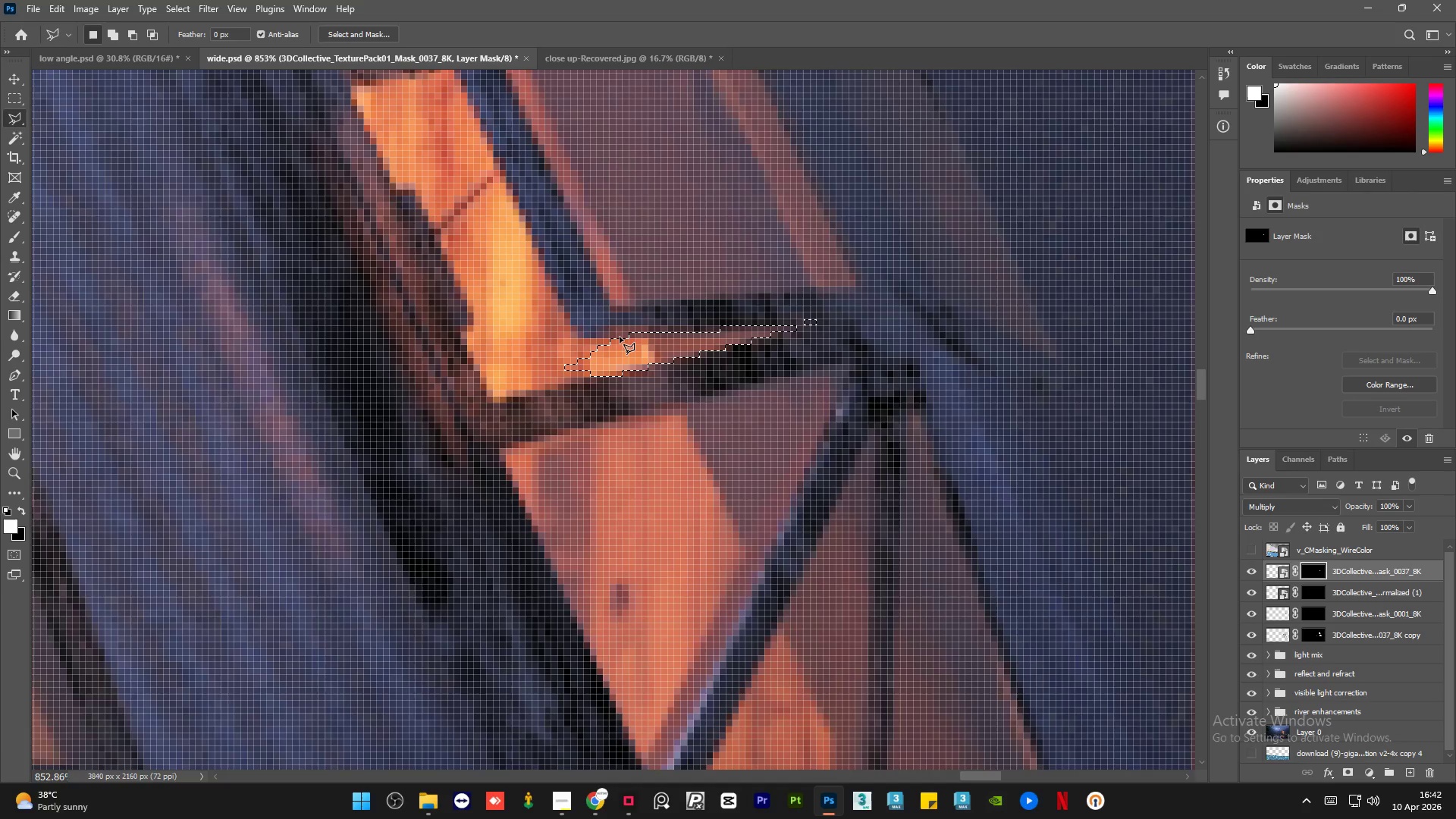 
key(Control+ControlLeft)
 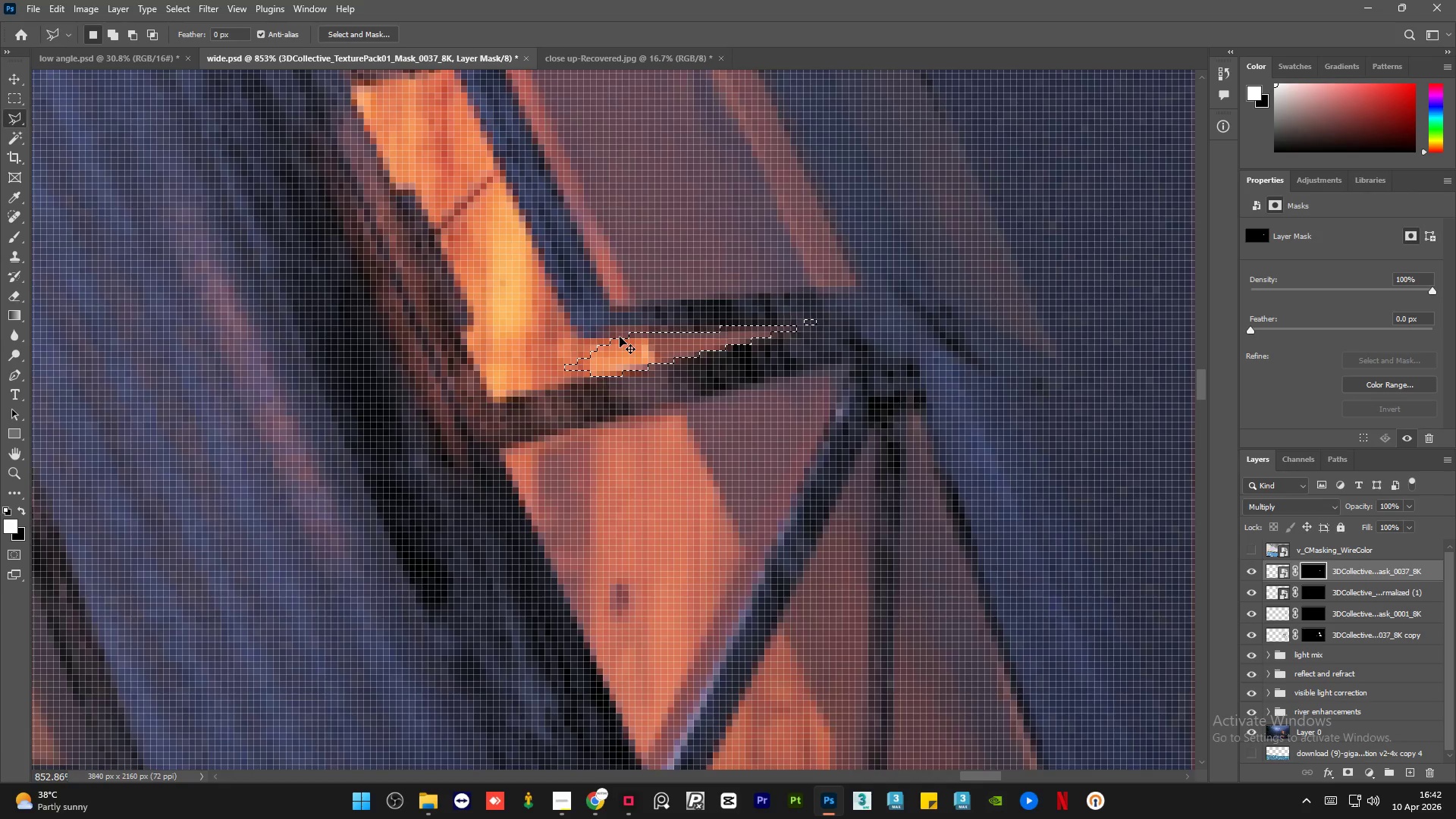 
key(Control+D)
 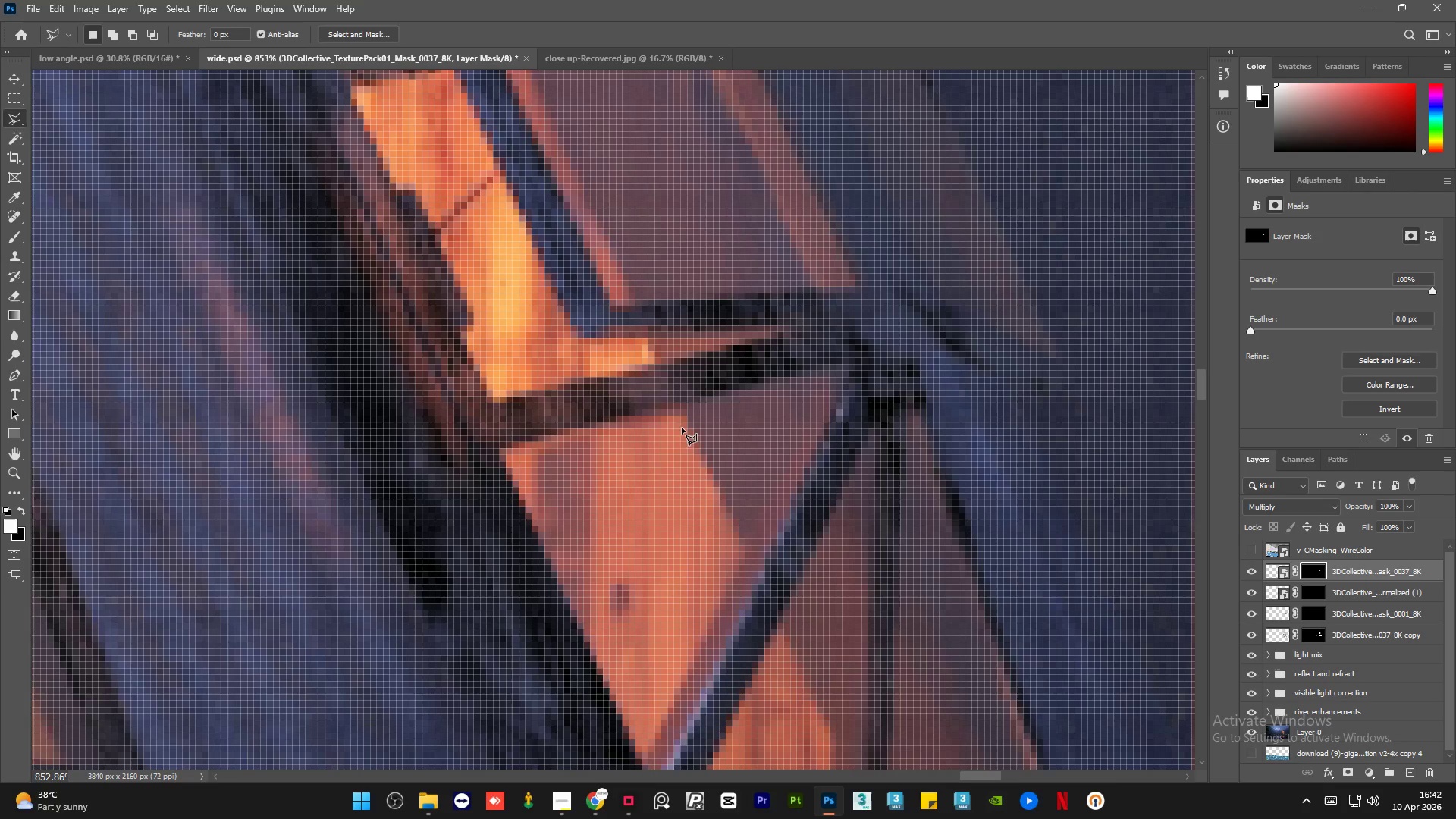 
hold_key(key=AltLeft, duration=1.25)
 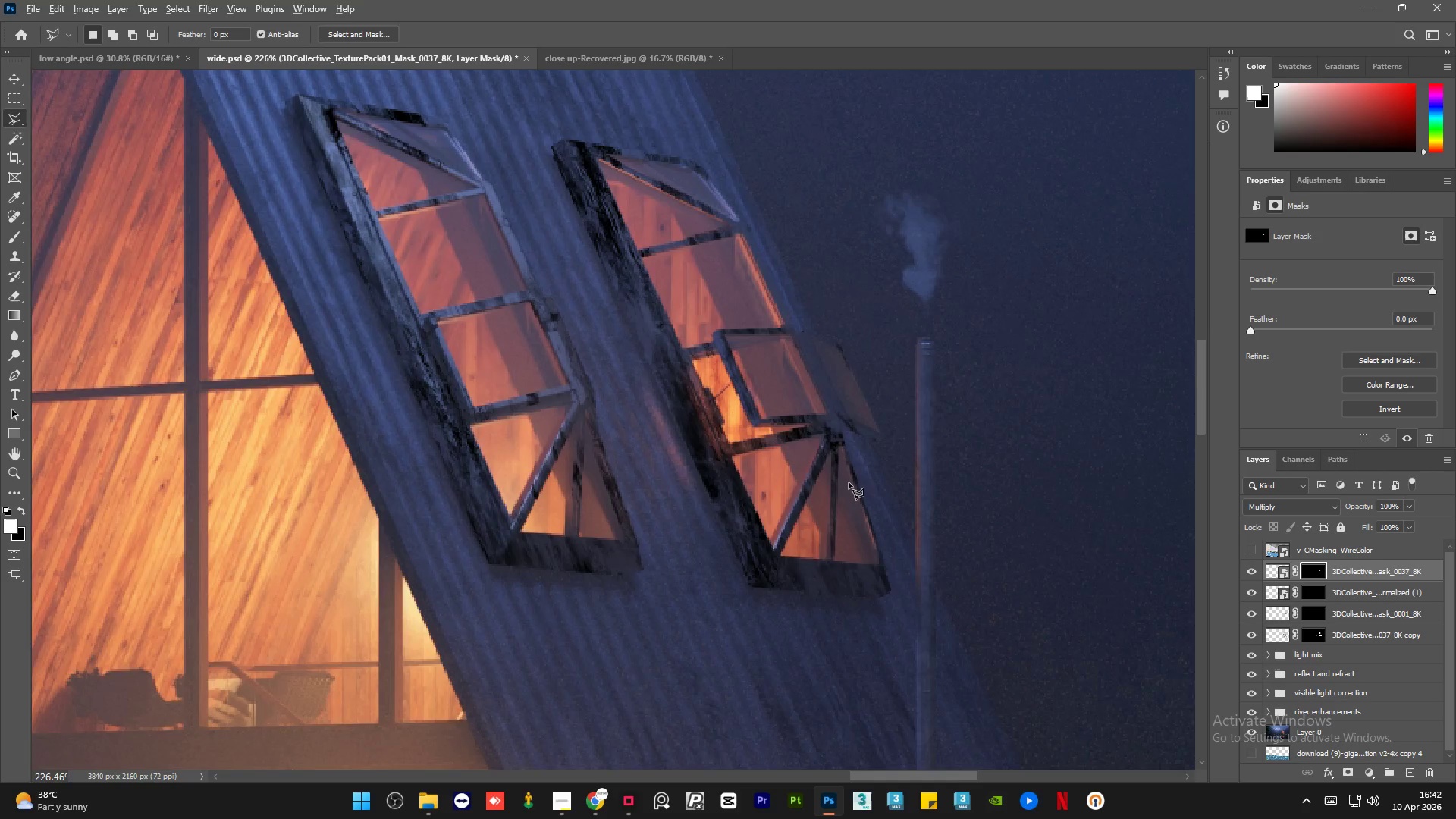 
hold_key(key=AltLeft, duration=1.5)
 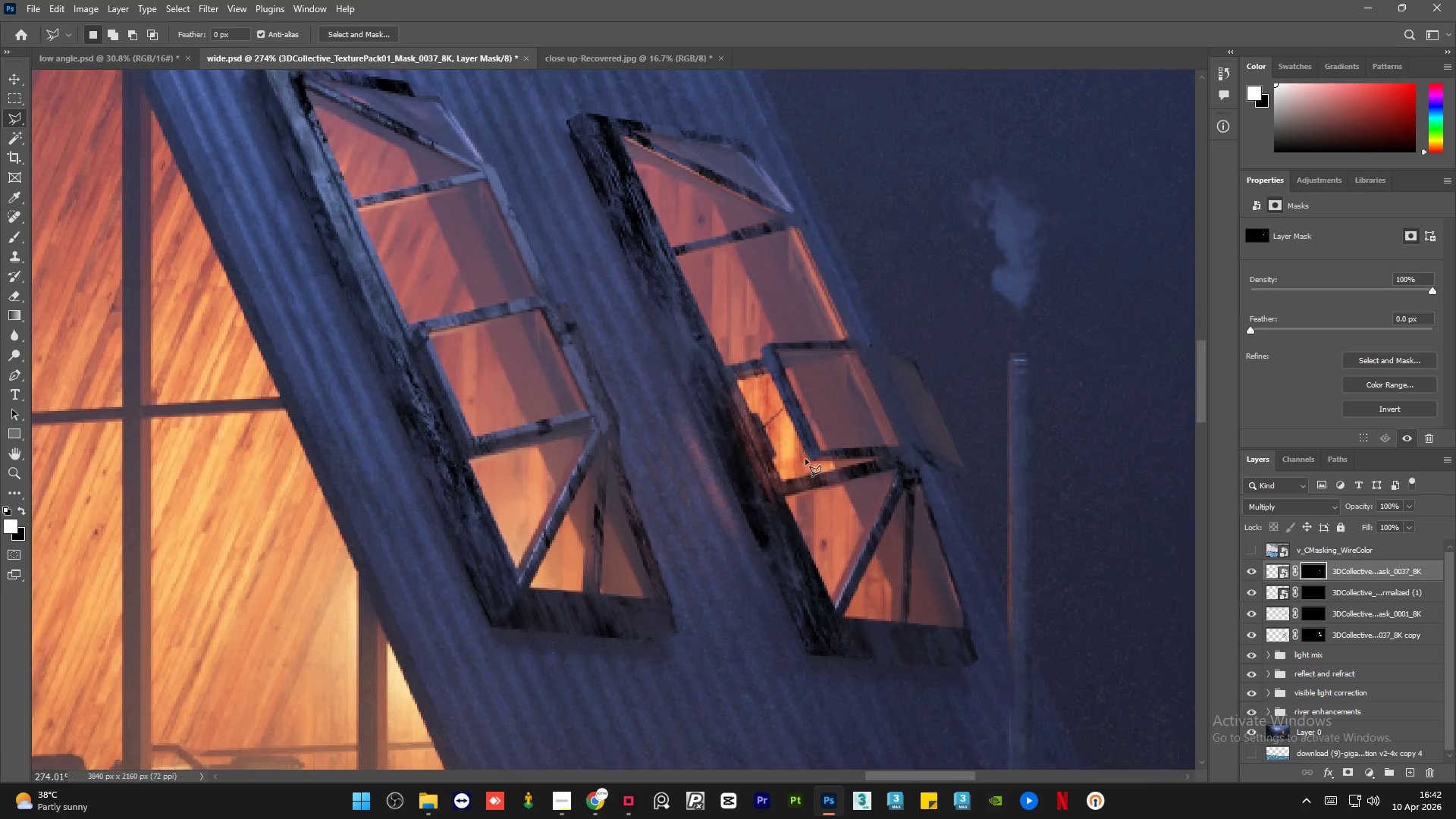 
scroll: coordinate [867, 479], scroll_direction: down, amount: 14.0
 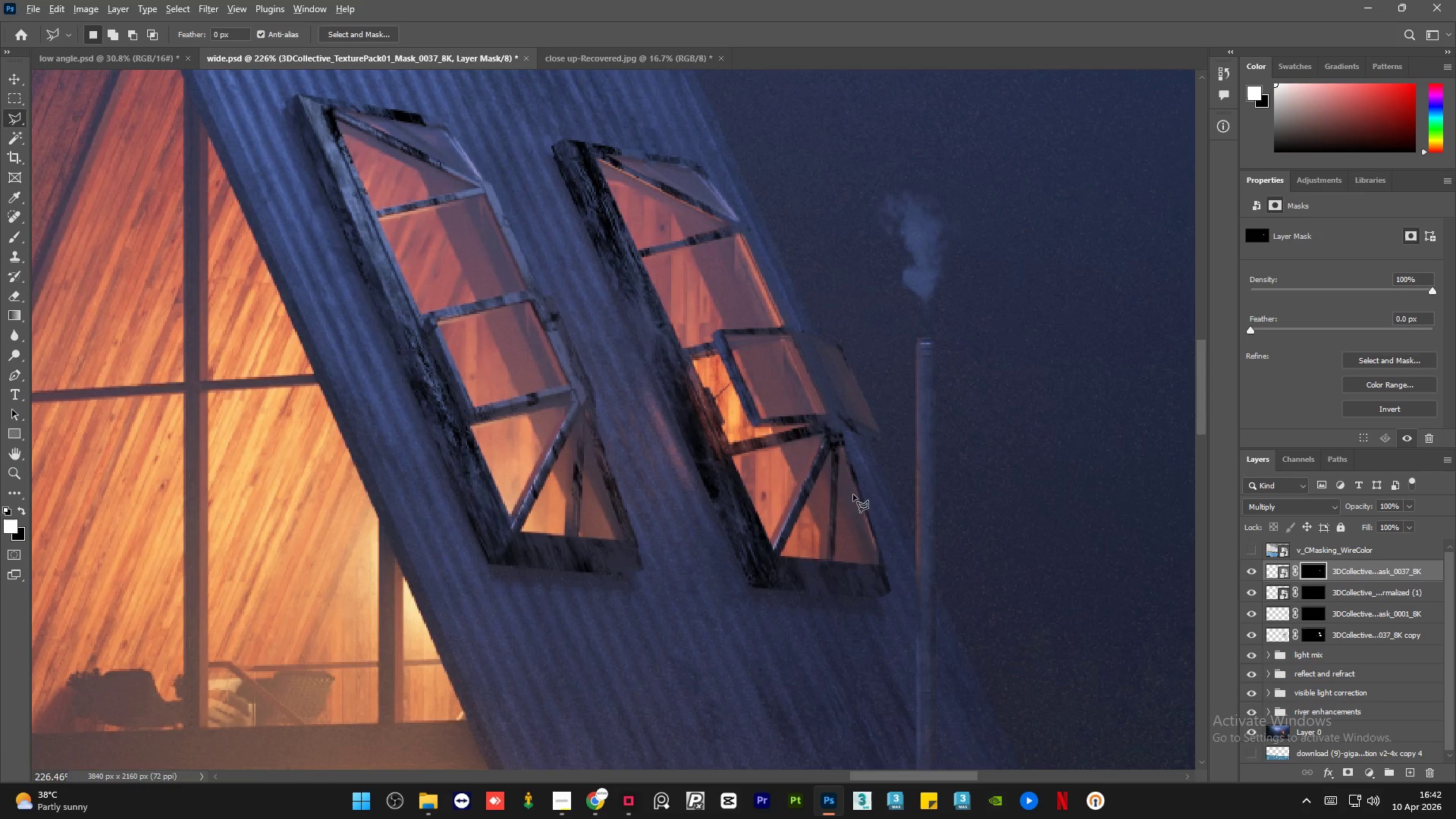 
hold_key(key=AltLeft, duration=0.45)
scroll: coordinate [805, 459], scroll_direction: up, amount: 8.0
 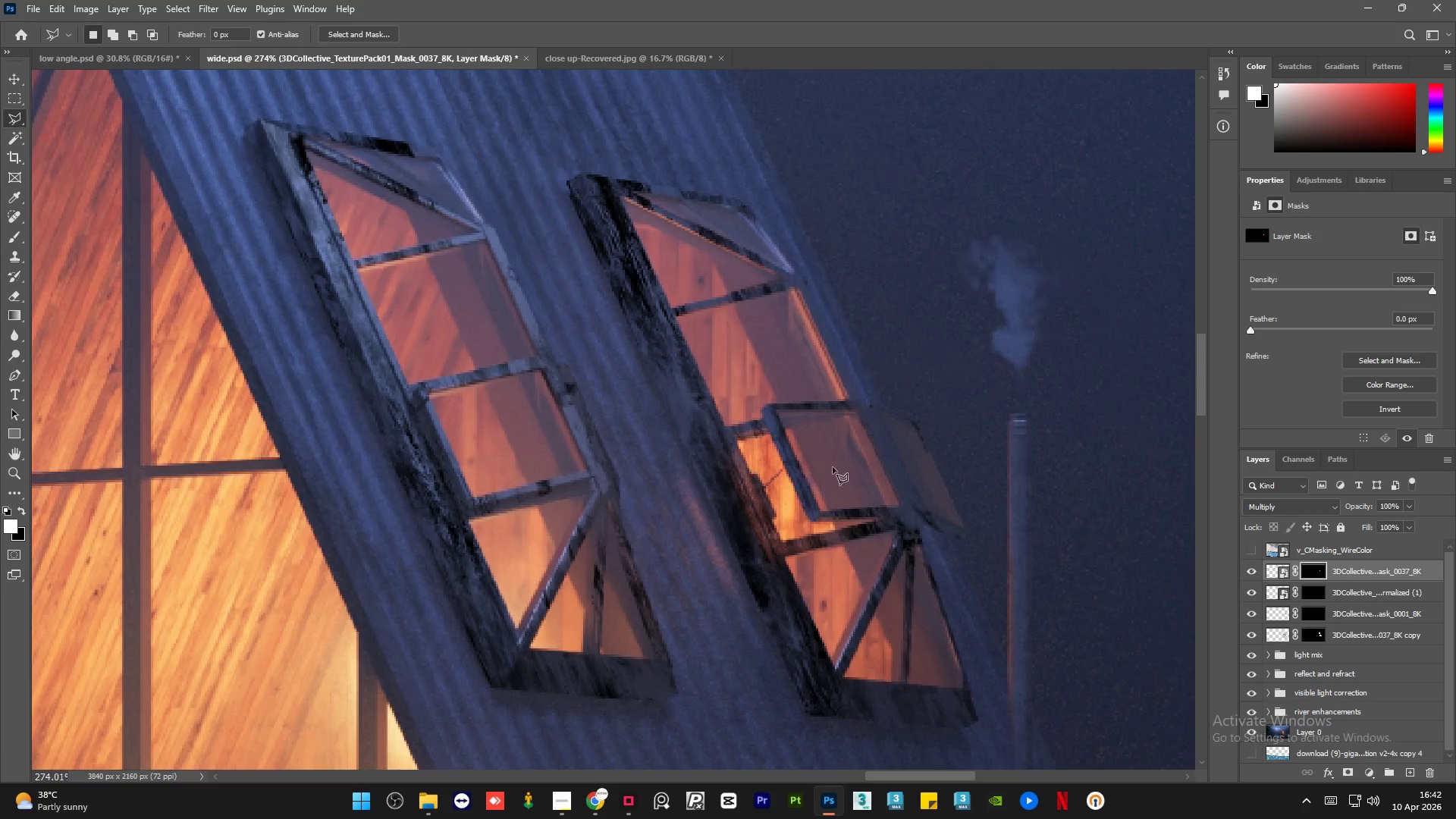 
left_click([1319, 505])
 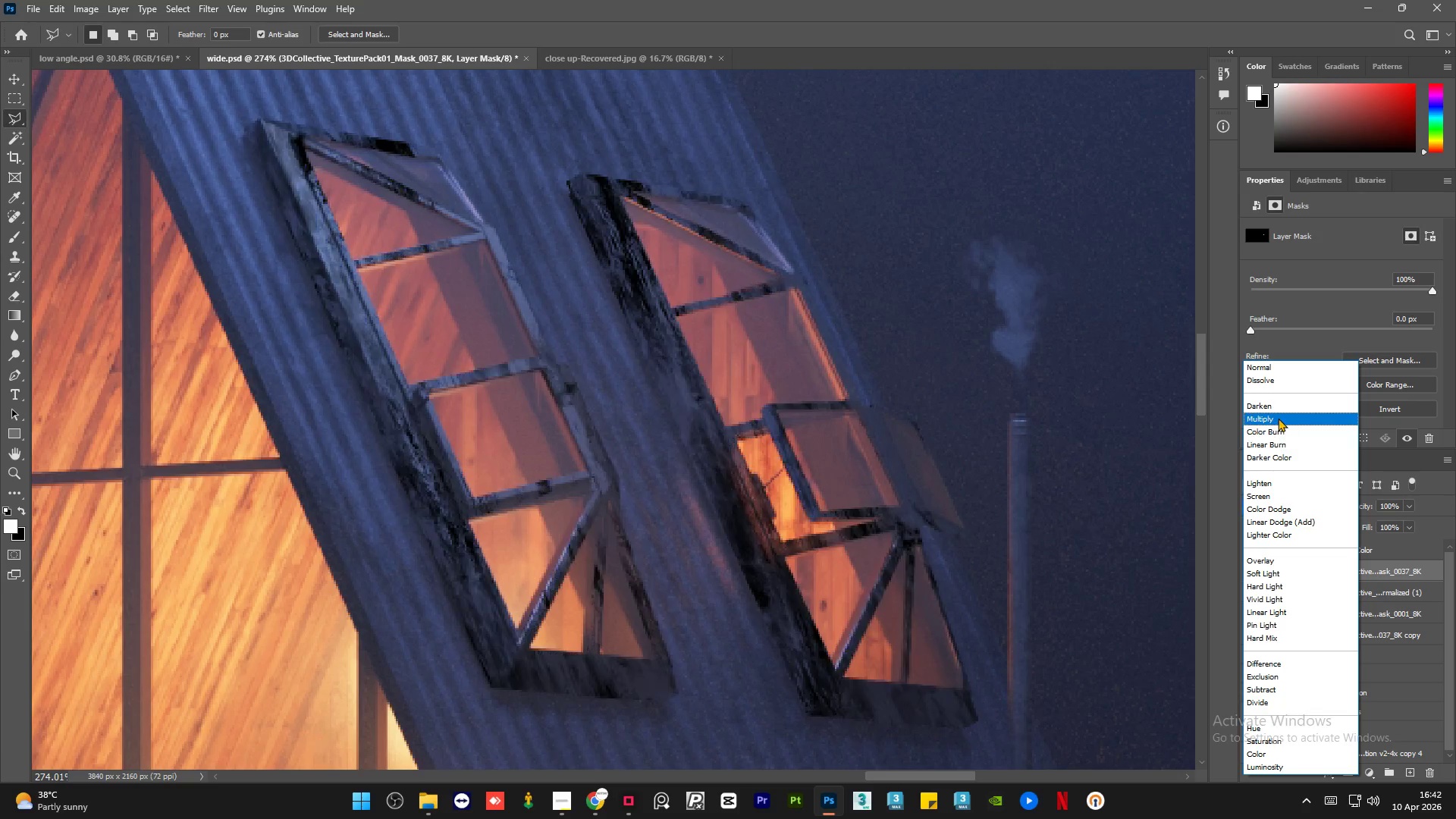 
left_click([1278, 418])
 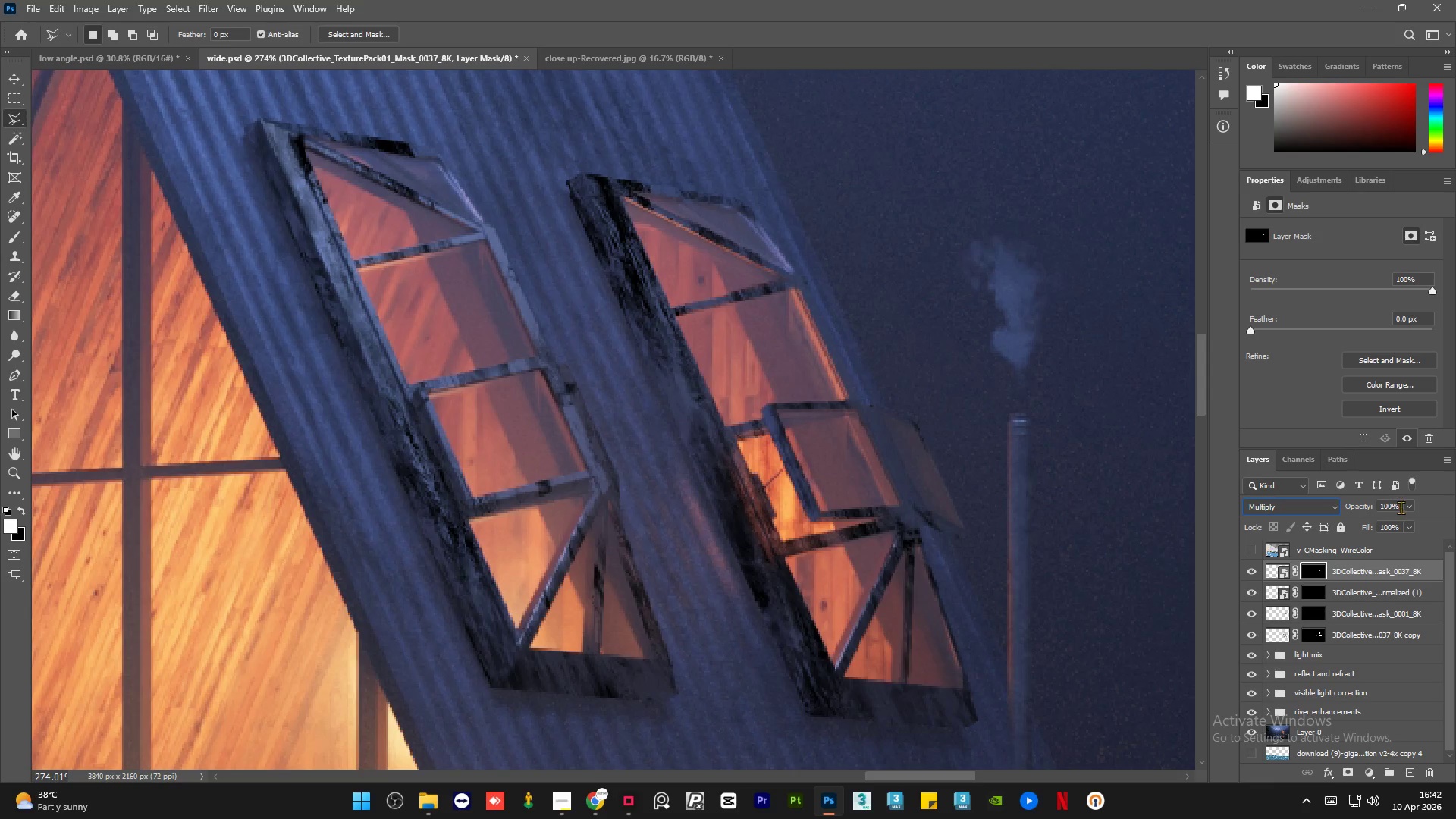 
left_click([1410, 505])
 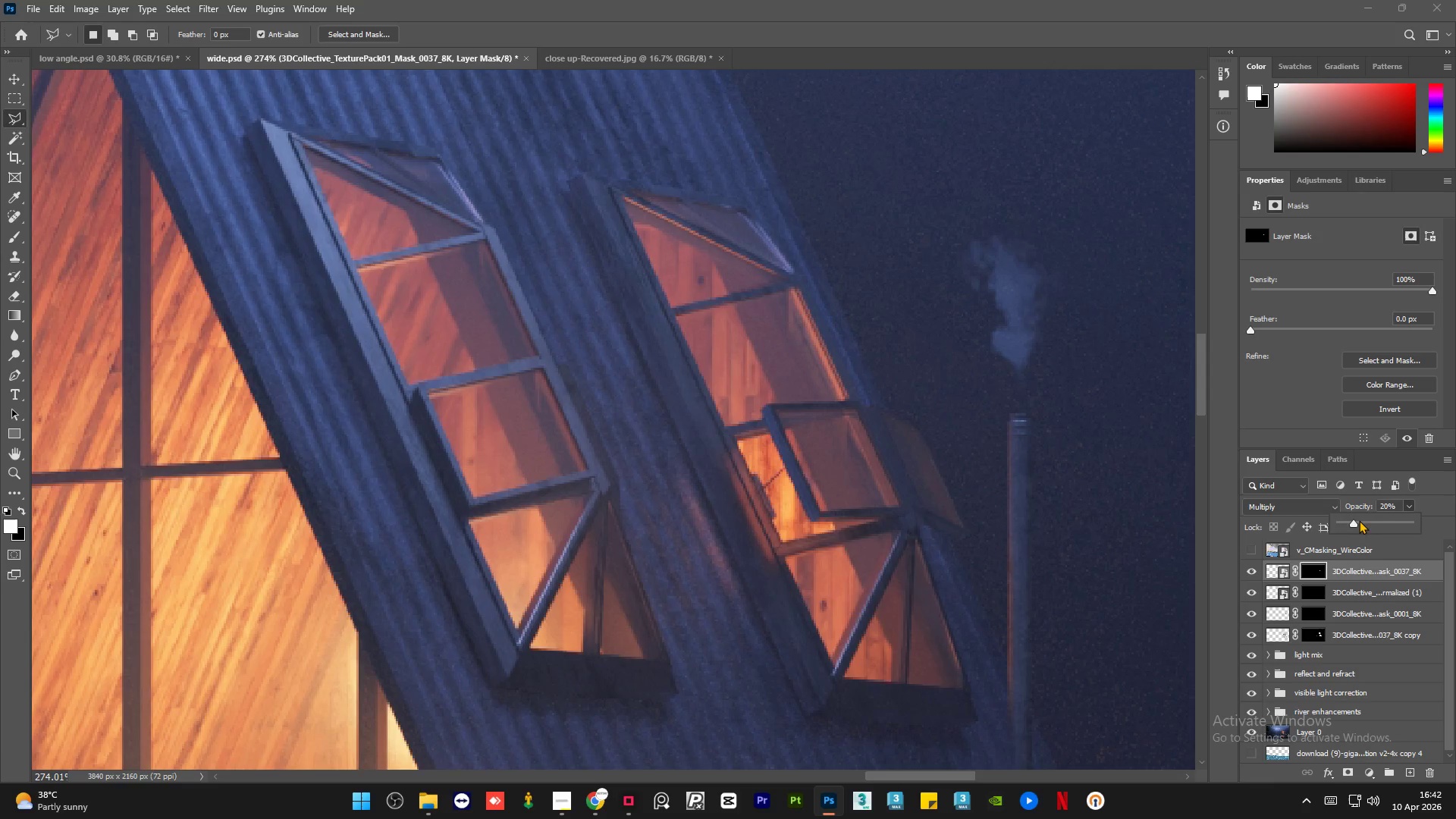 
left_click([1252, 573])
 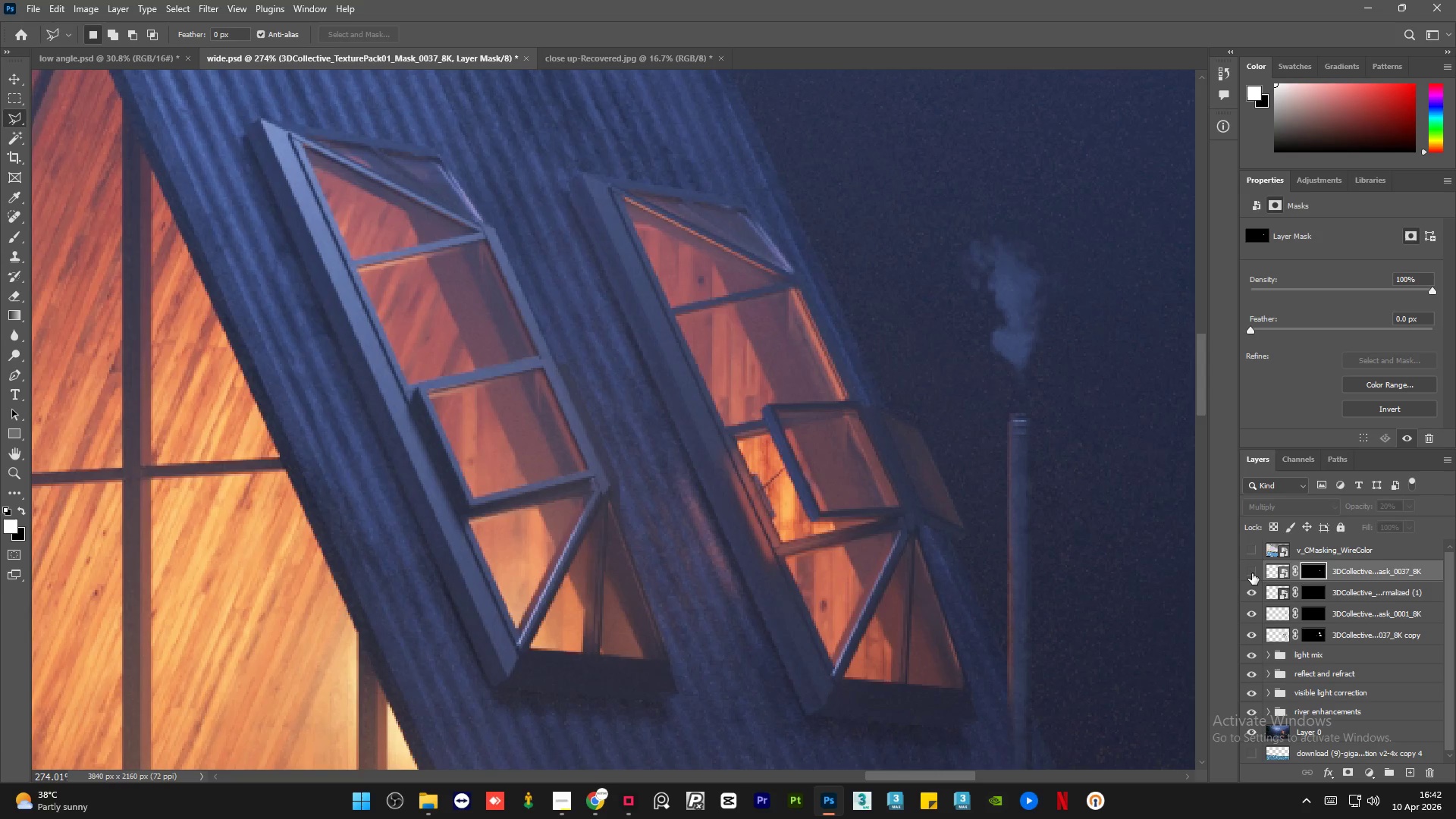 
left_click([1252, 573])
 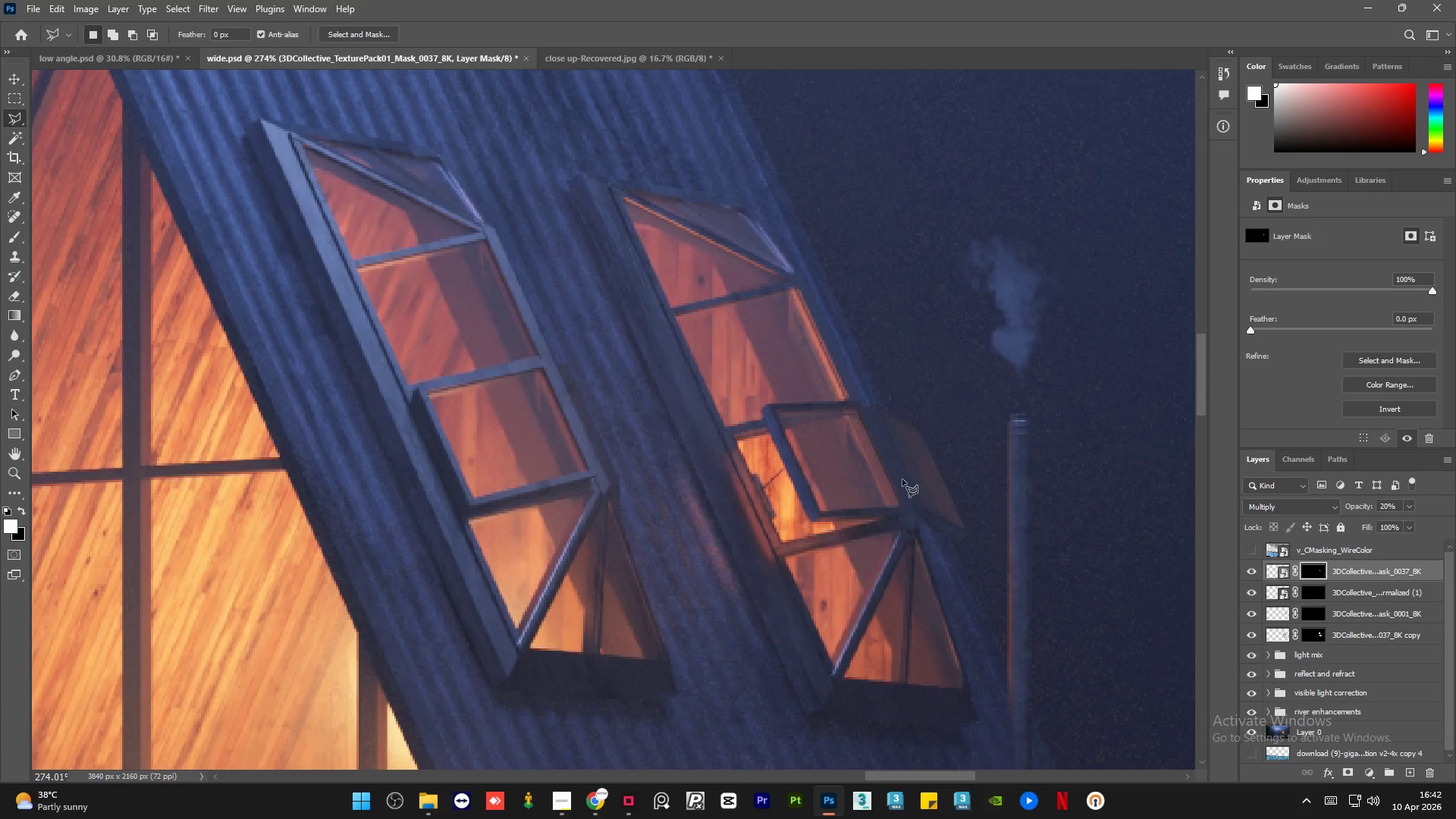 
hold_key(key=AltLeft, duration=1.5)
 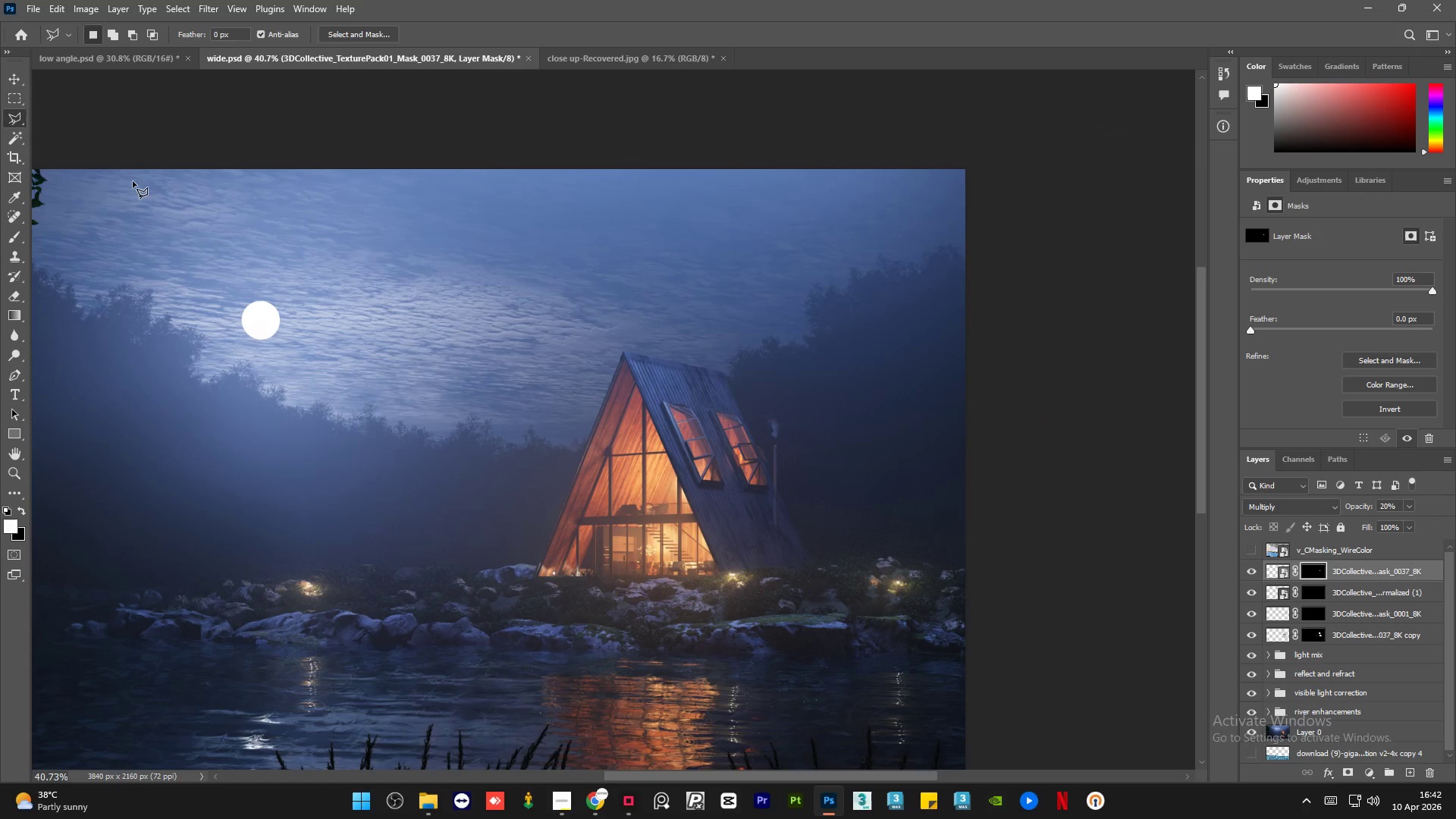 
key(Alt+AltLeft)
 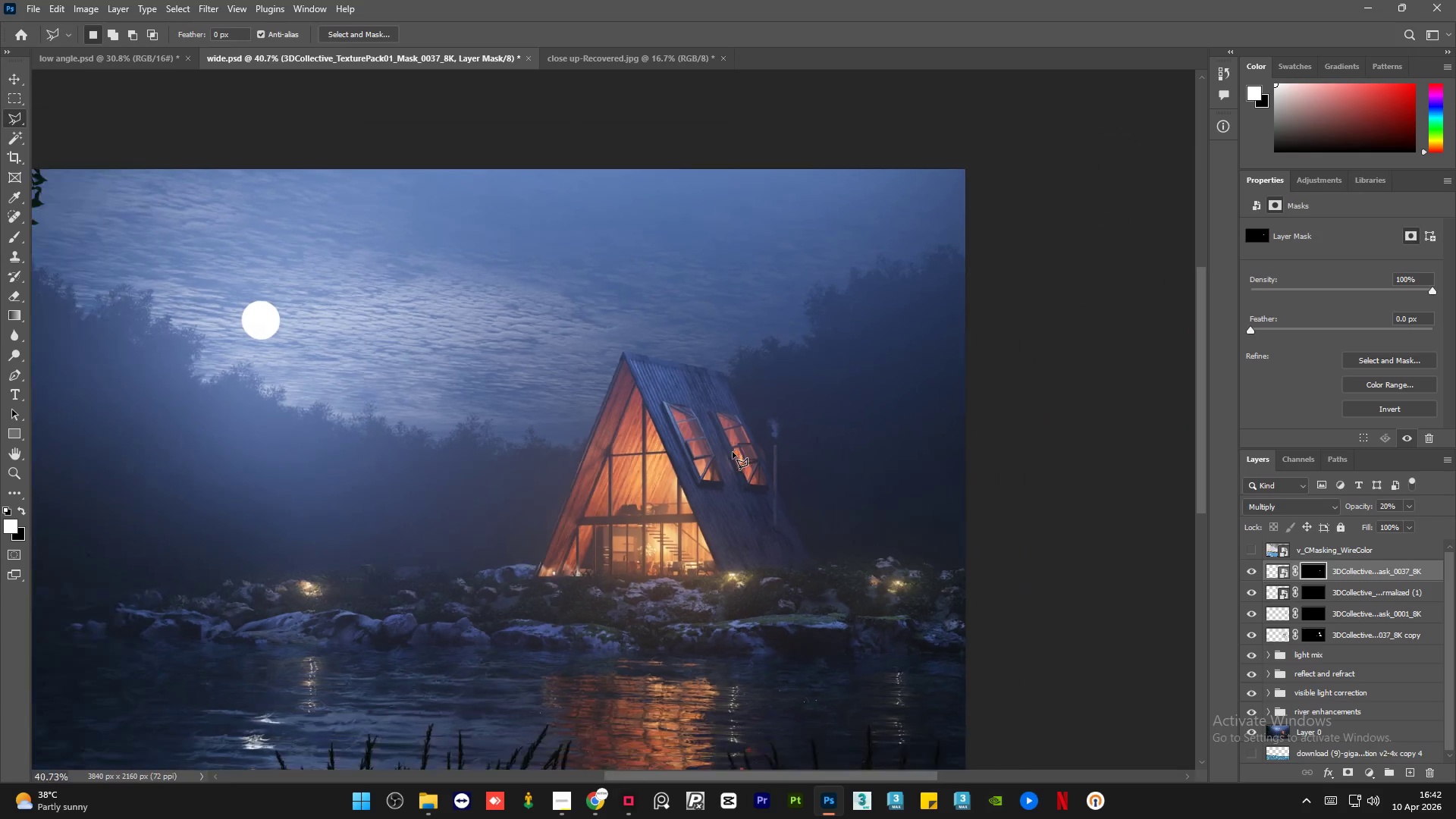 
key(Alt+AltLeft)
 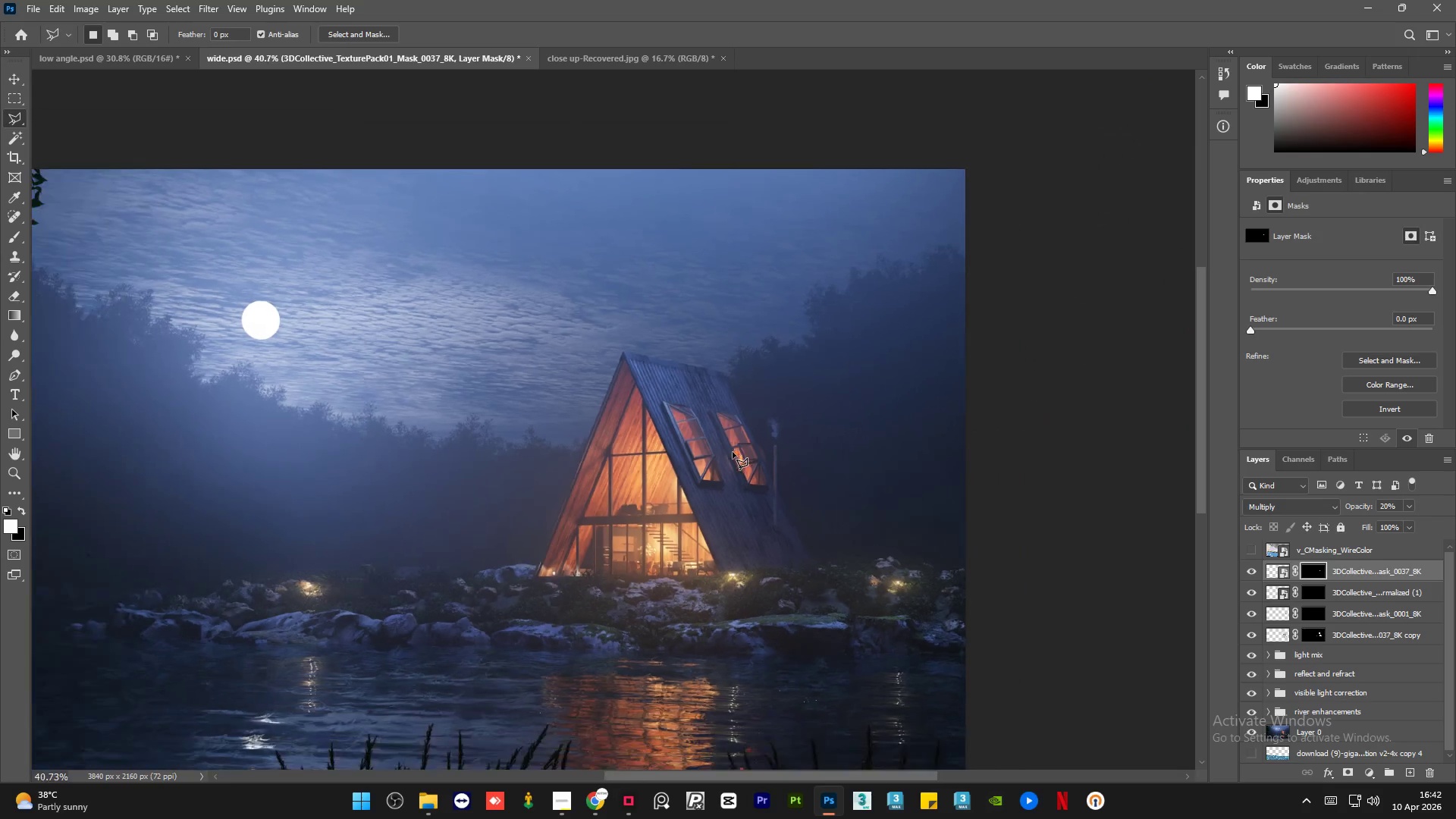 
key(Alt+AltLeft)
 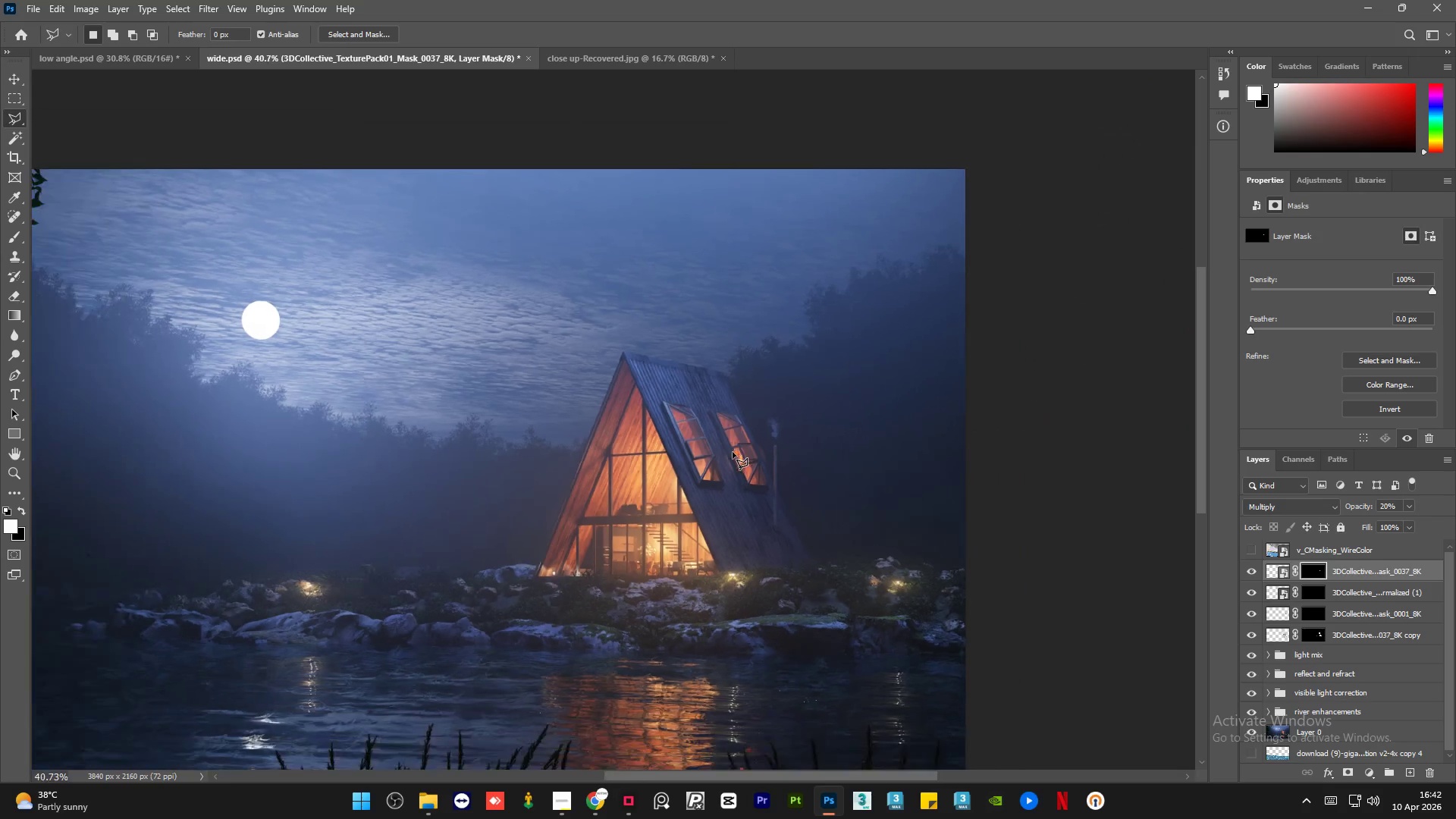 
key(Alt+AltLeft)
 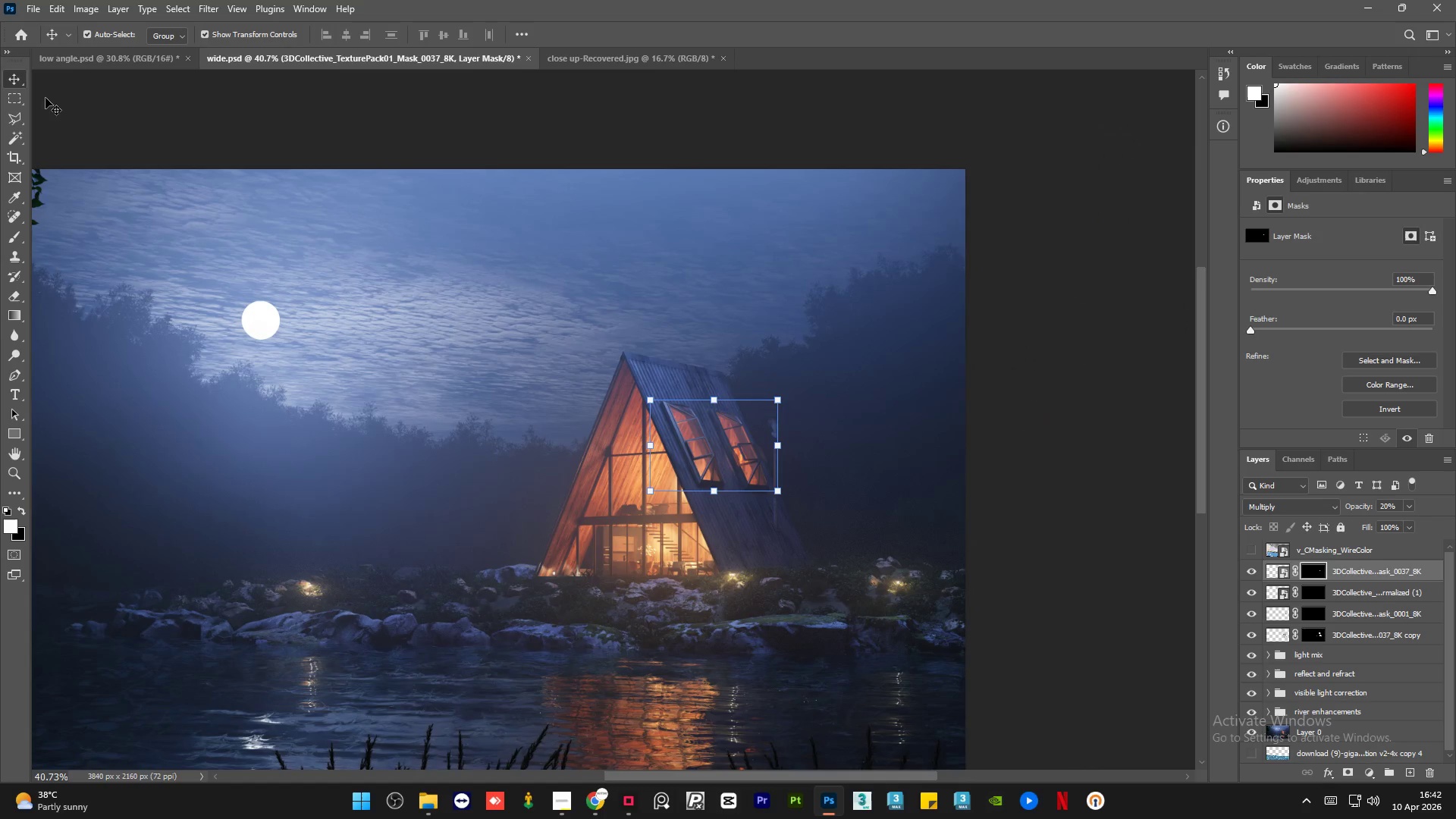 
scroll: coordinate [733, 450], scroll_direction: down, amount: 20.0
 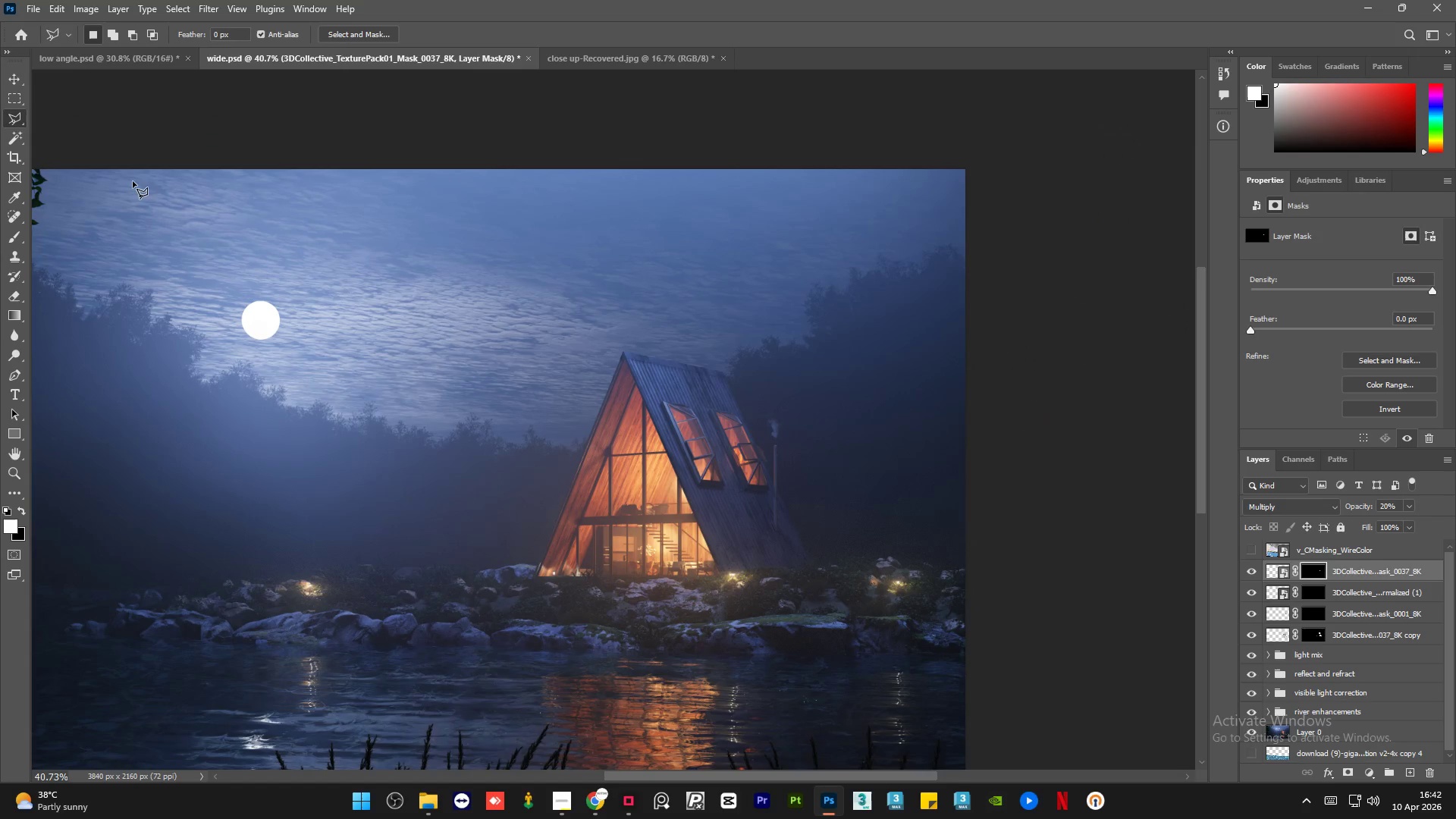 
left_click([296, 128])
 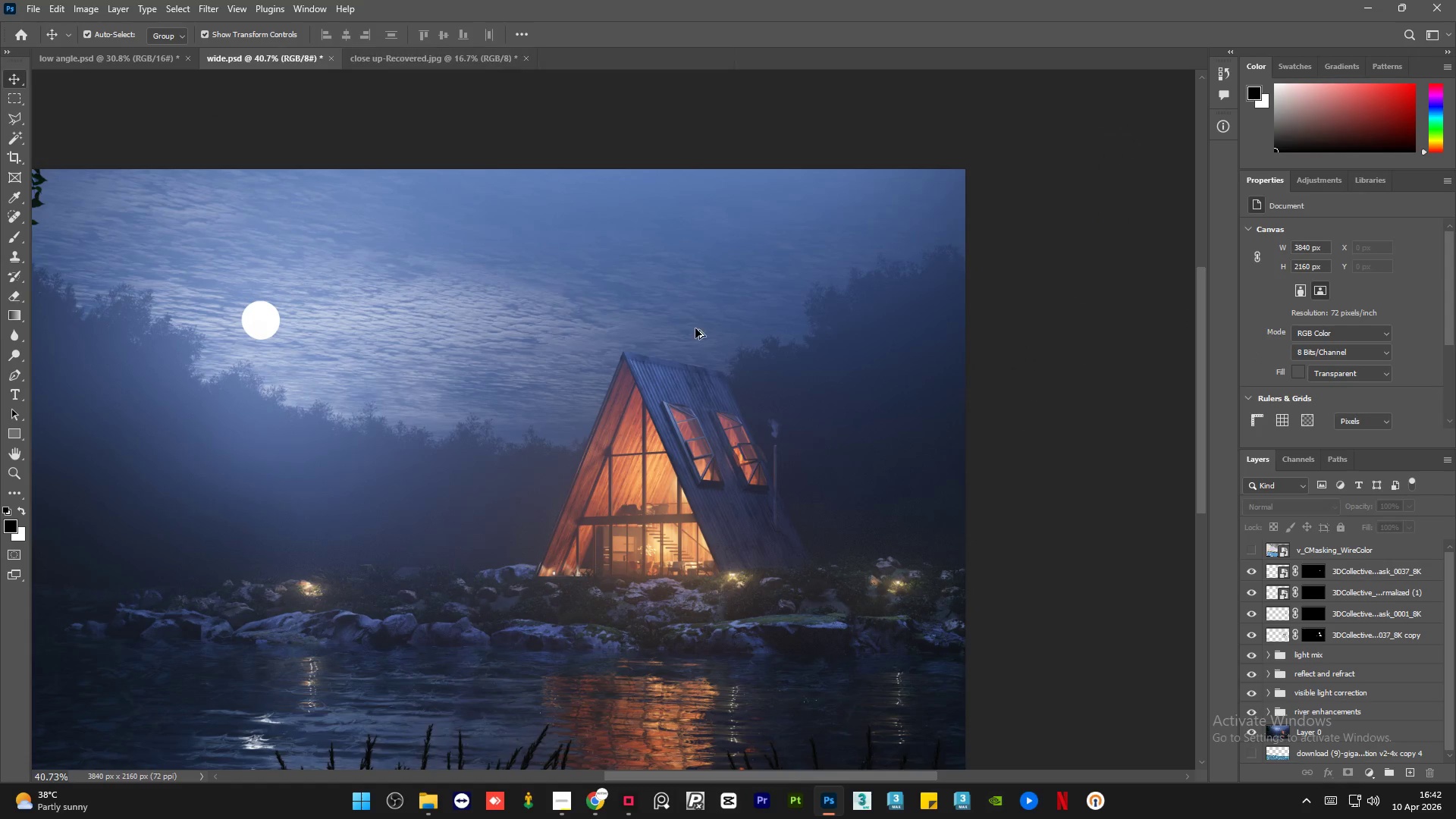 
hold_key(key=AltLeft, duration=1.5)
 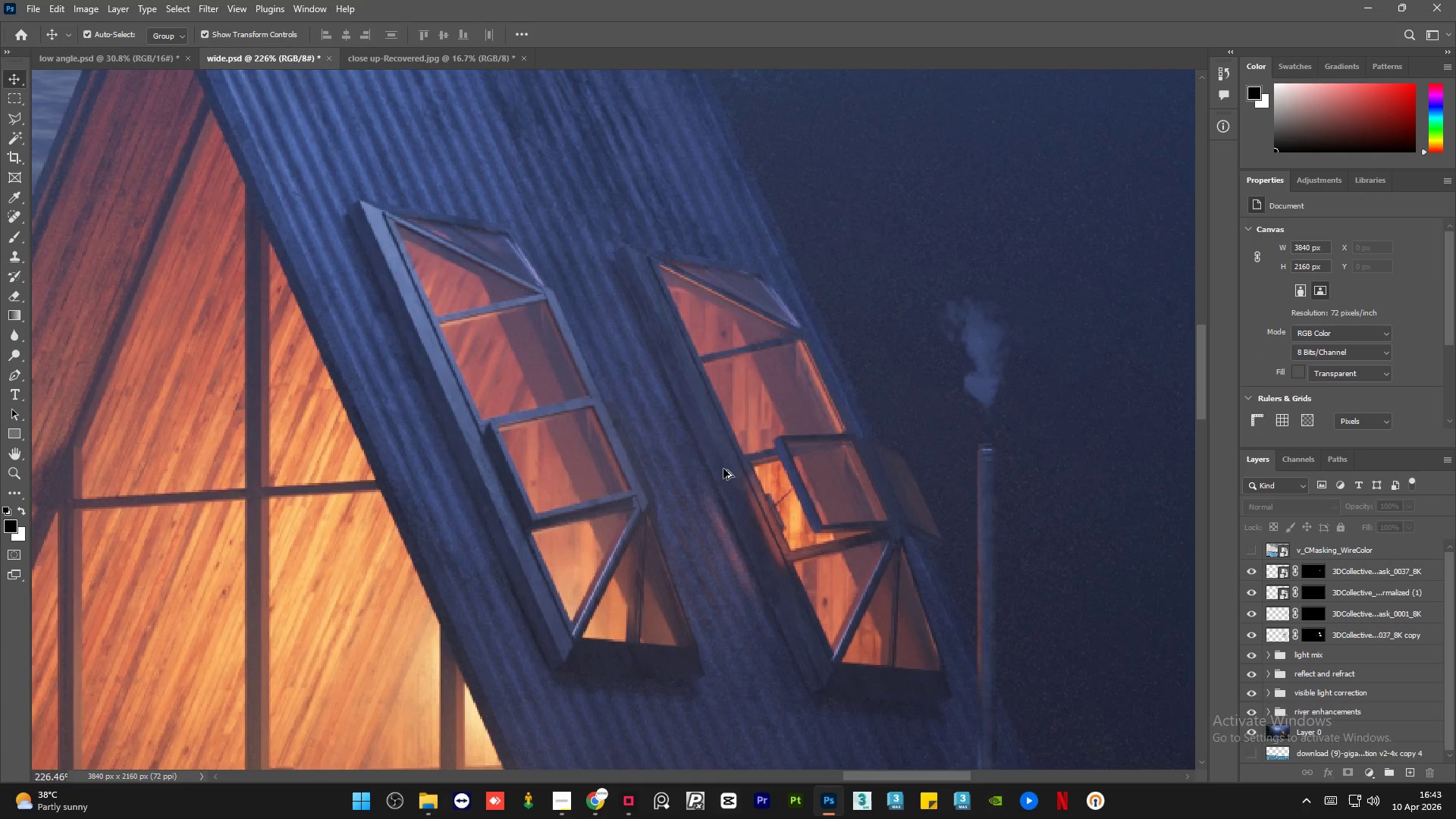 
hold_key(key=AltLeft, duration=1.31)
 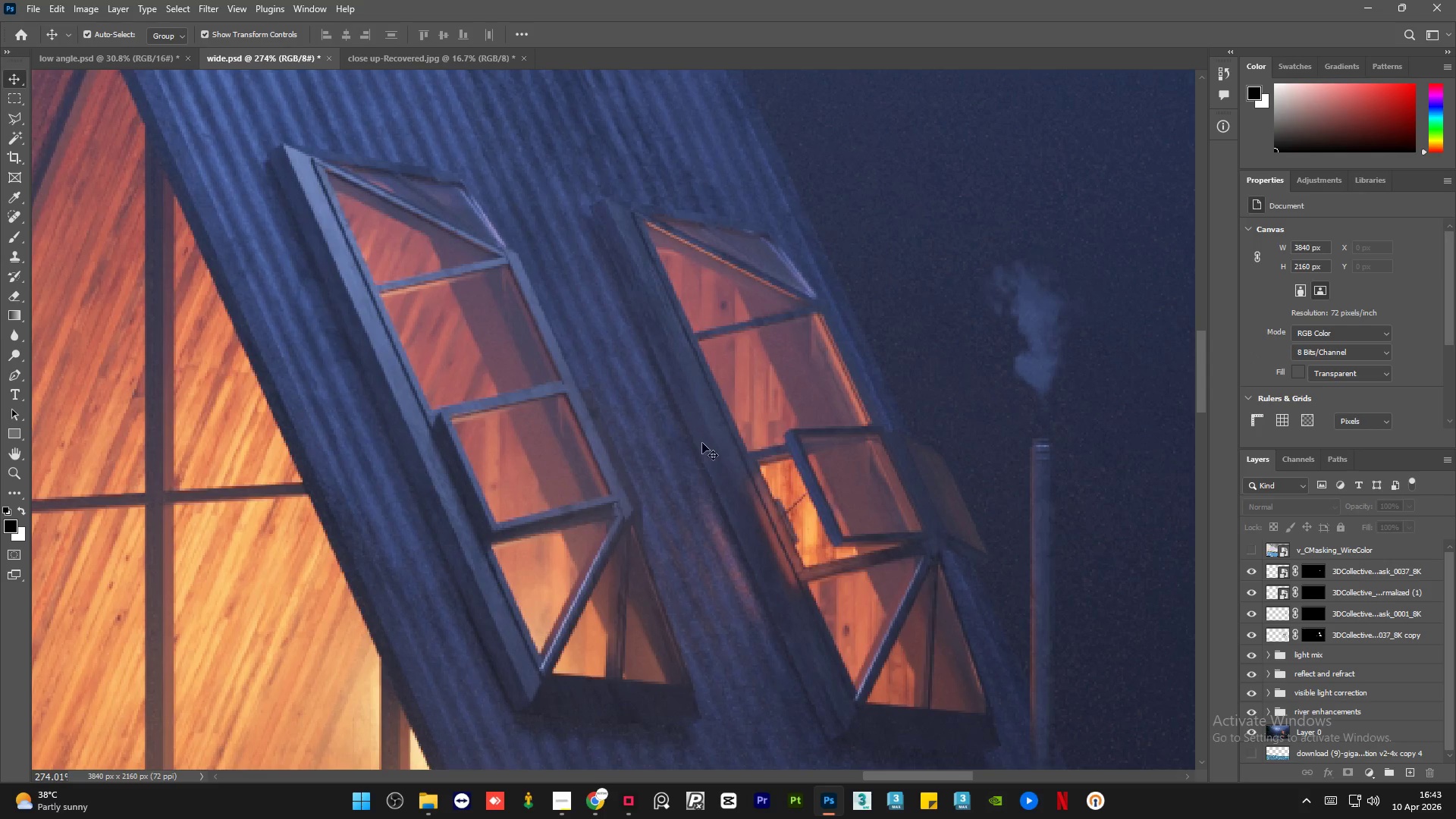 
scroll: coordinate [723, 469], scroll_direction: up, amount: 20.0
 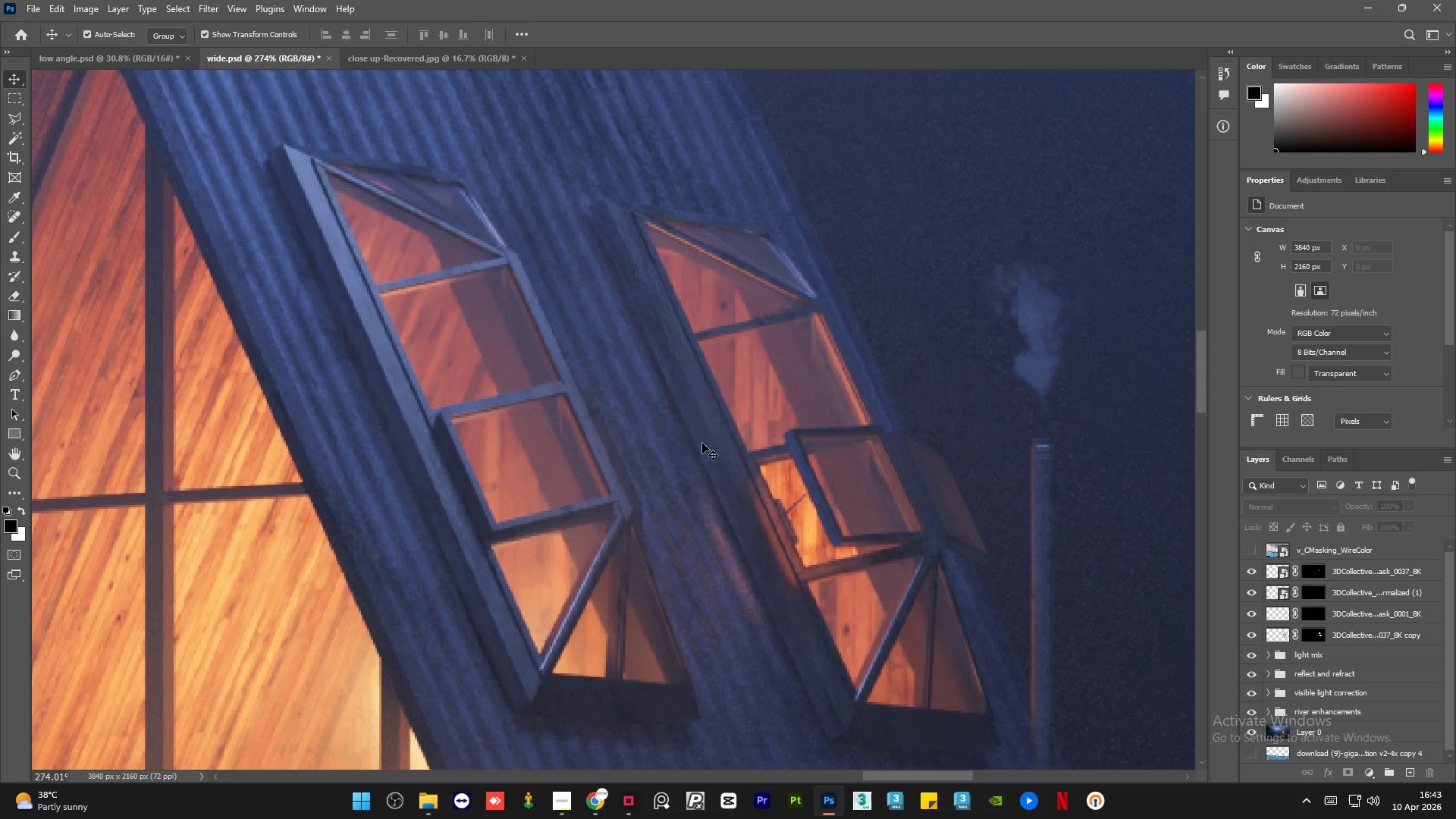 
hold_key(key=AltLeft, duration=0.75)
scroll: coordinate [778, 491], scroll_direction: up, amount: 3.0
 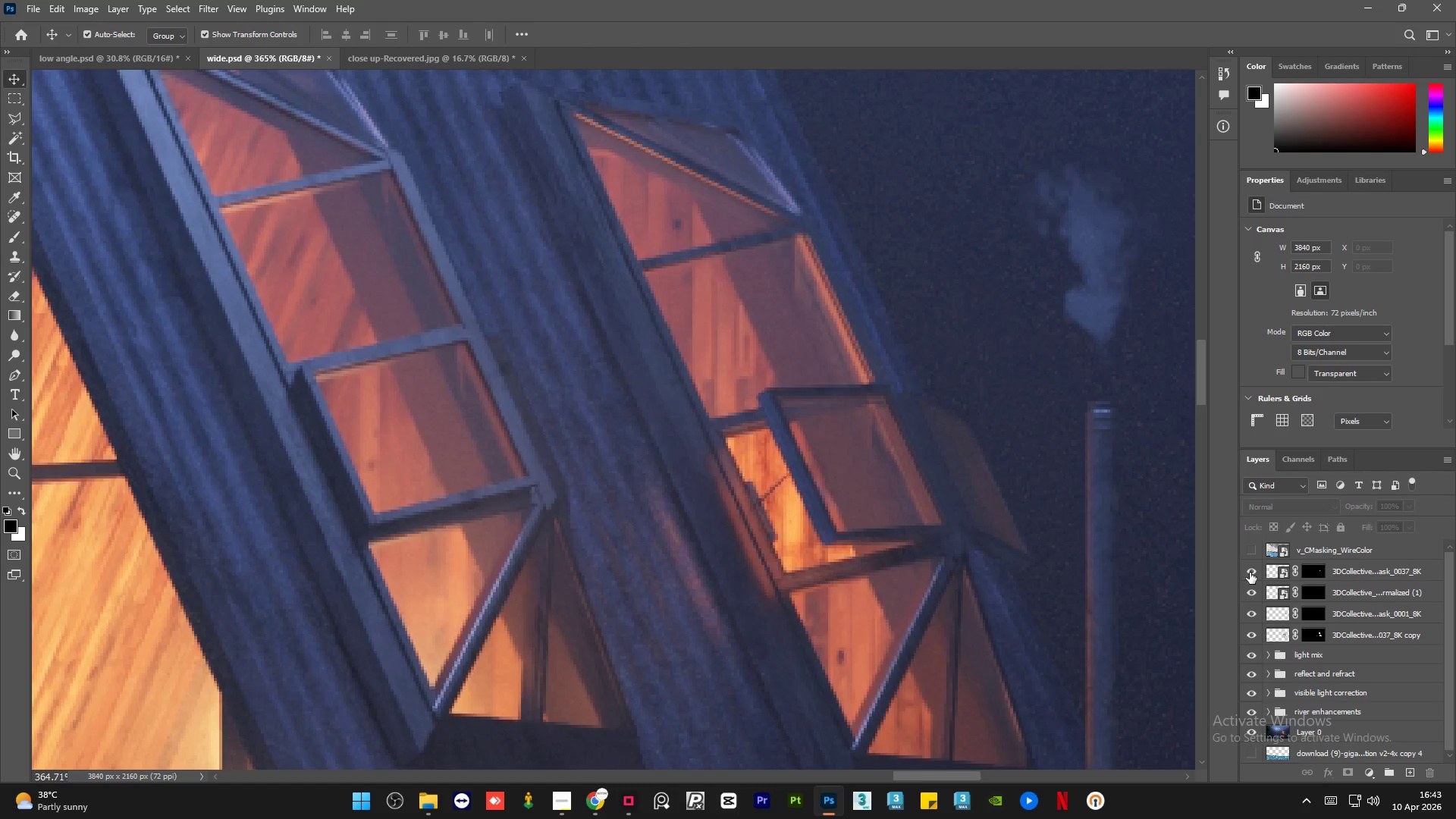 
double_click([1250, 573])
 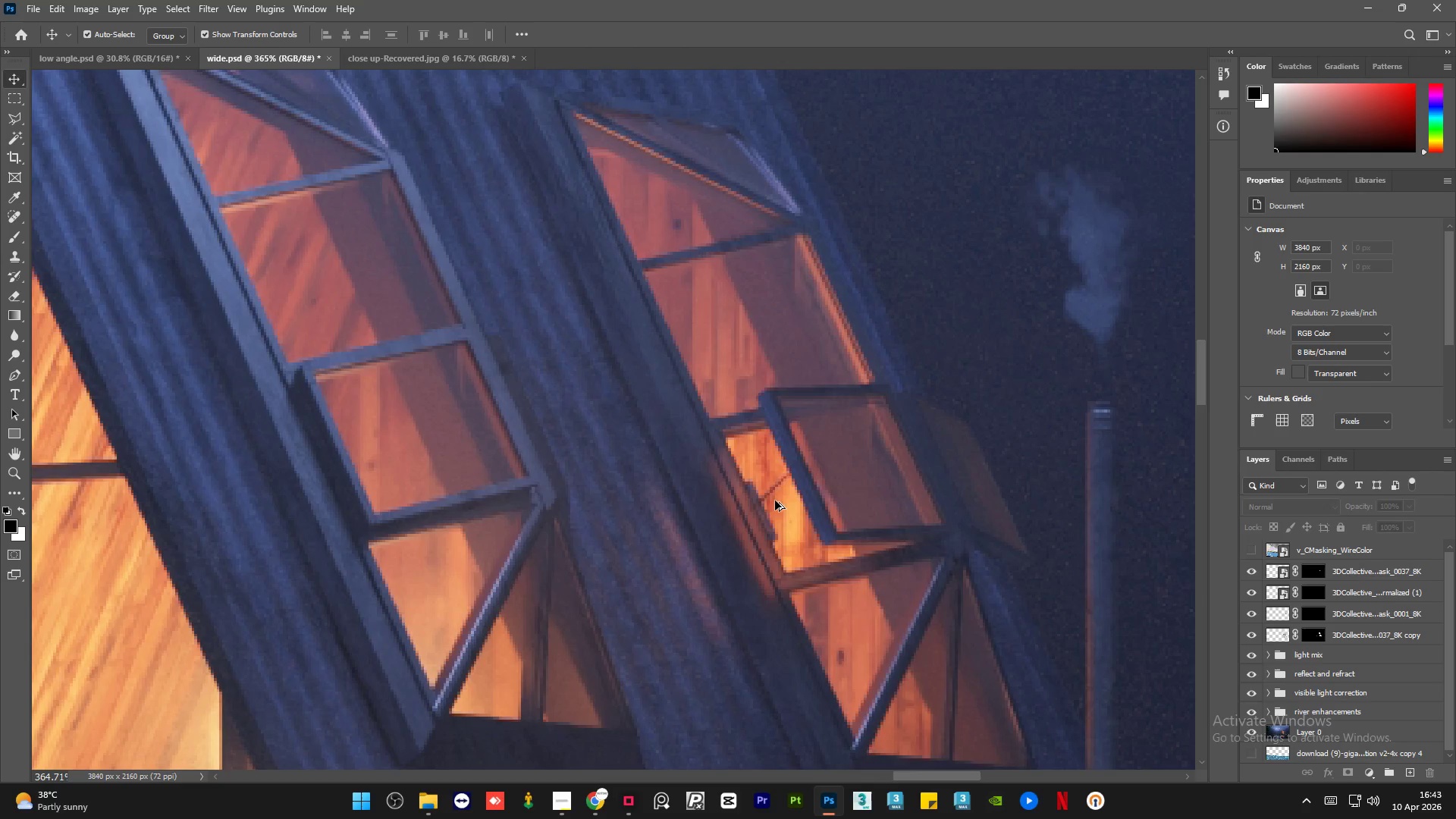 
hold_key(key=AltLeft, duration=1.05)
scroll: coordinate [756, 495], scroll_direction: down, amount: 4.0
 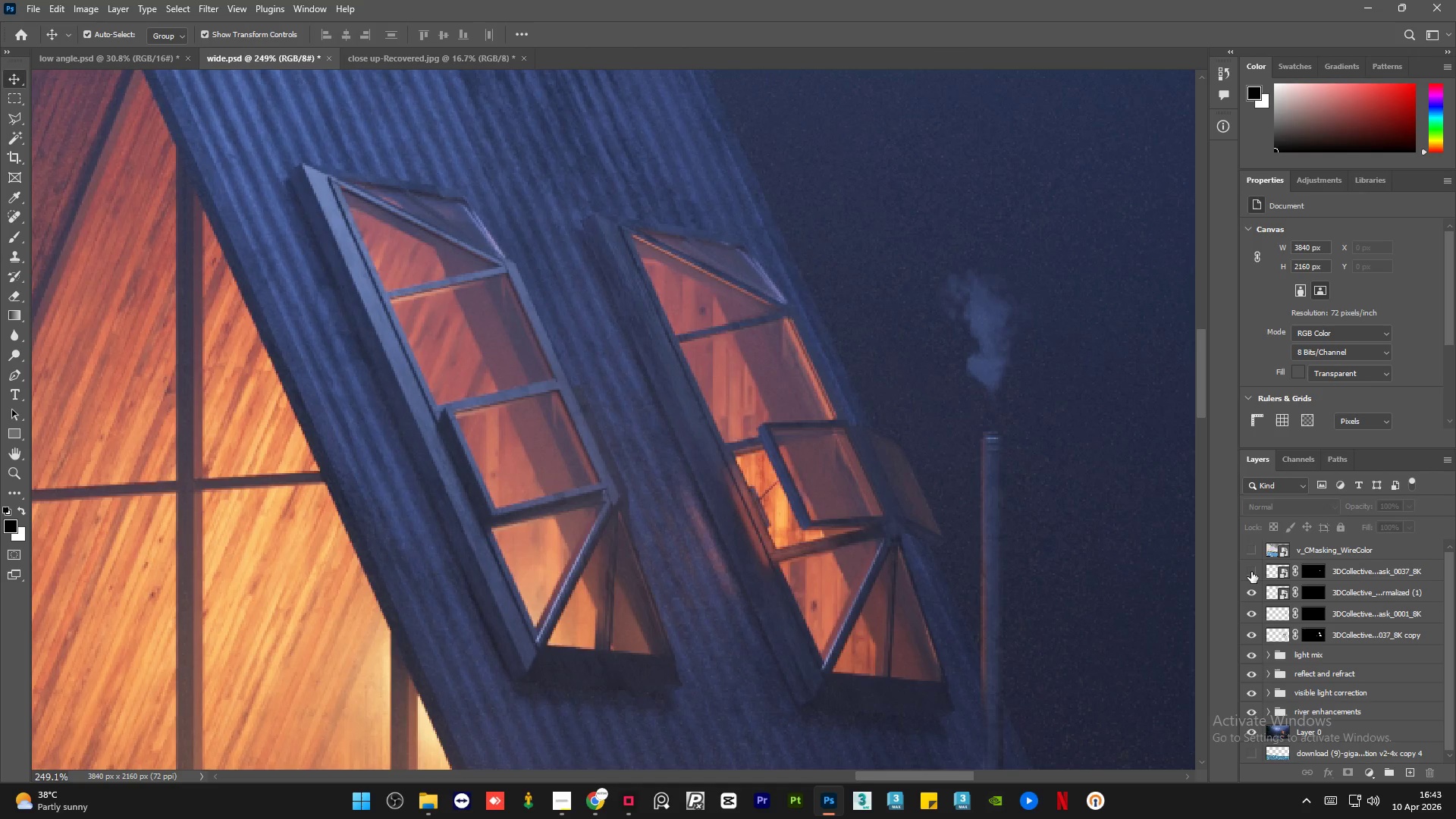 
double_click([1251, 572])
 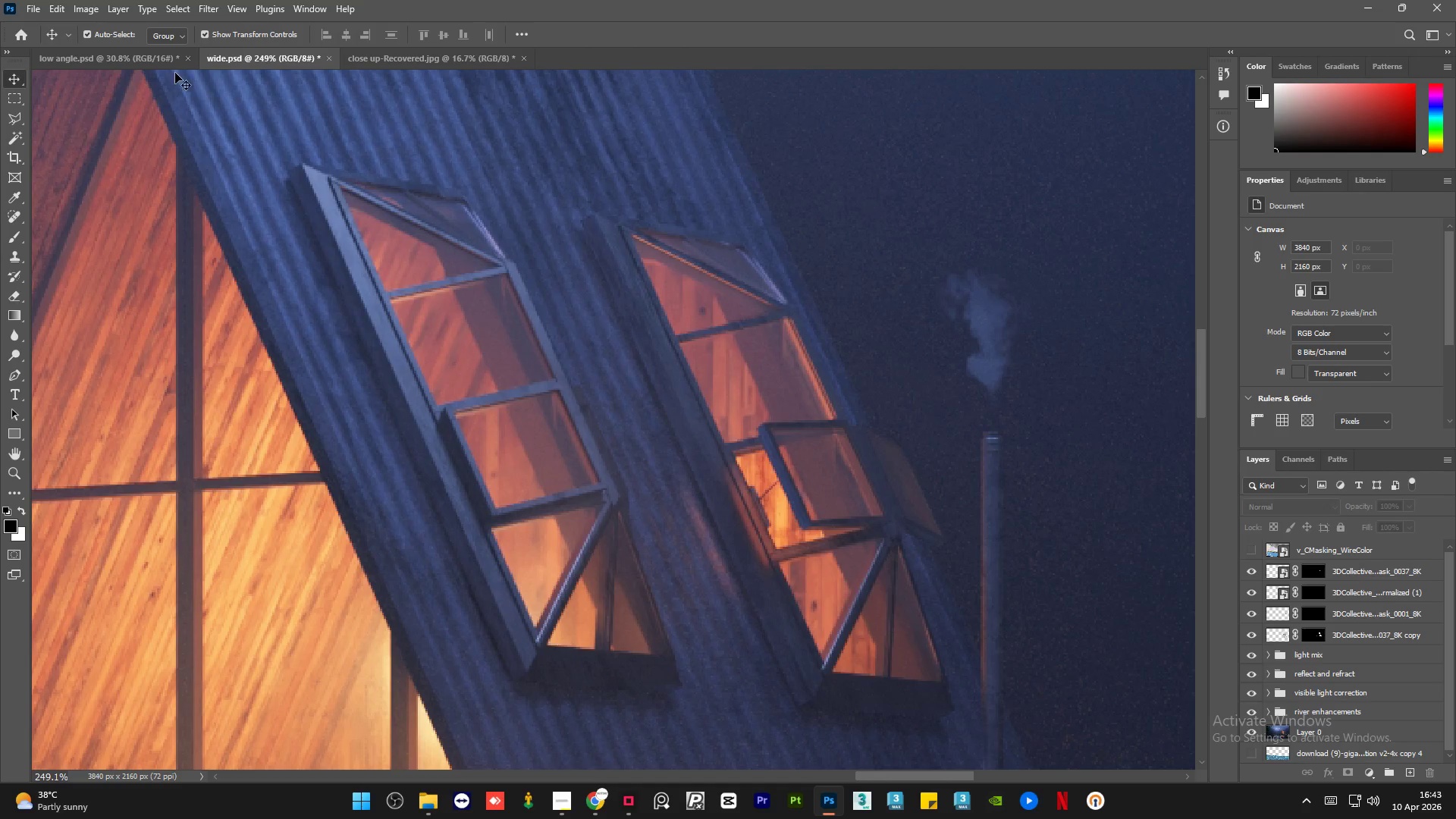 
left_click([158, 61])
 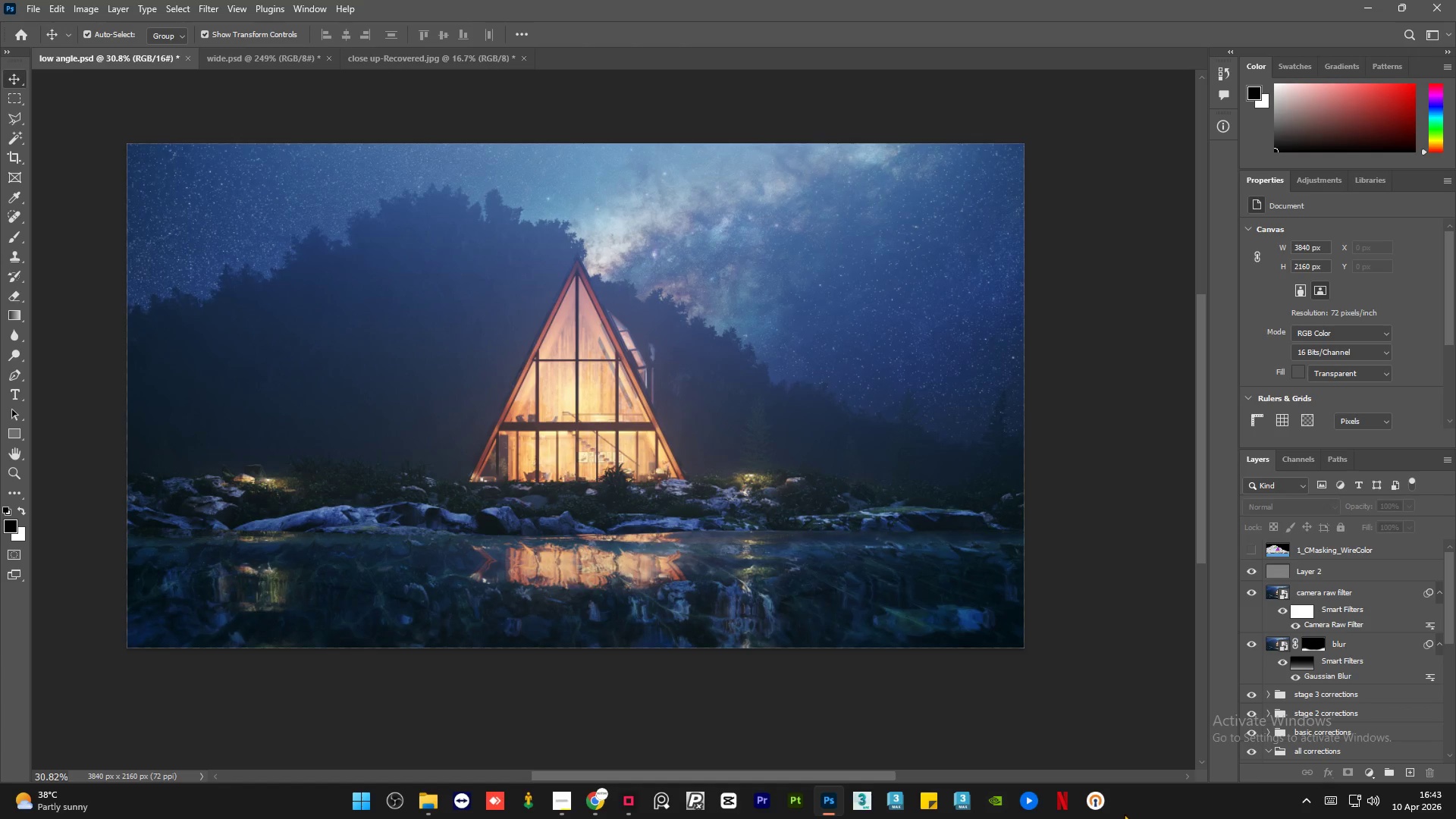 
wait(7.3)
 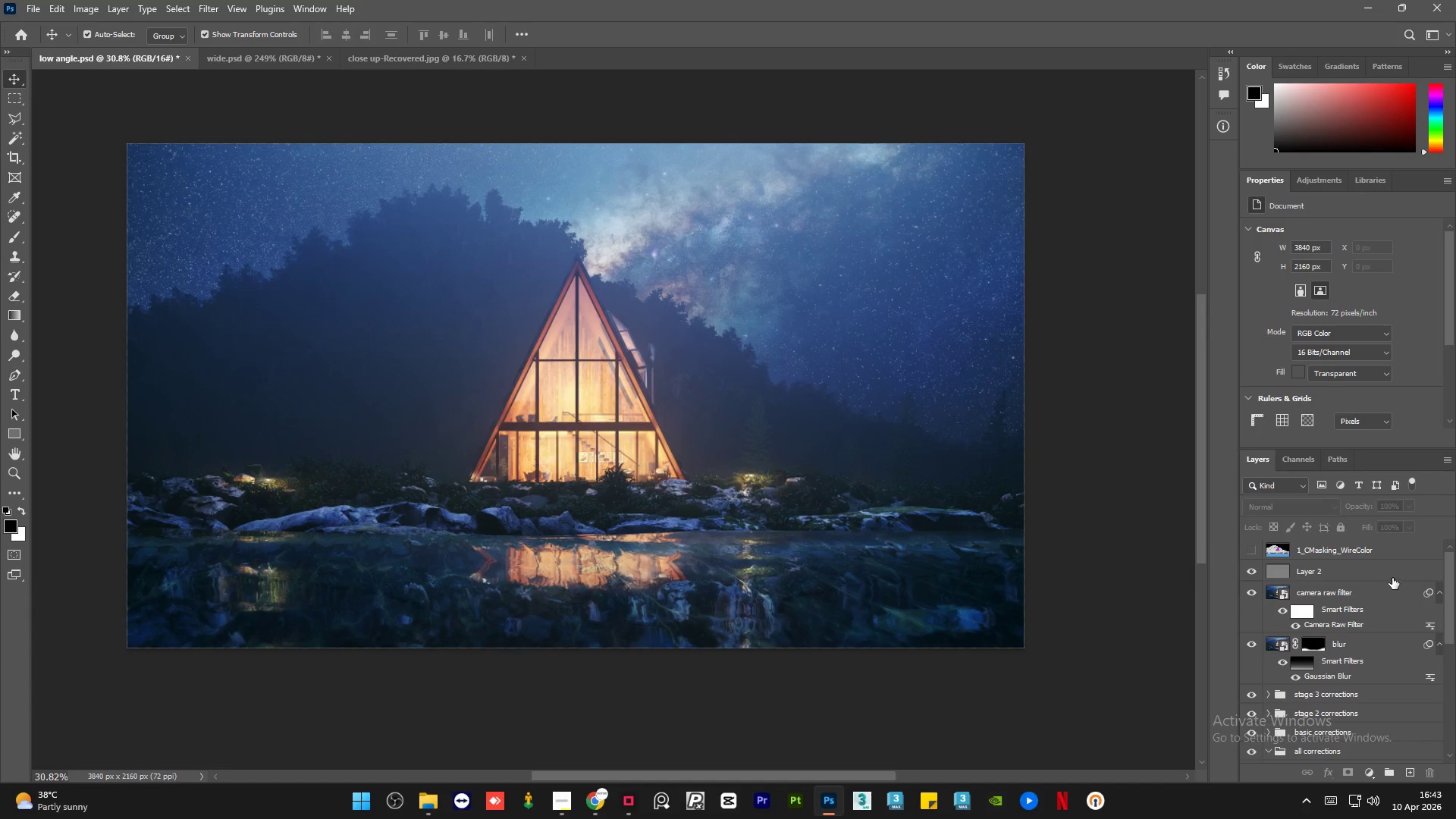 
left_click_drag(start_coordinate=[1451, 591], to_coordinate=[1452, 695])
 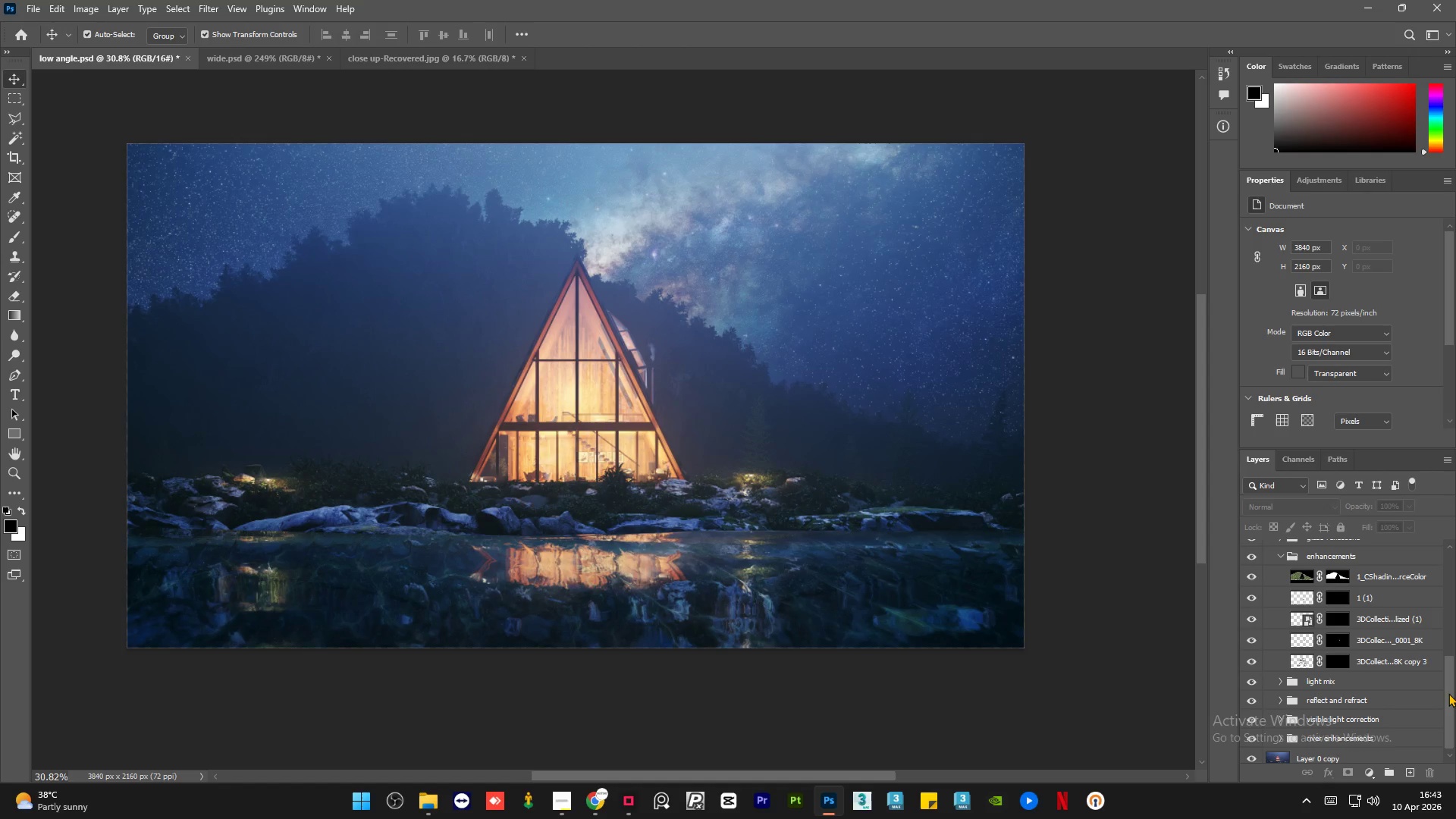 
left_click_drag(start_coordinate=[1449, 692], to_coordinate=[1449, 678])
 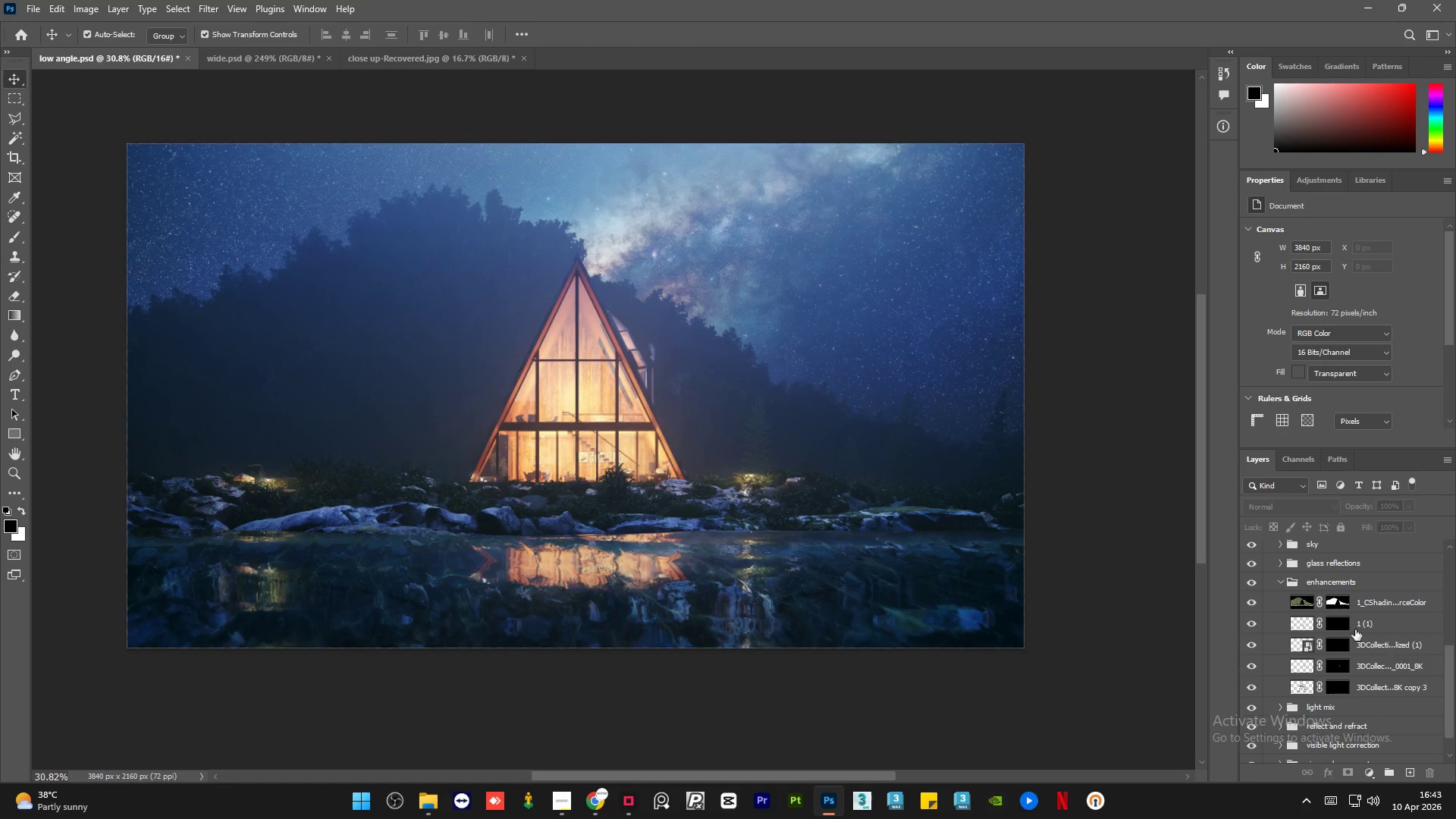 
left_click([1412, 629])
 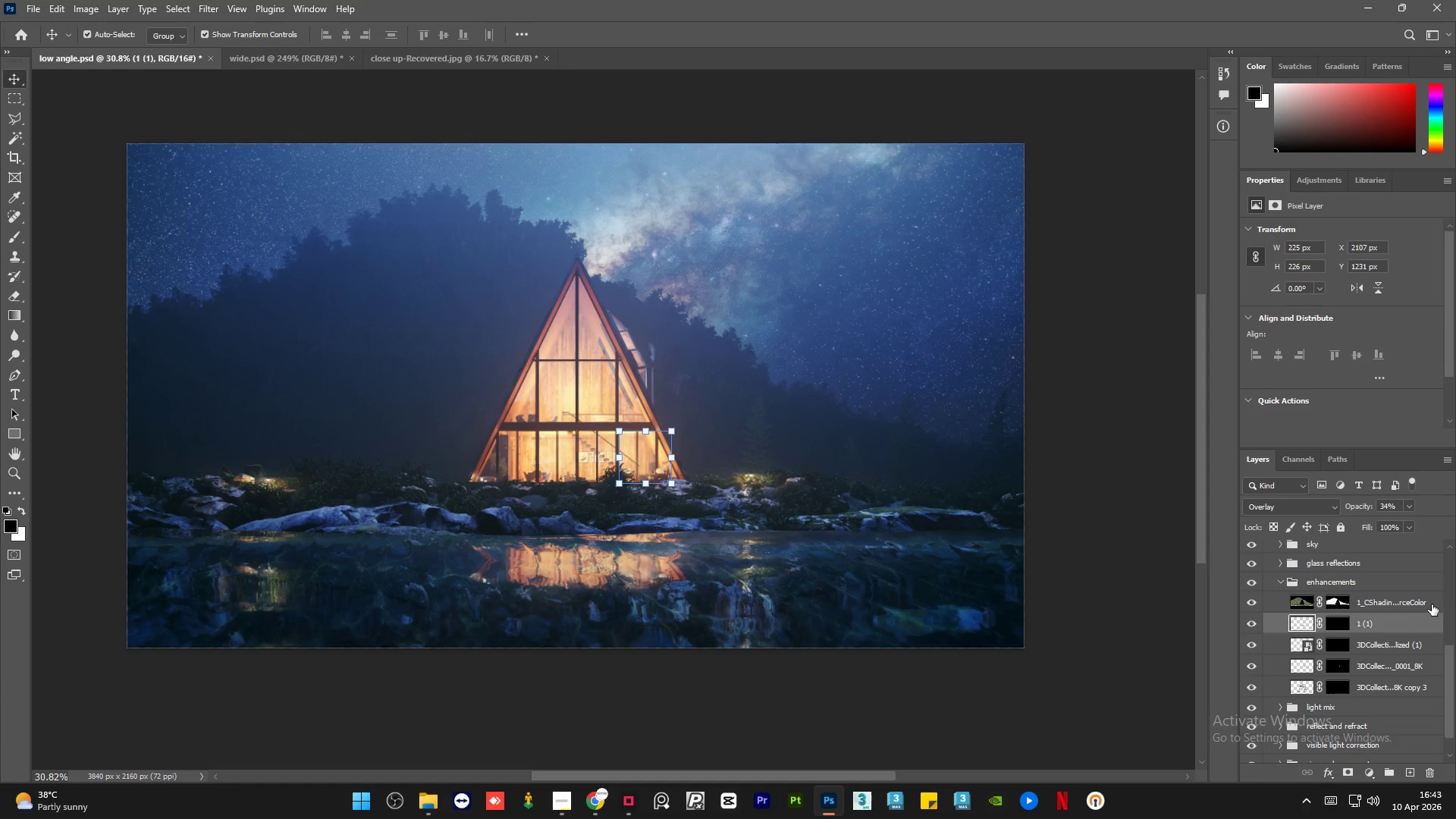 
left_click([1432, 604])
 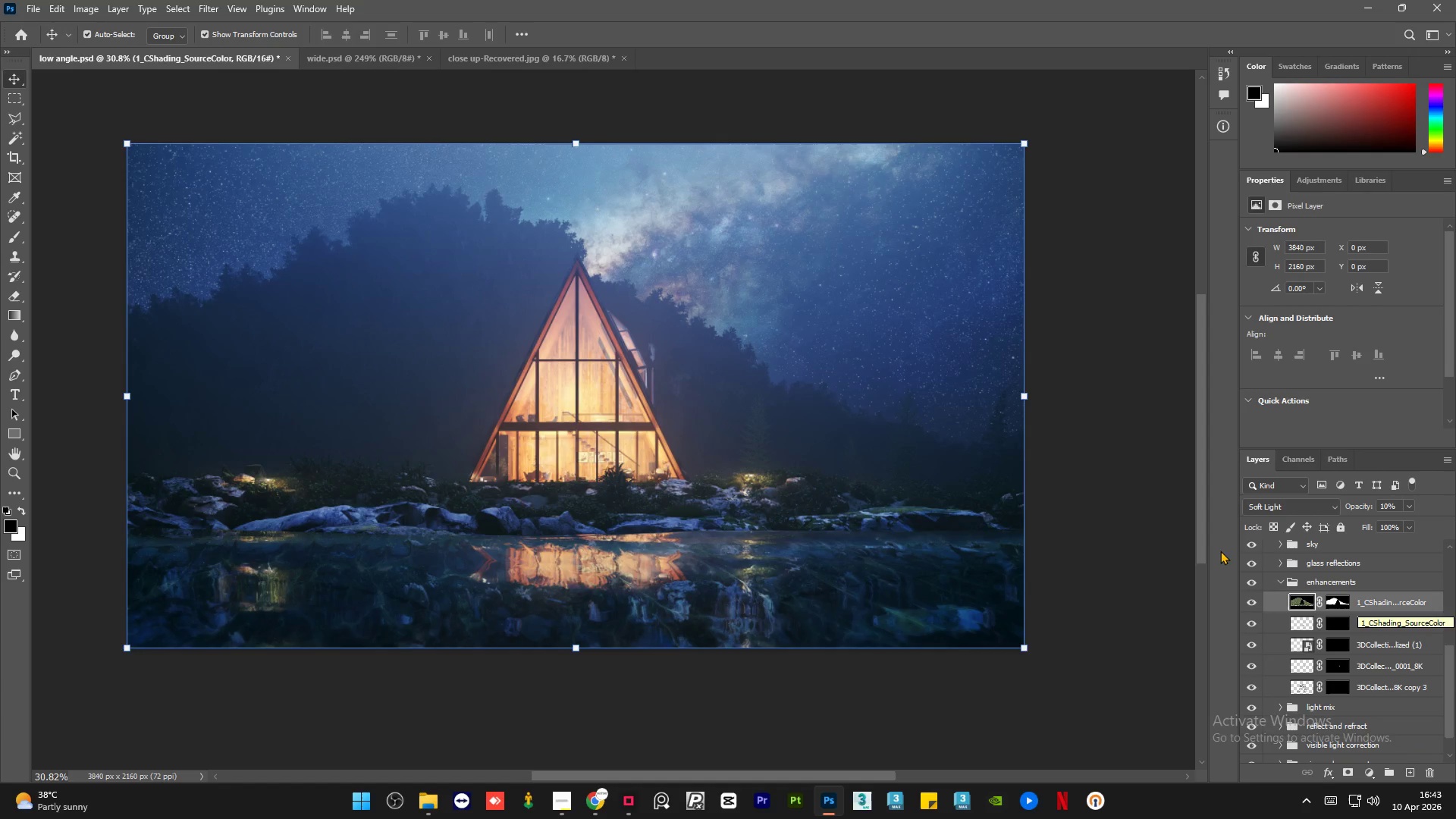 
left_click([1151, 539])
 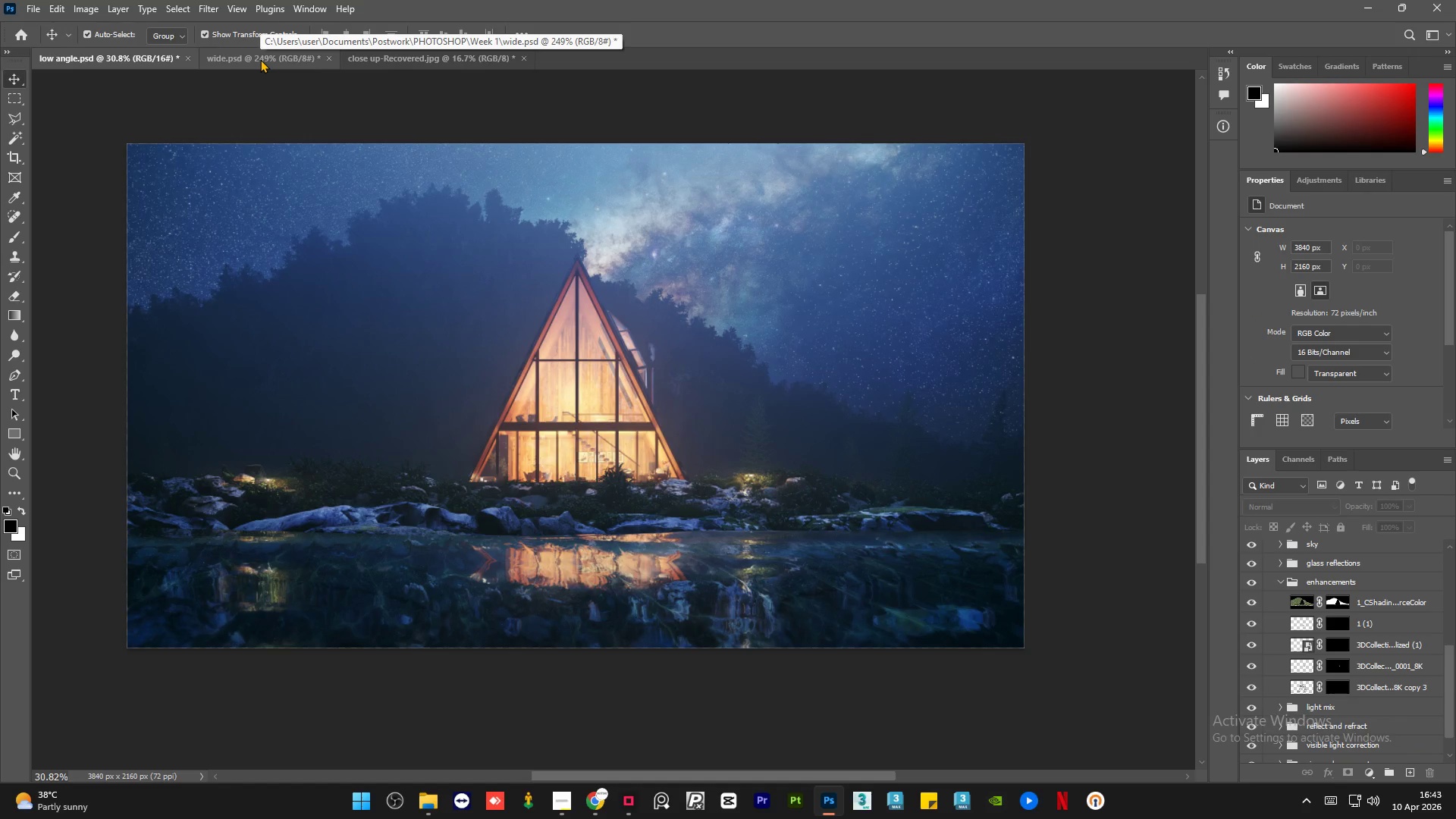 
wait(6.06)
 